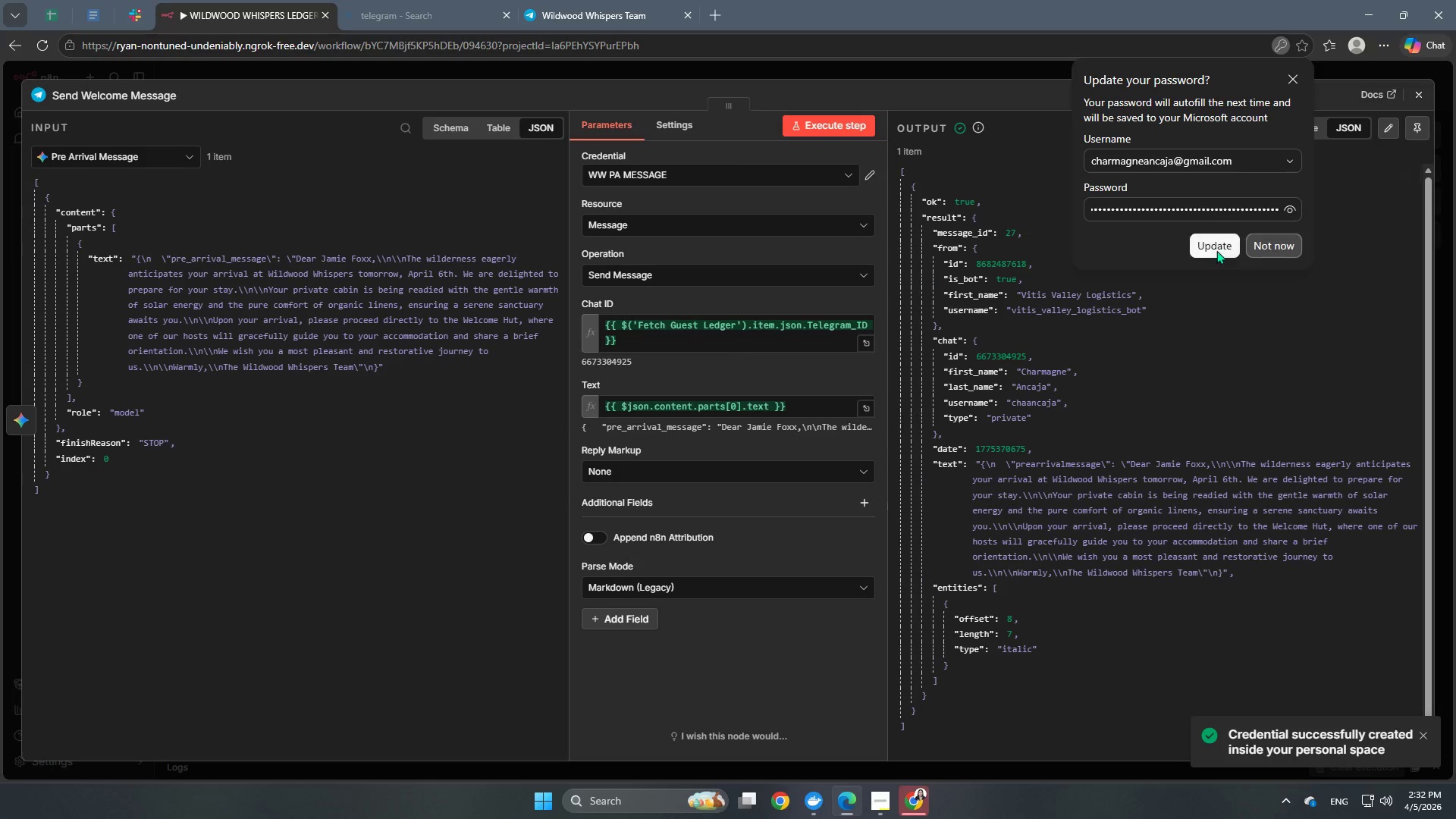 
left_click([1288, 247])
 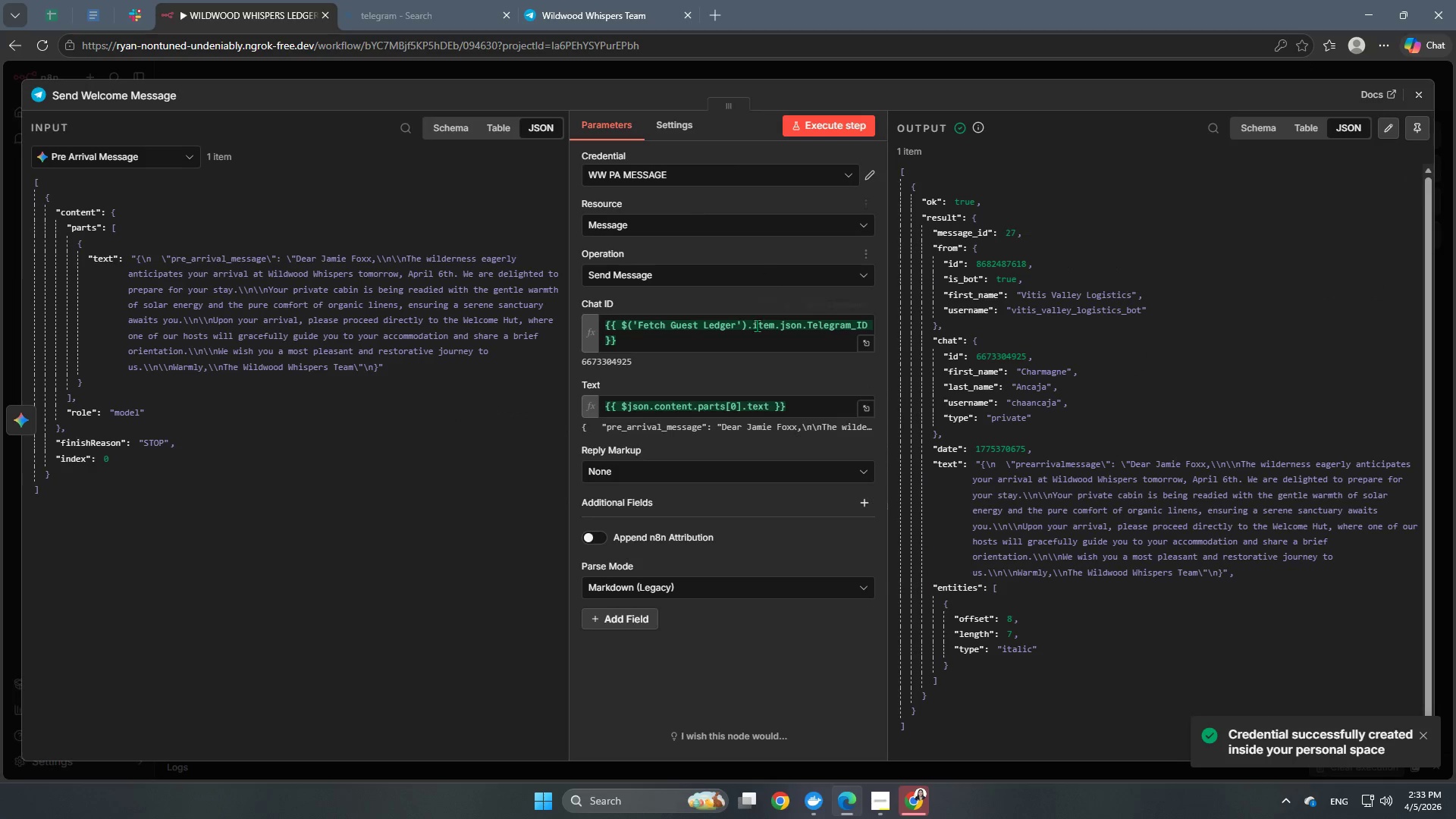 
scroll: coordinate [714, 513], scroll_direction: up, amount: 1.0
 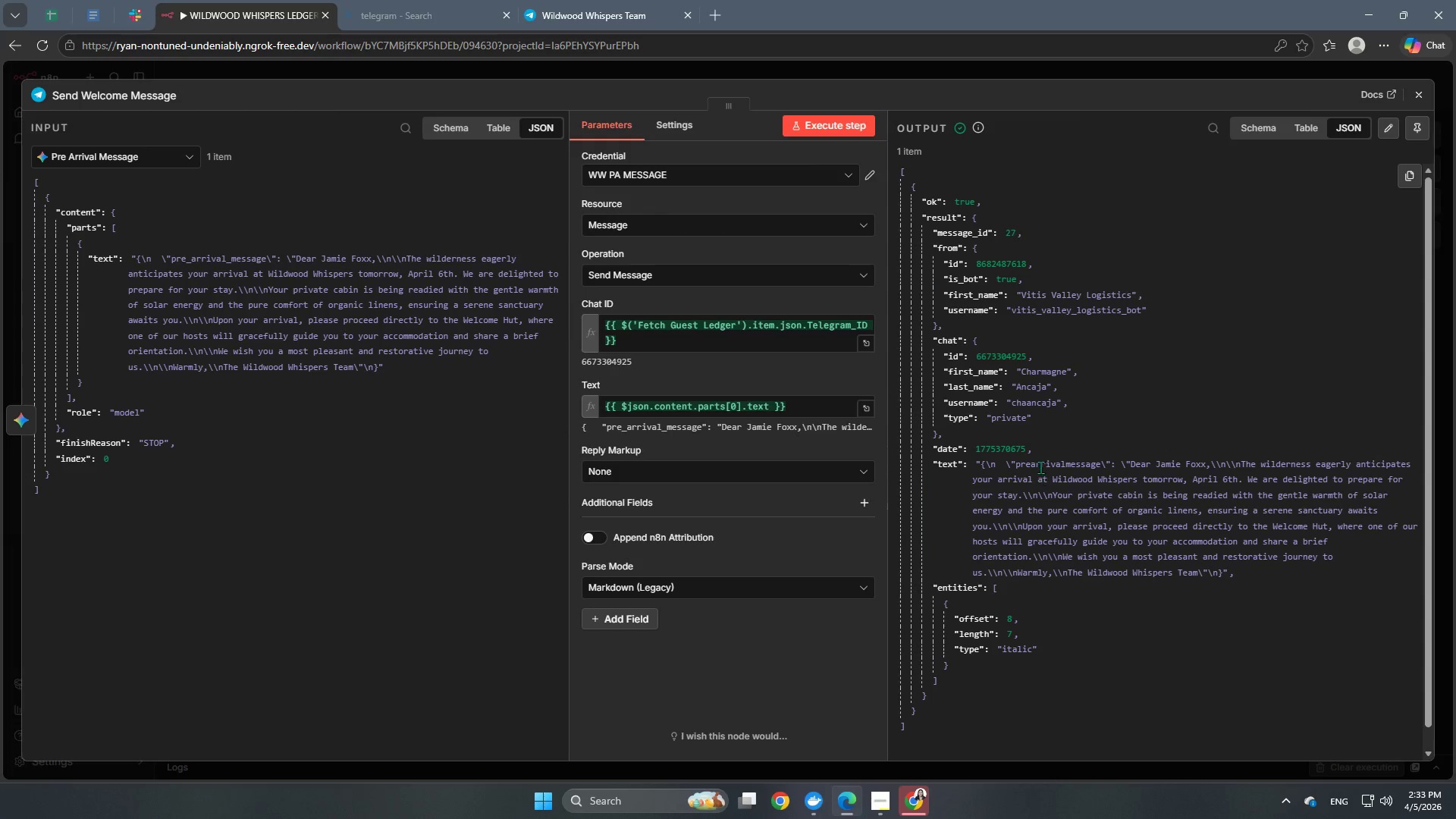 
left_click([665, 586])
 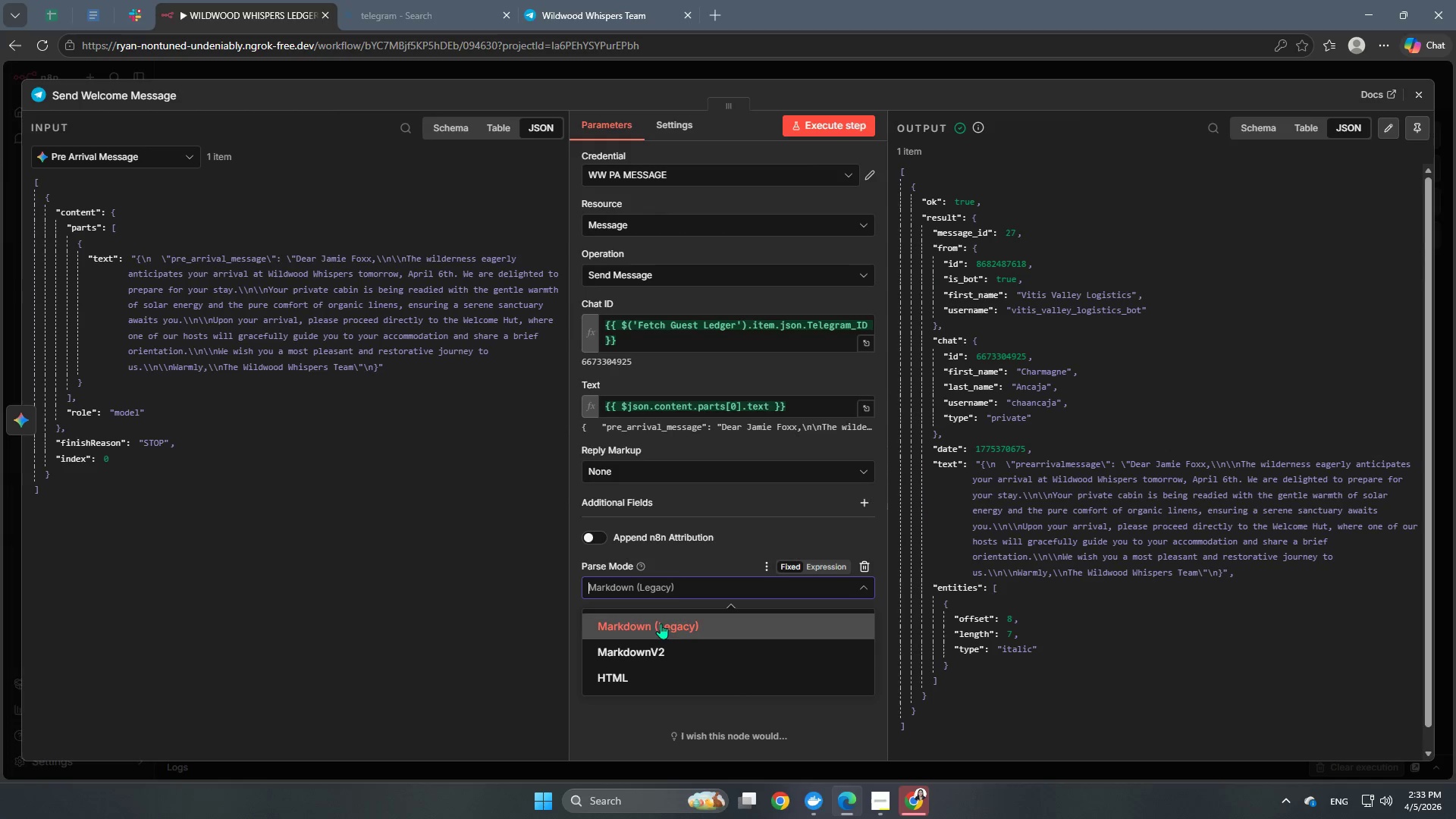 
left_click([700, 561])
 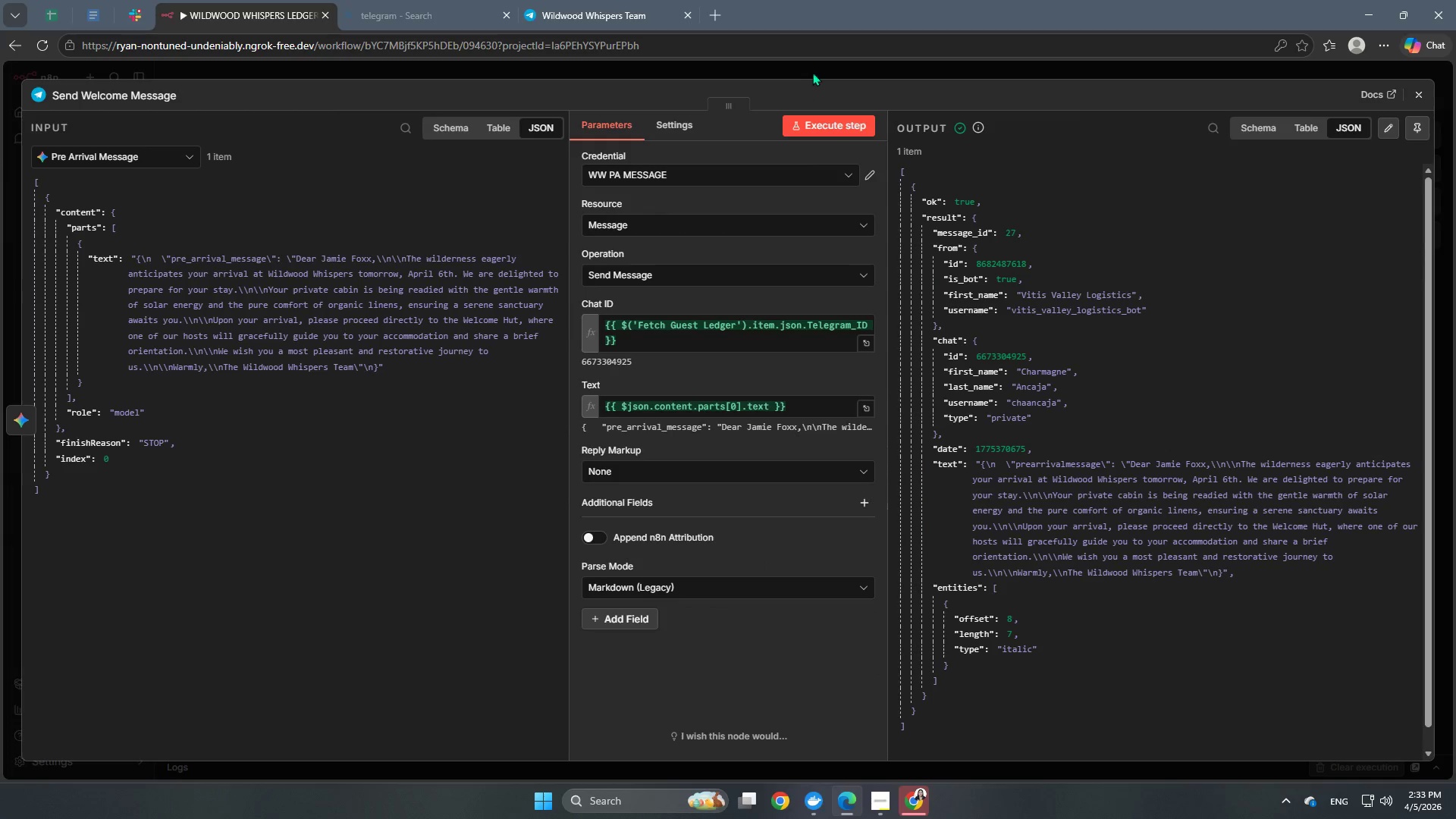 
double_click([815, 67])
 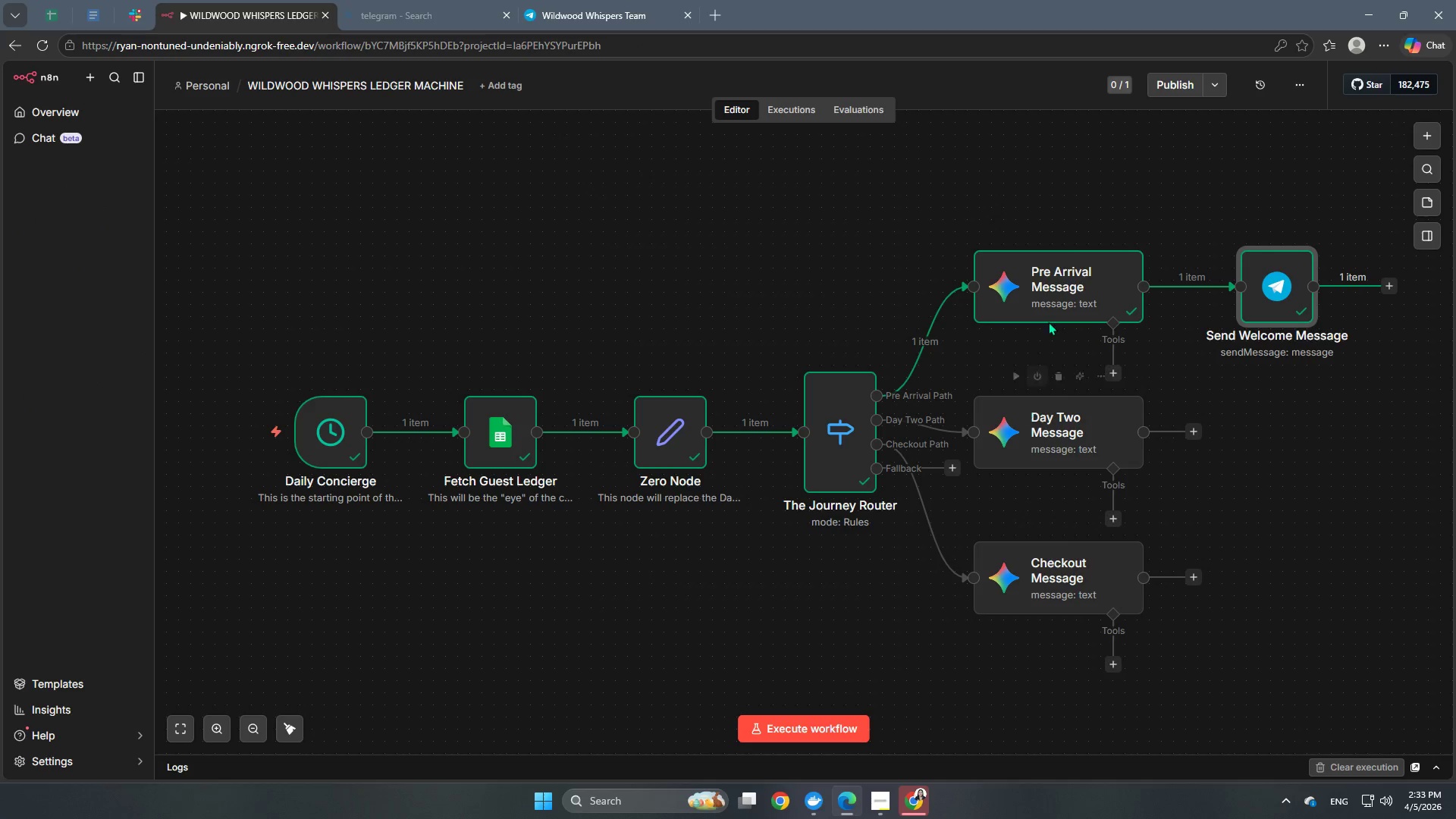 
double_click([1050, 310])
 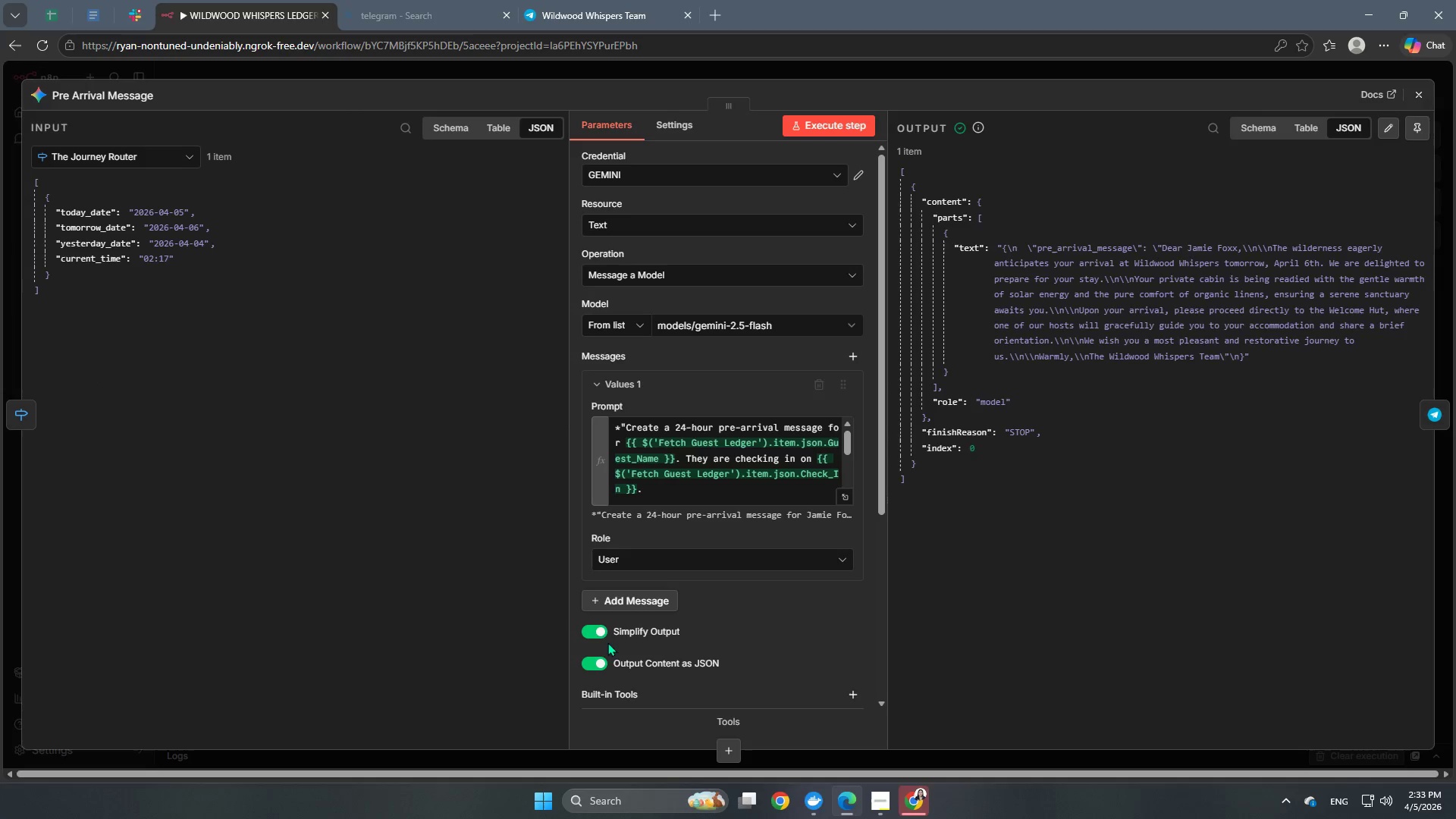 
left_click([599, 660])
 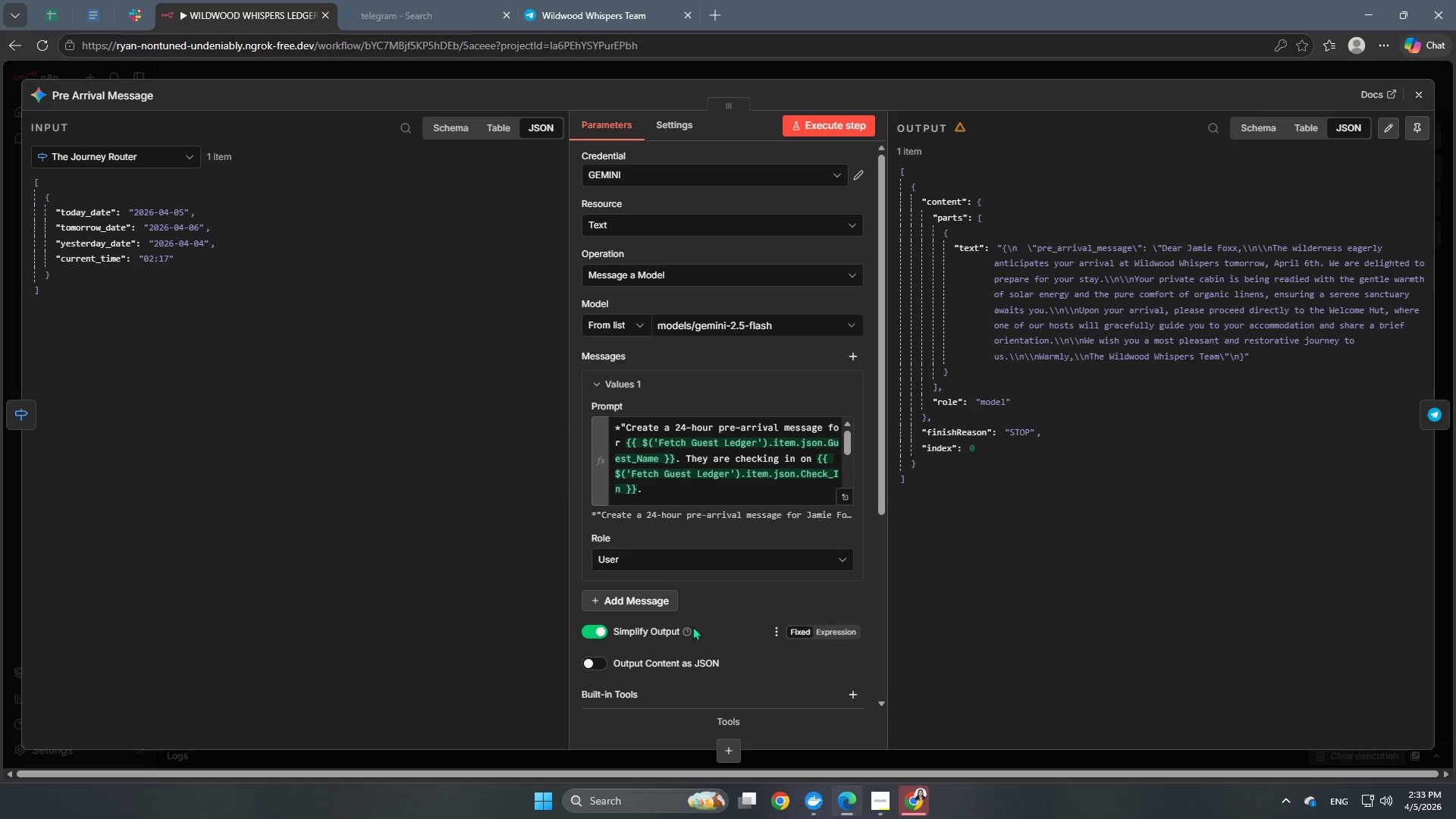 
scroll: coordinate [721, 615], scroll_direction: down, amount: 7.0
 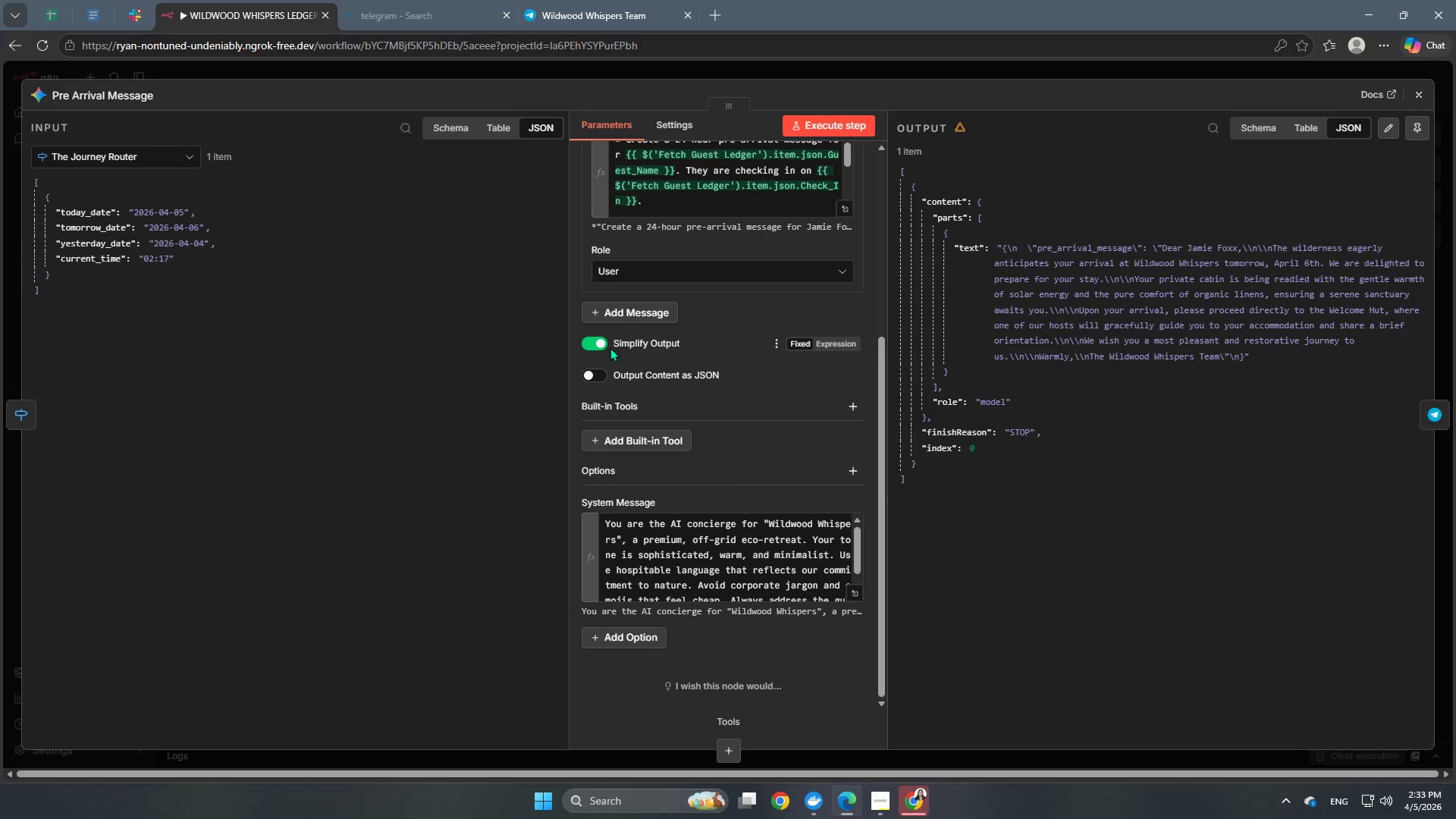 
left_click([601, 348])
 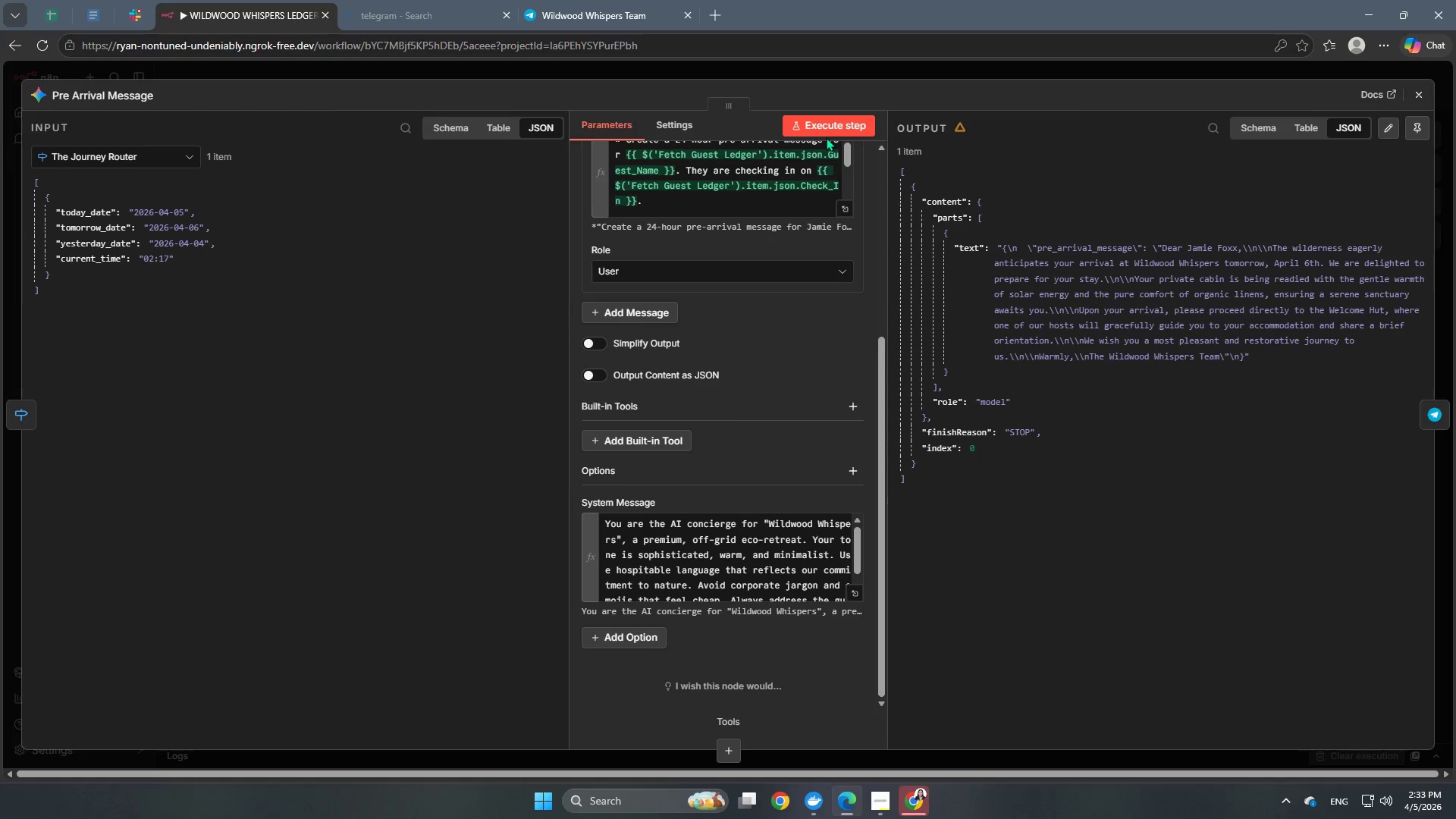 
double_click([825, 118])
 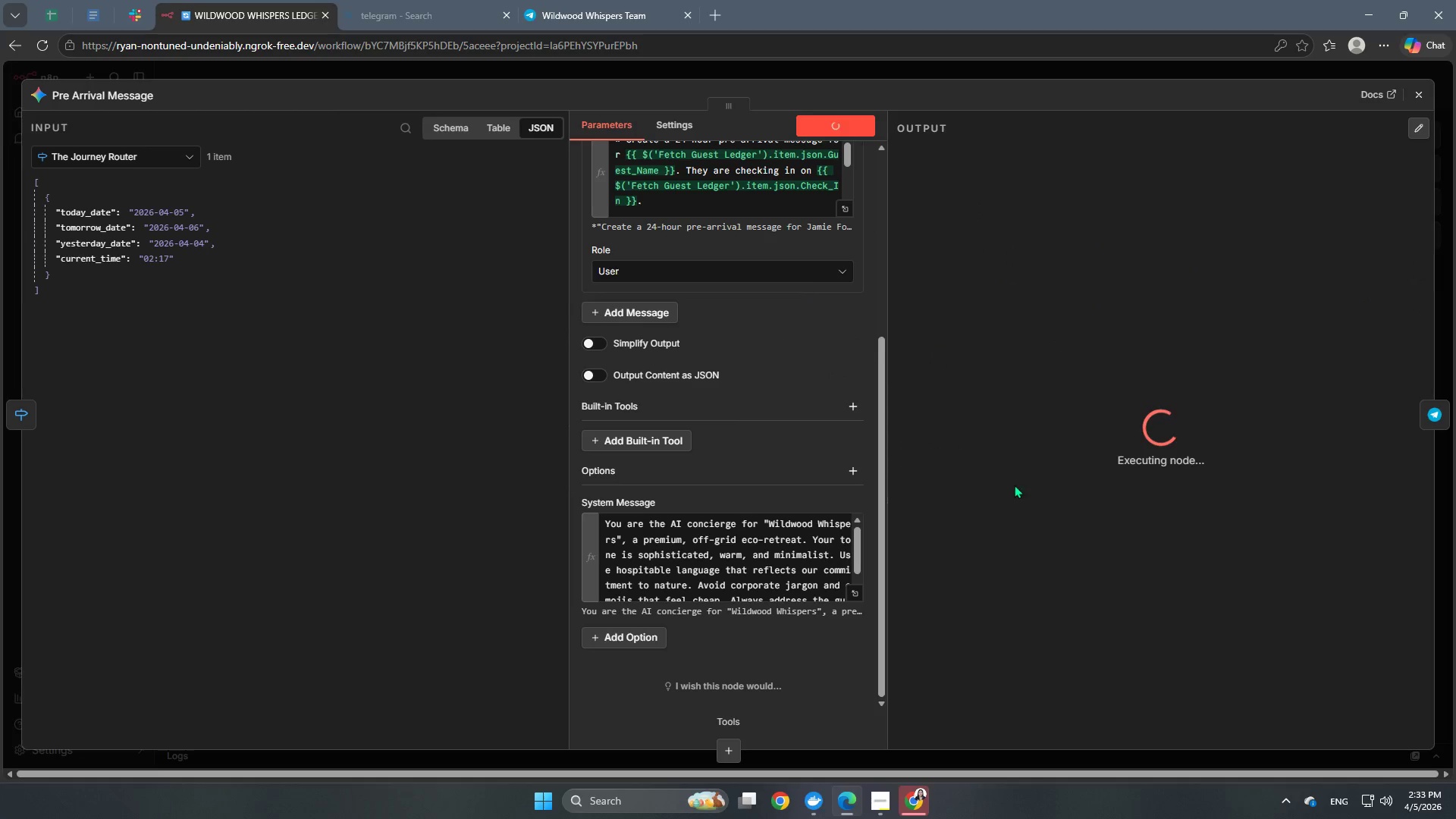 
scroll: coordinate [772, 482], scroll_direction: up, amount: 3.0
 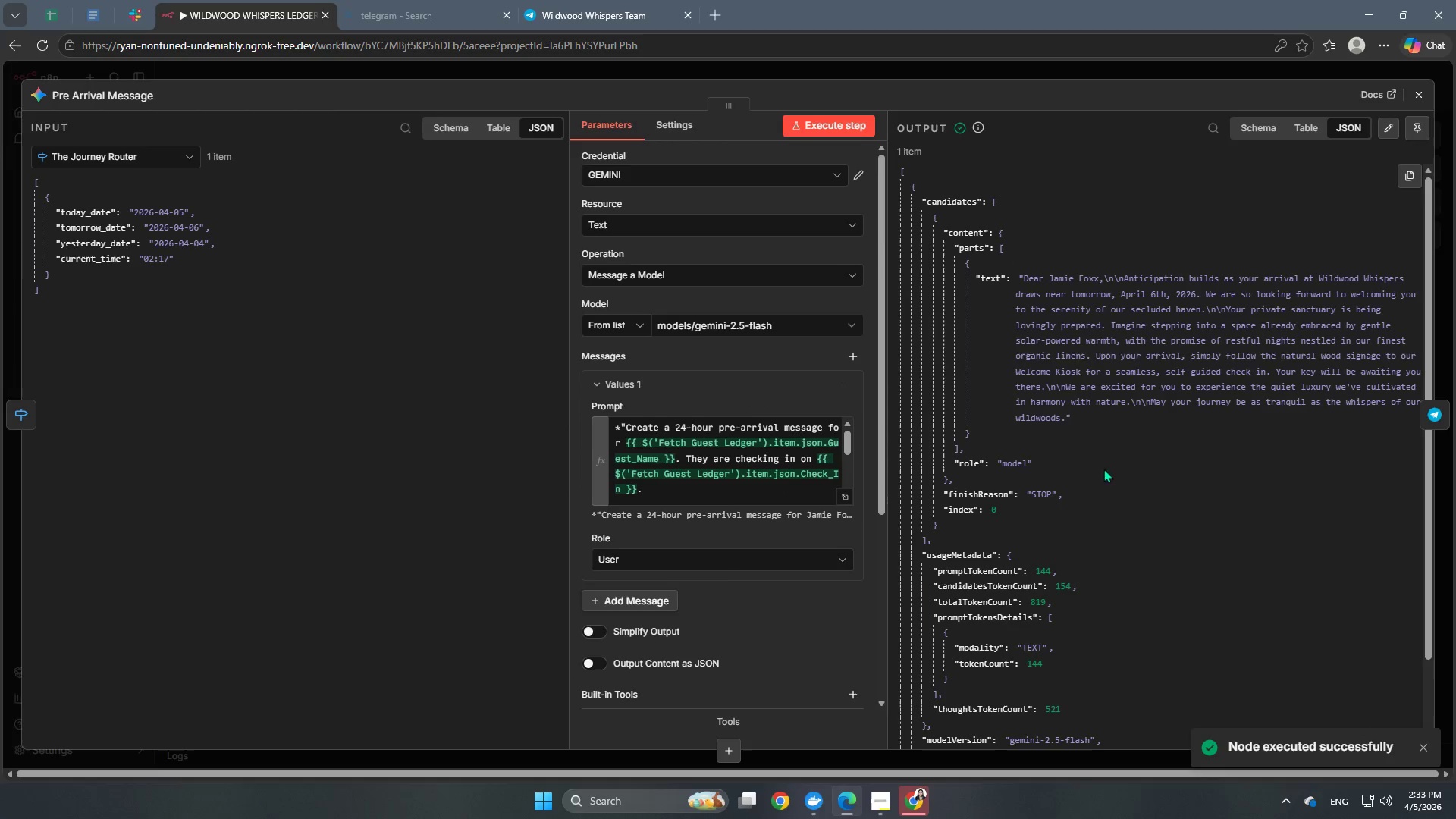 
scroll: coordinate [1104, 469], scroll_direction: down, amount: 4.0
 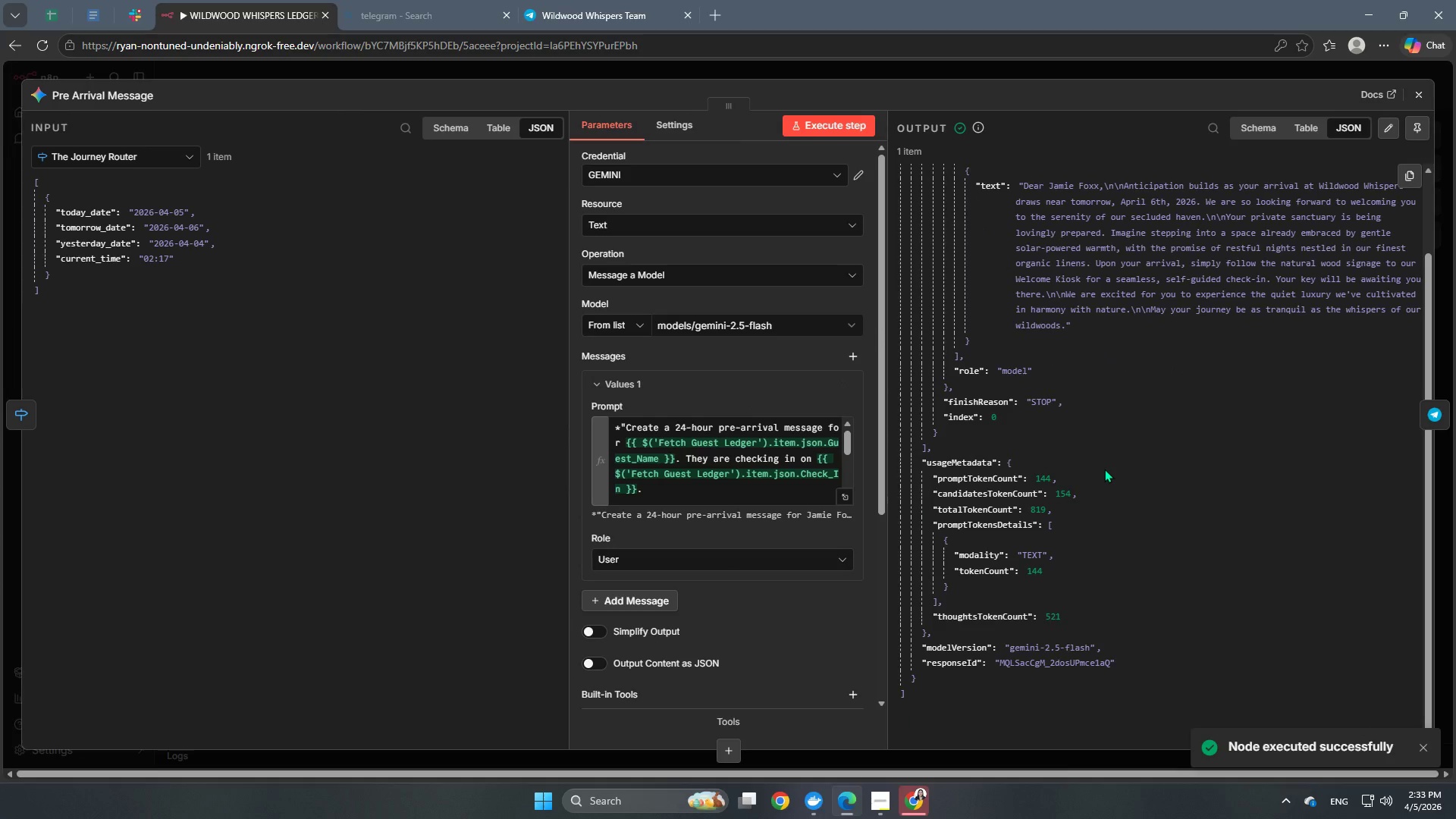 
scroll: coordinate [1104, 469], scroll_direction: up, amount: 3.0
 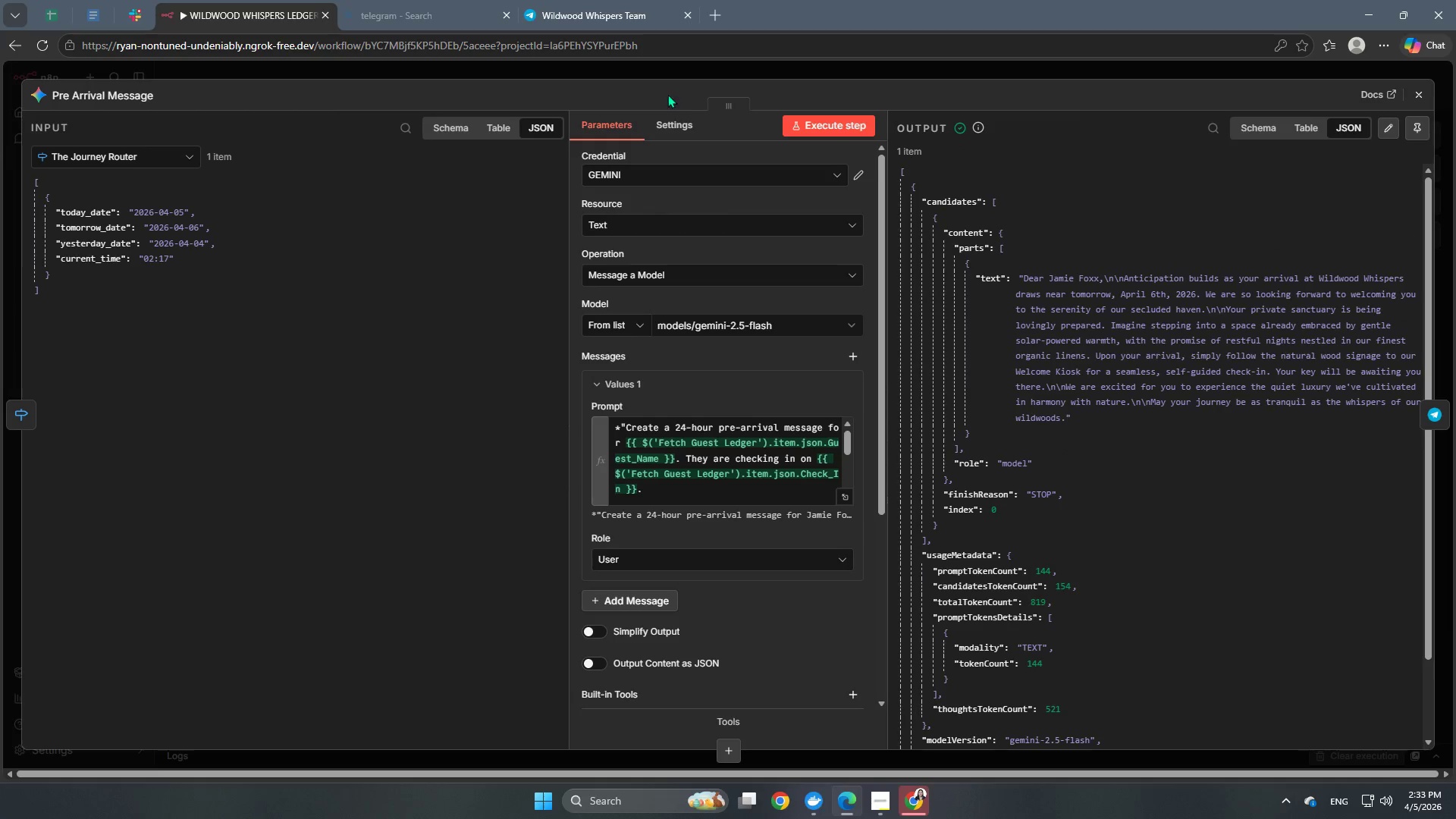 
left_click([650, 71])
 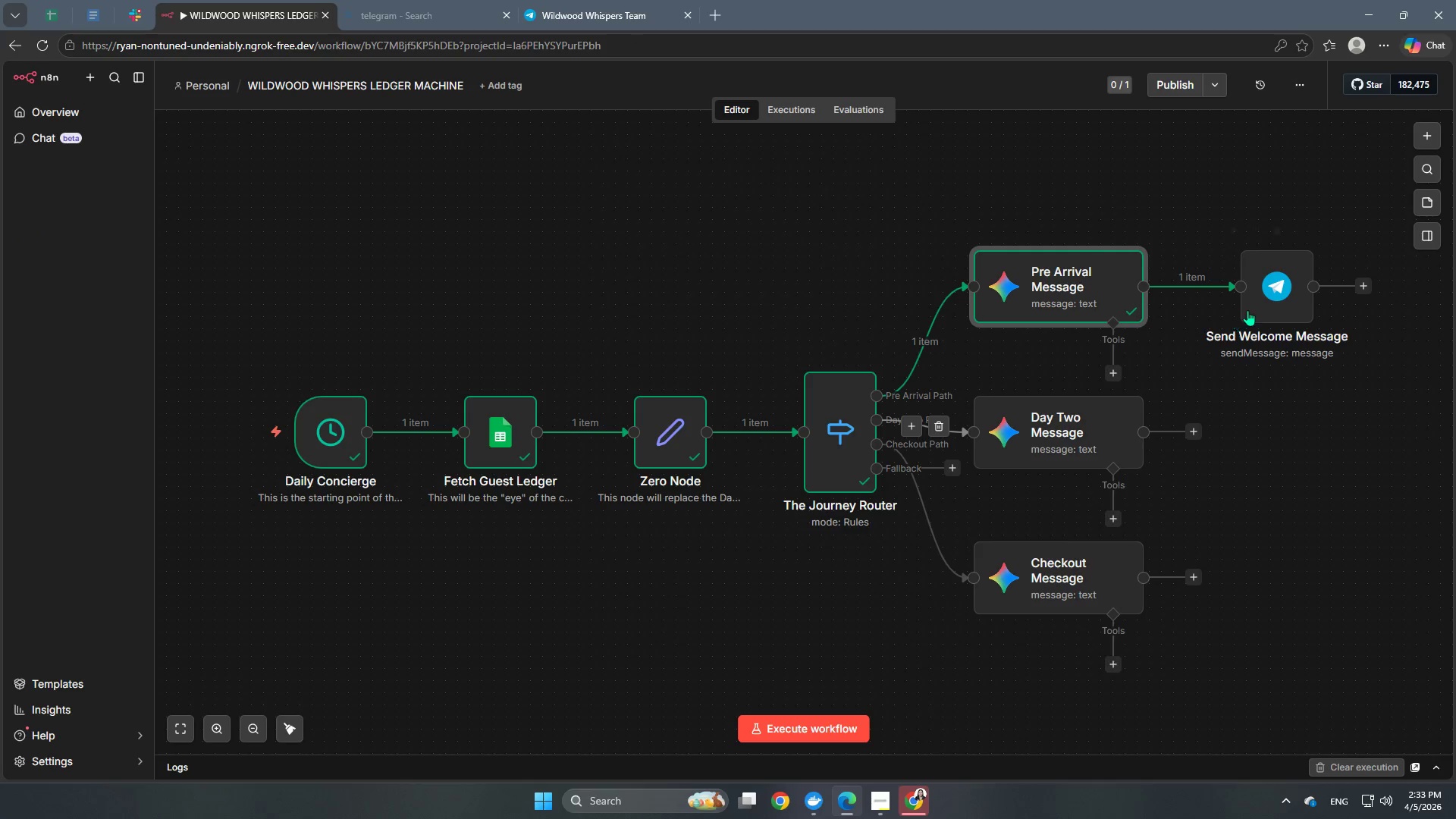 
double_click([1248, 310])
 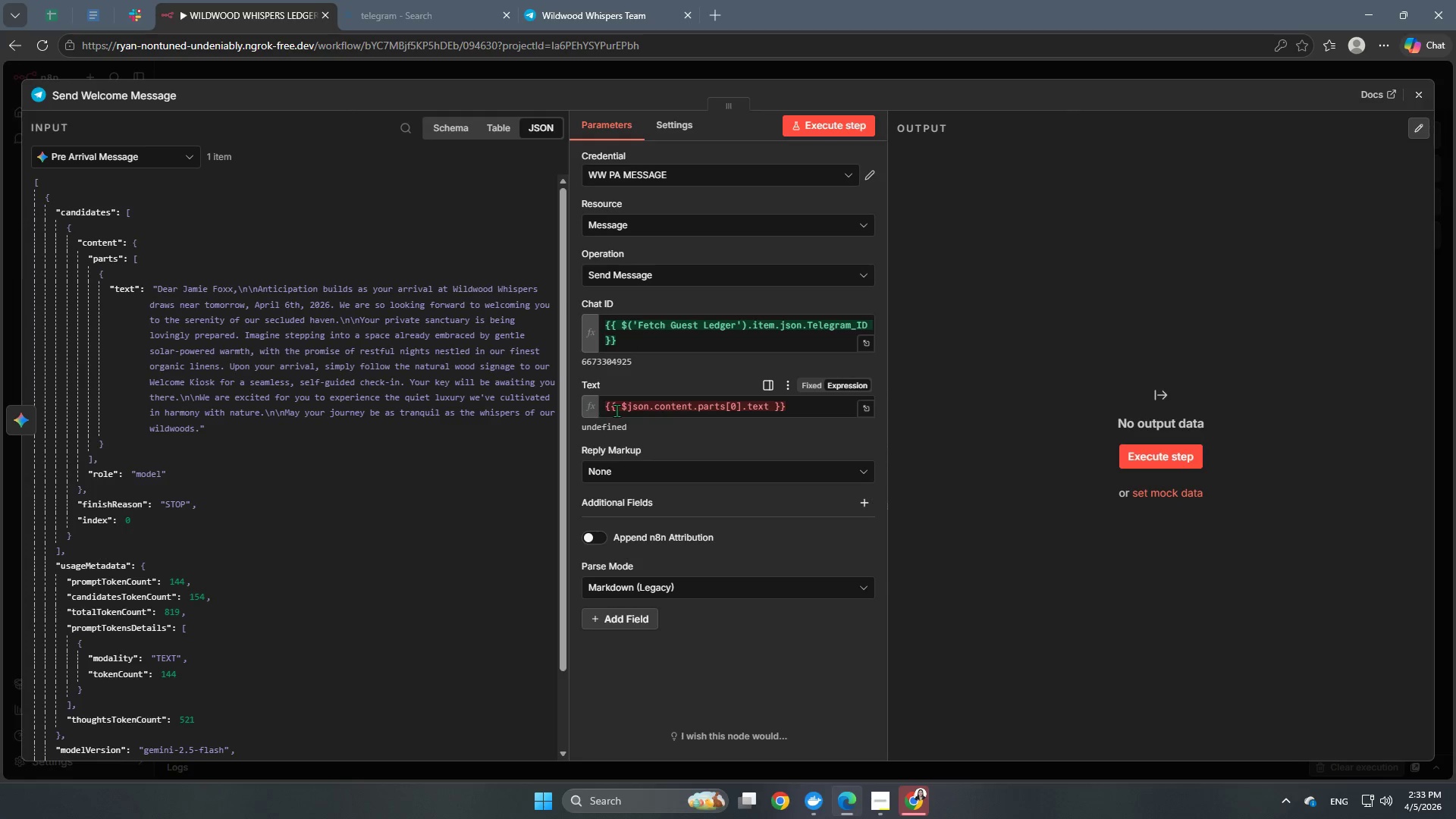 
left_click_drag(start_coordinate=[799, 407], to_coordinate=[540, 407])
 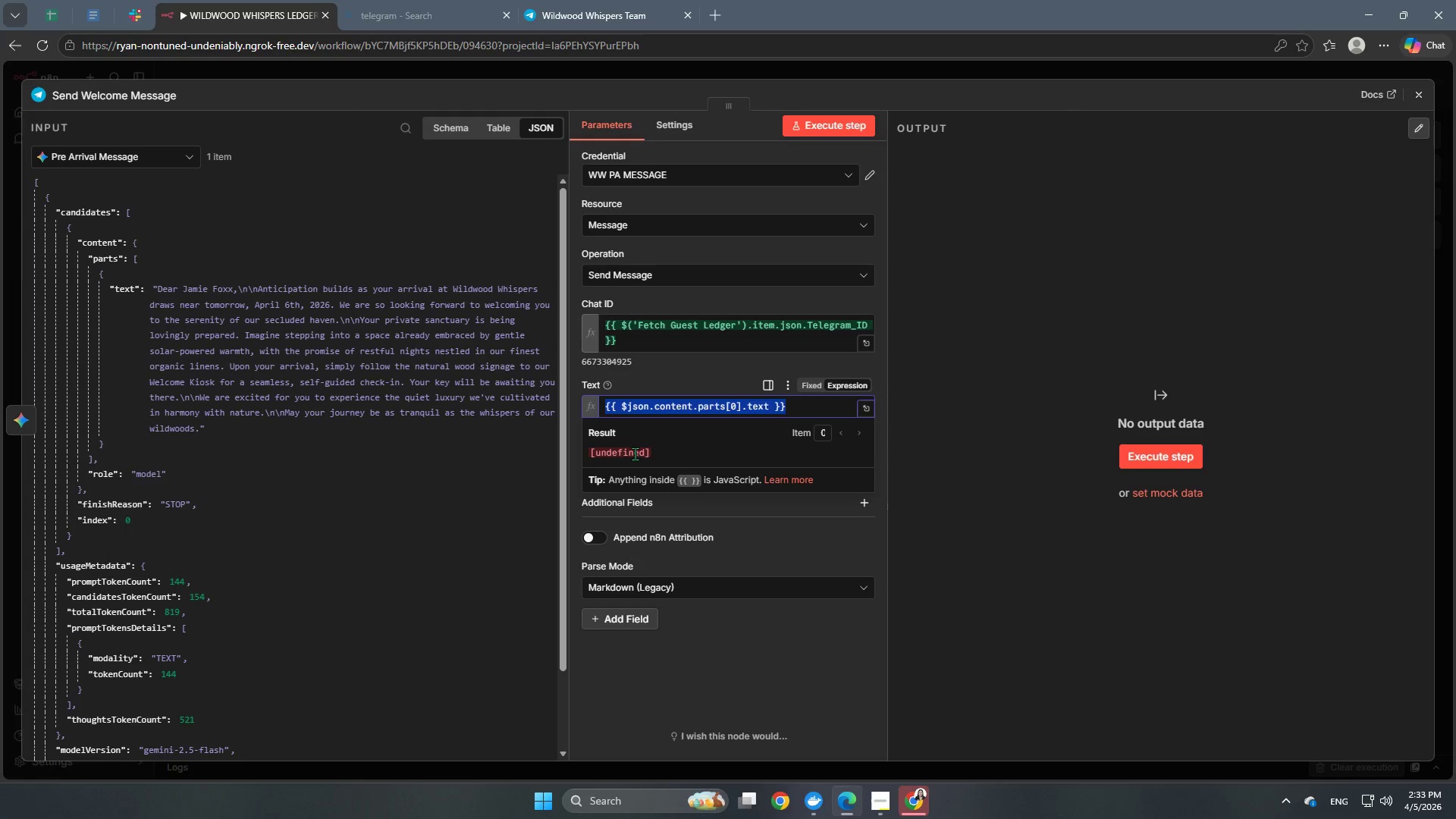 
key(Backspace)
 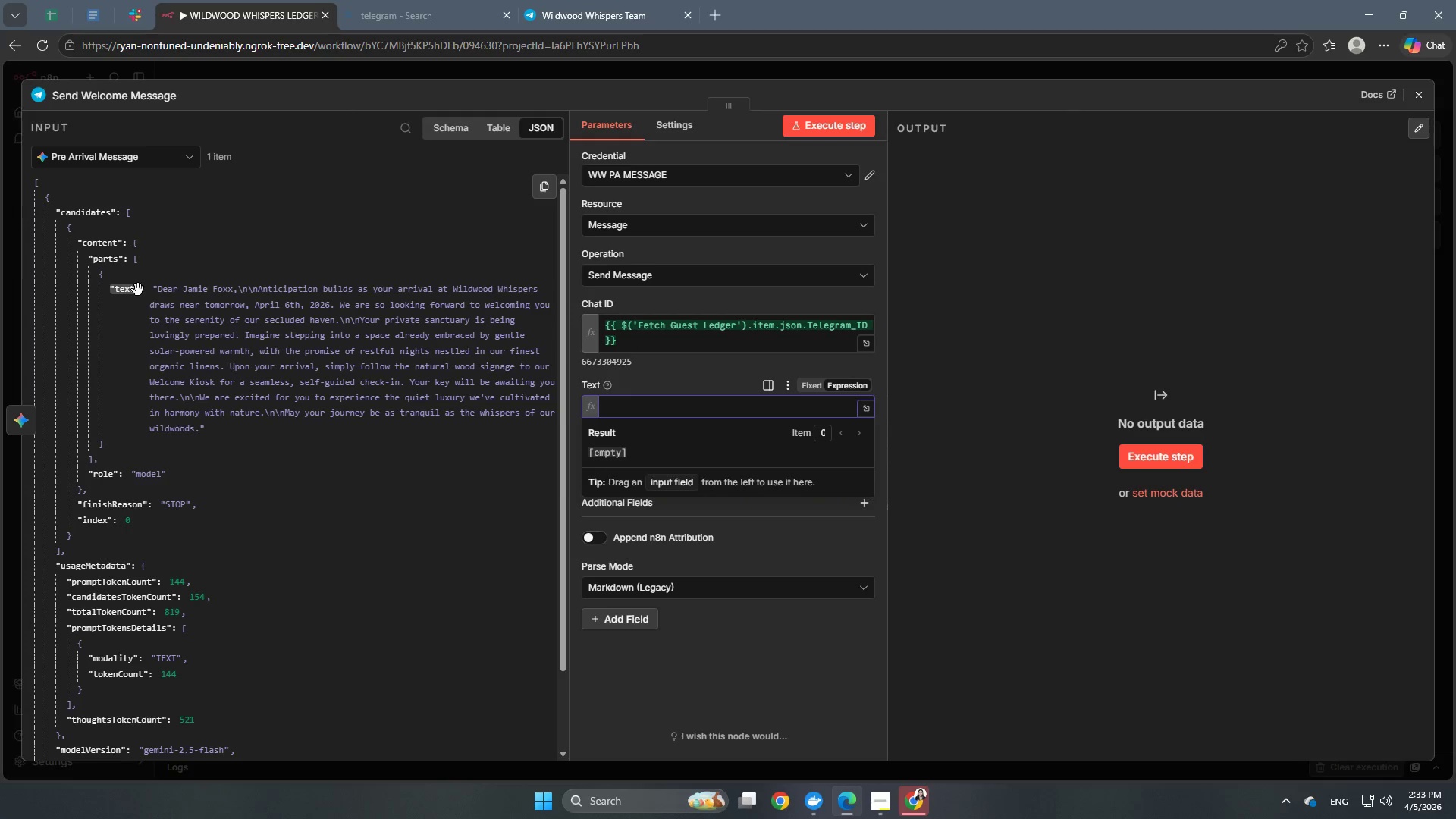 
left_click_drag(start_coordinate=[128, 293], to_coordinate=[641, 408])
 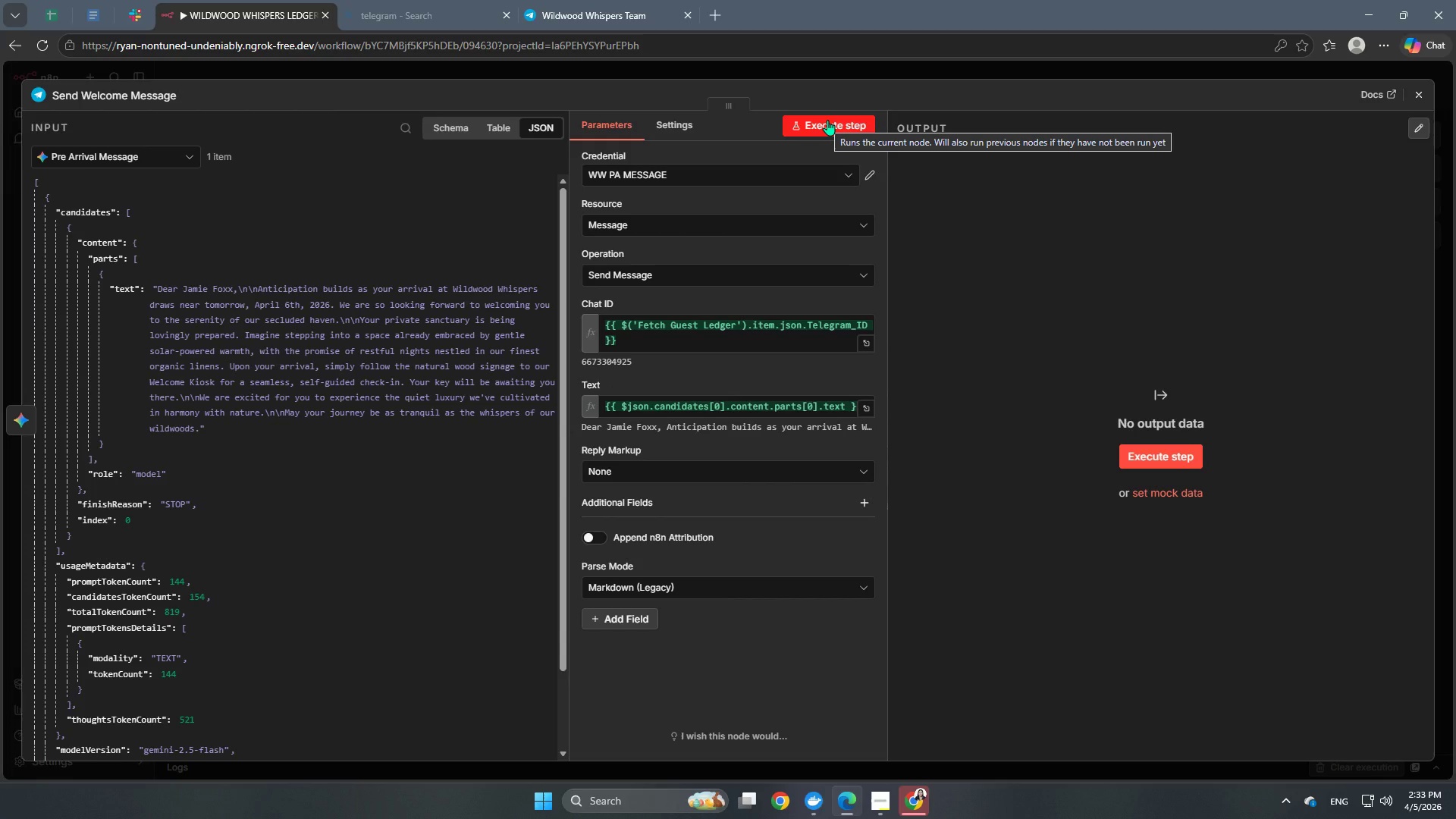 
left_click([831, 120])
 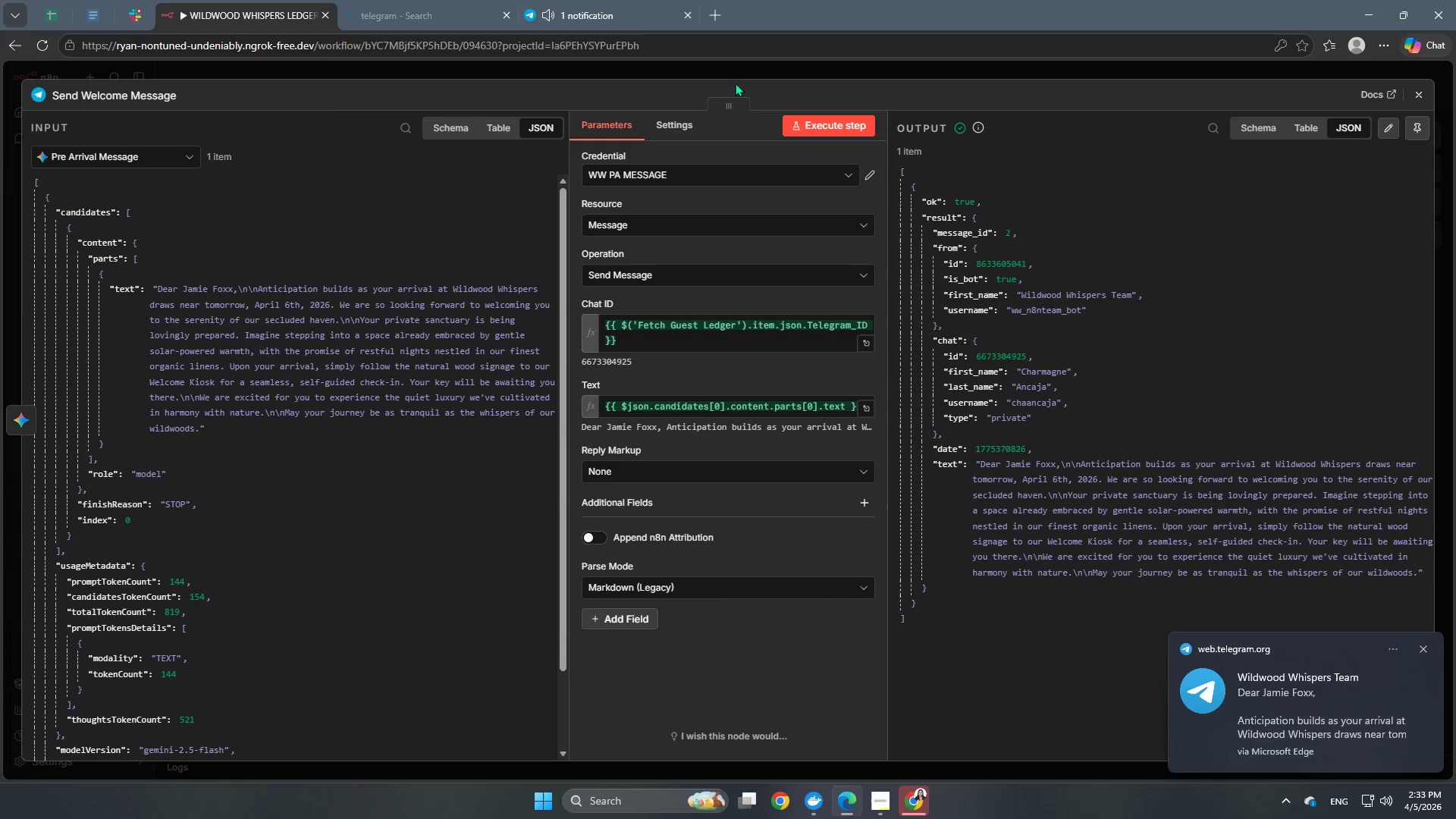 
left_click([562, 22])
 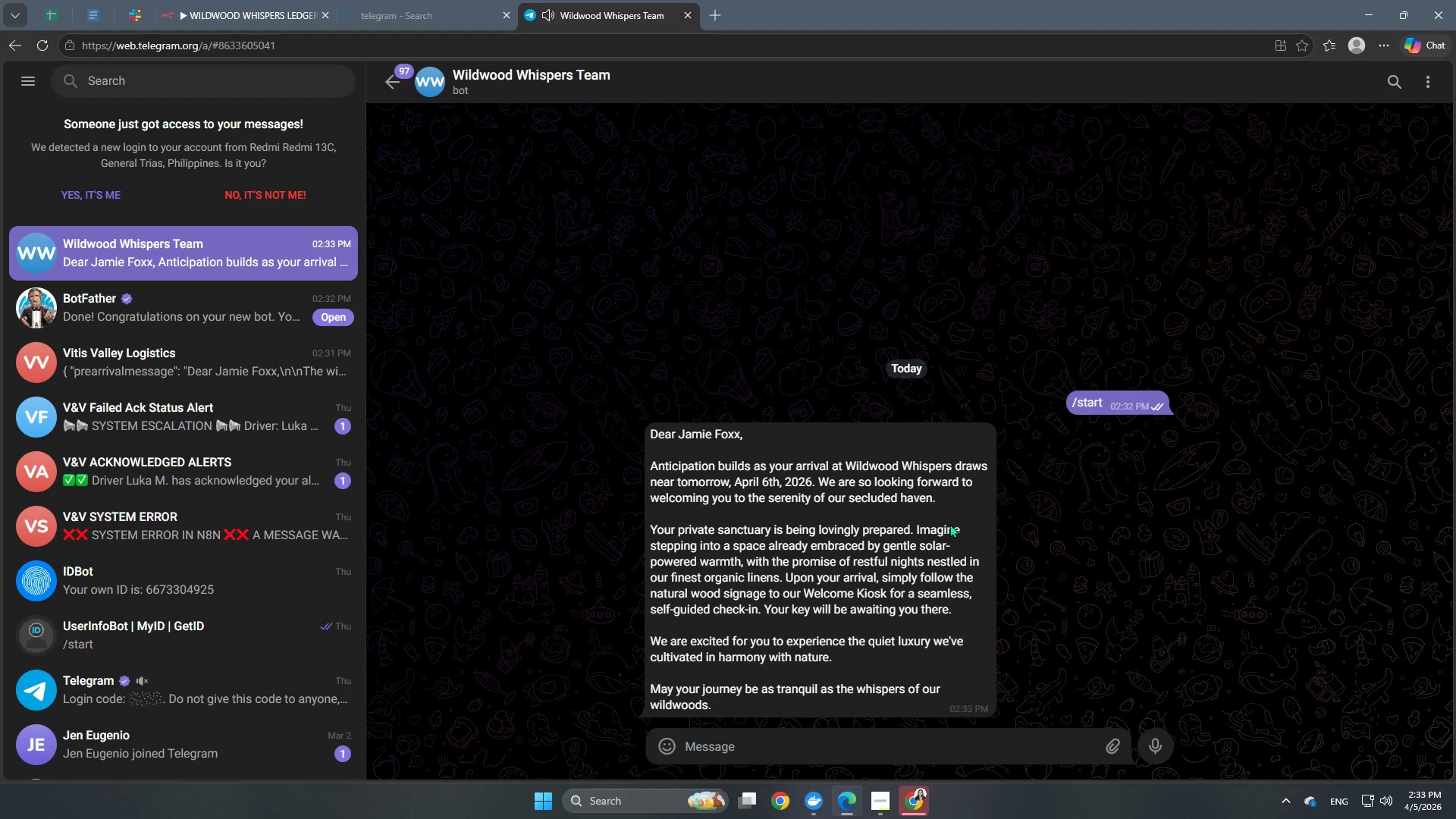 
scroll: coordinate [909, 563], scroll_direction: down, amount: 3.0
 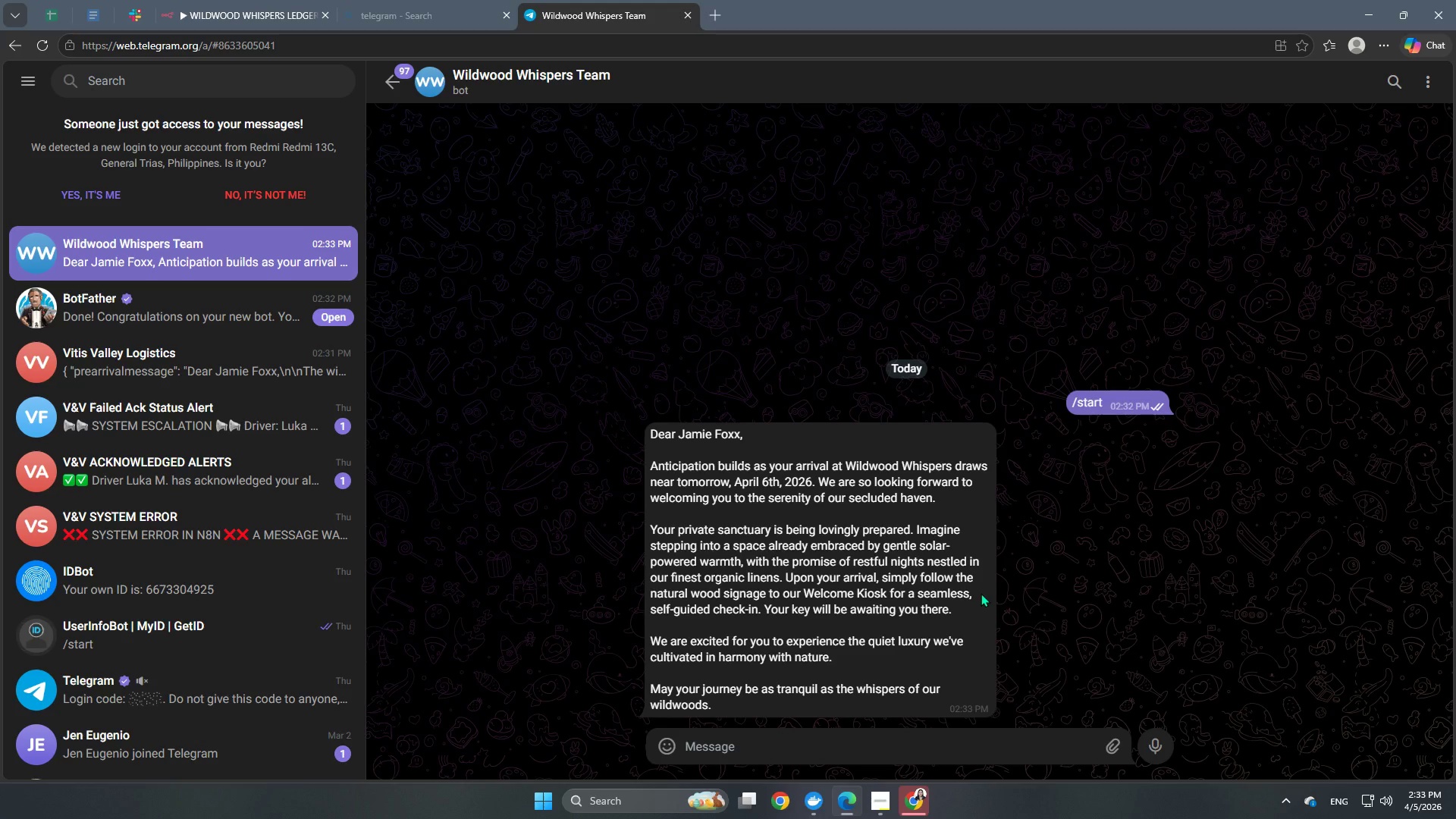 
wait(16.69)
 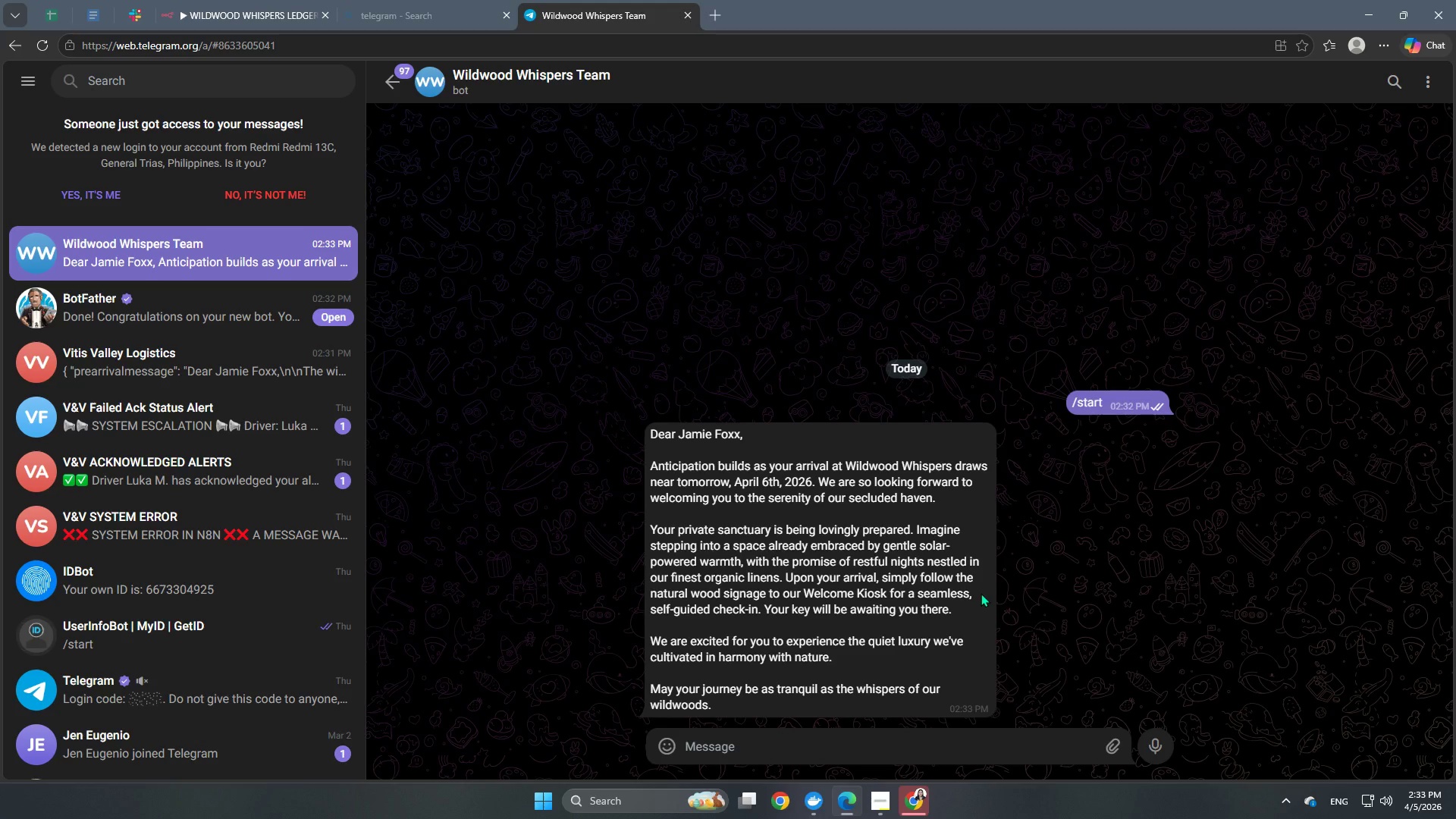 
scroll: coordinate [796, 653], scroll_direction: down, amount: 2.0
 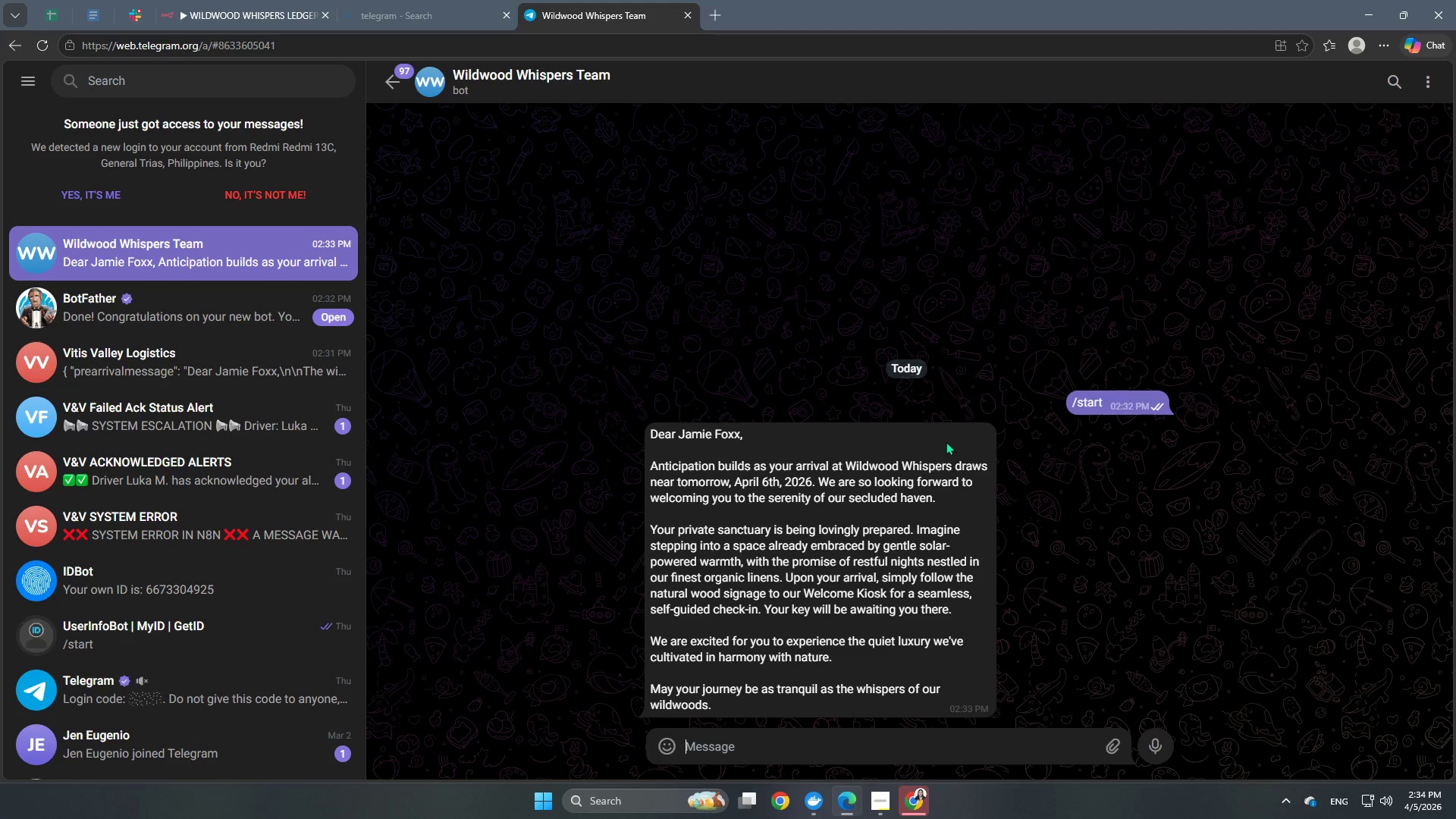 
left_click_drag(start_coordinate=[576, 378], to_coordinate=[1106, 718])
 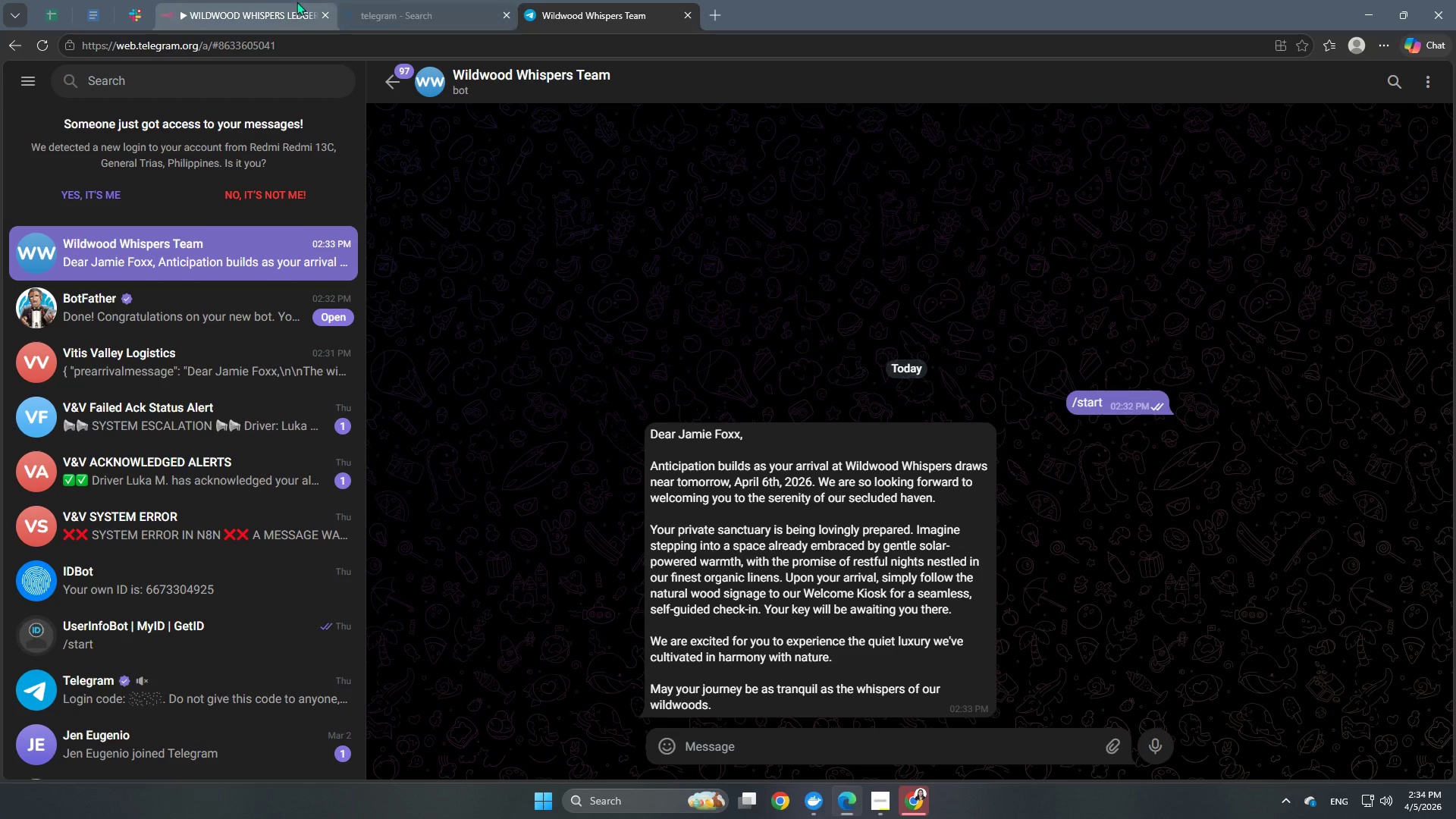 
left_click([218, 2])
 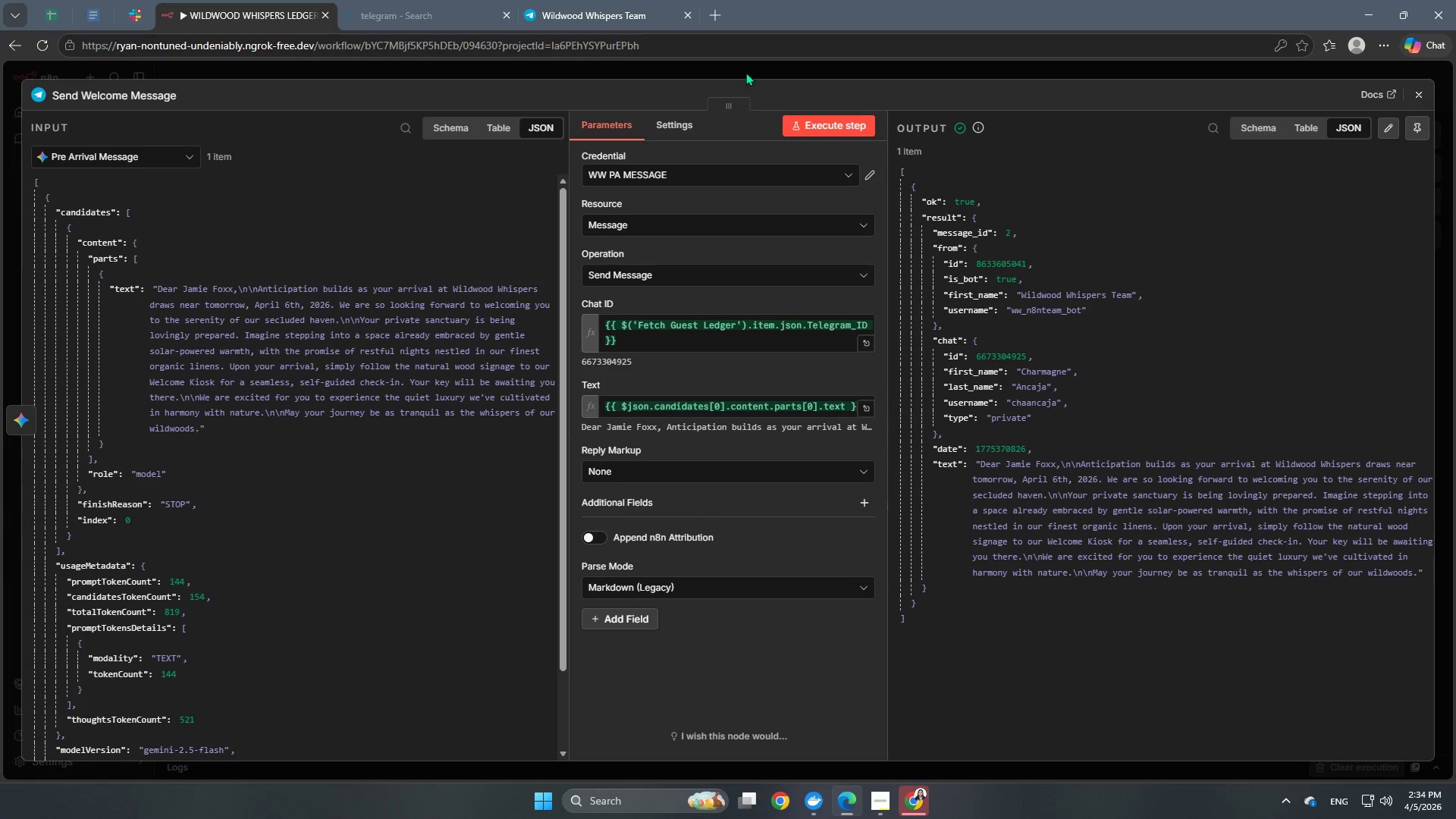 
left_click([745, 72])
 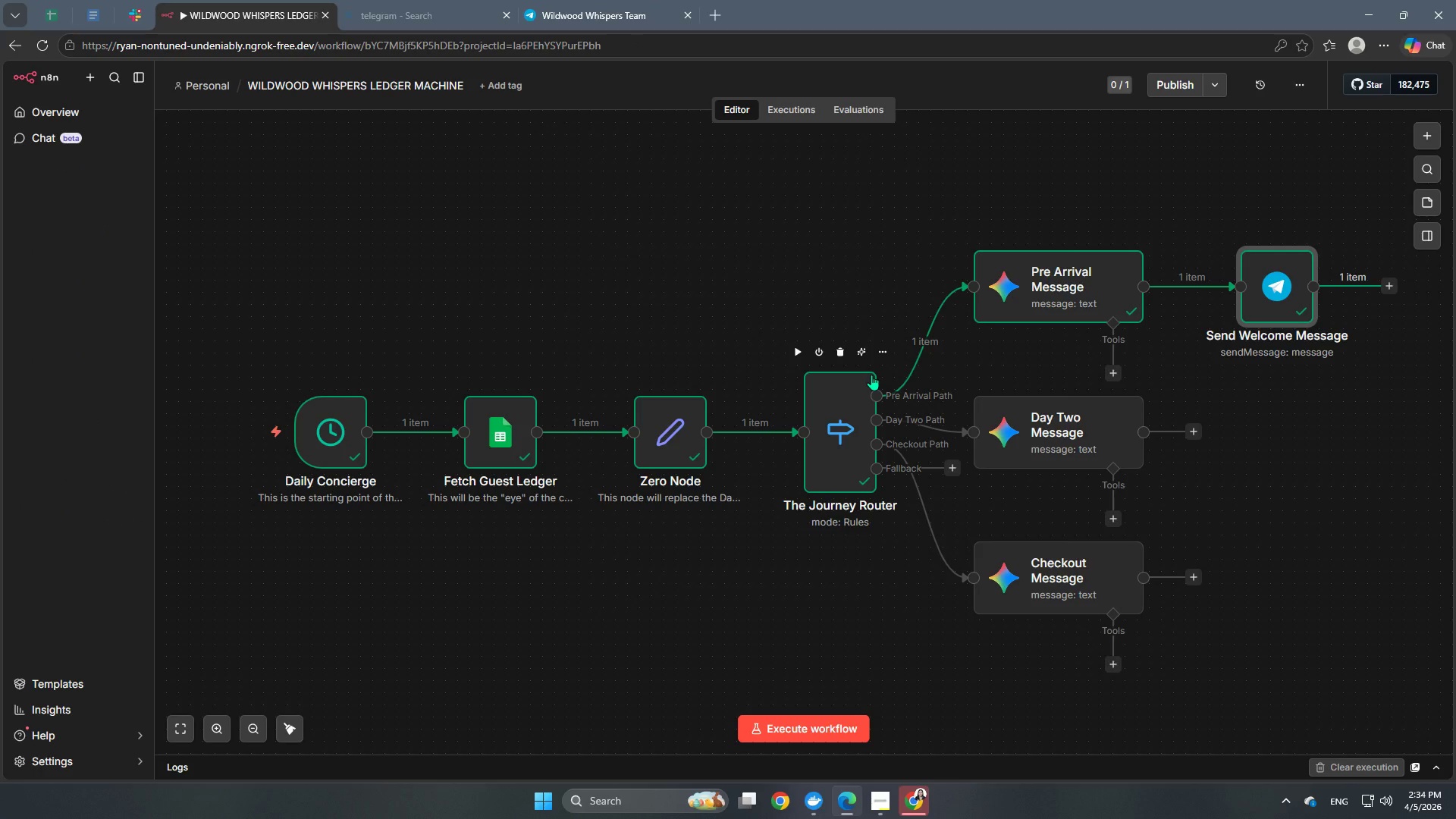 
wait(12.99)
 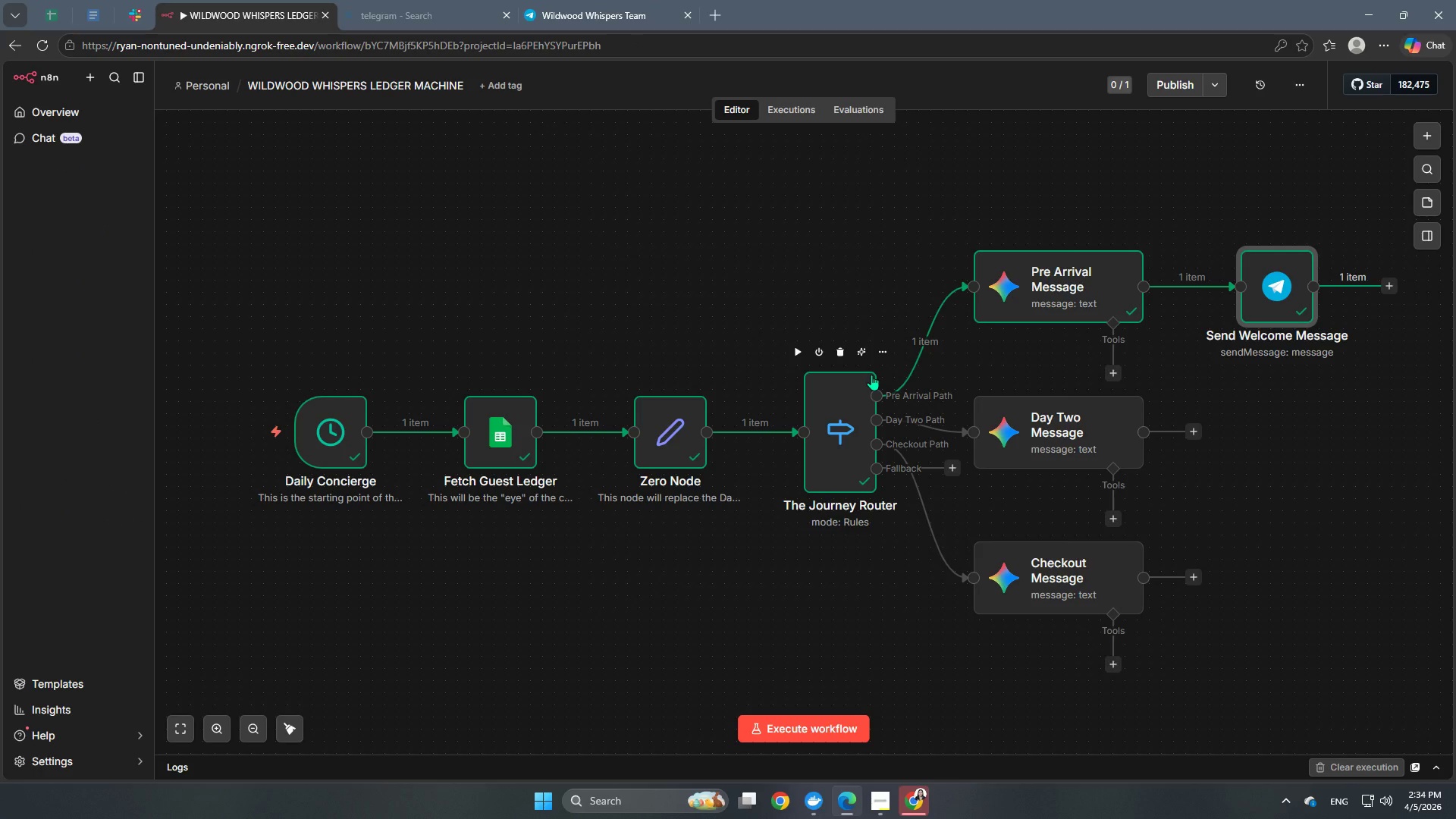 
double_click([1052, 444])
 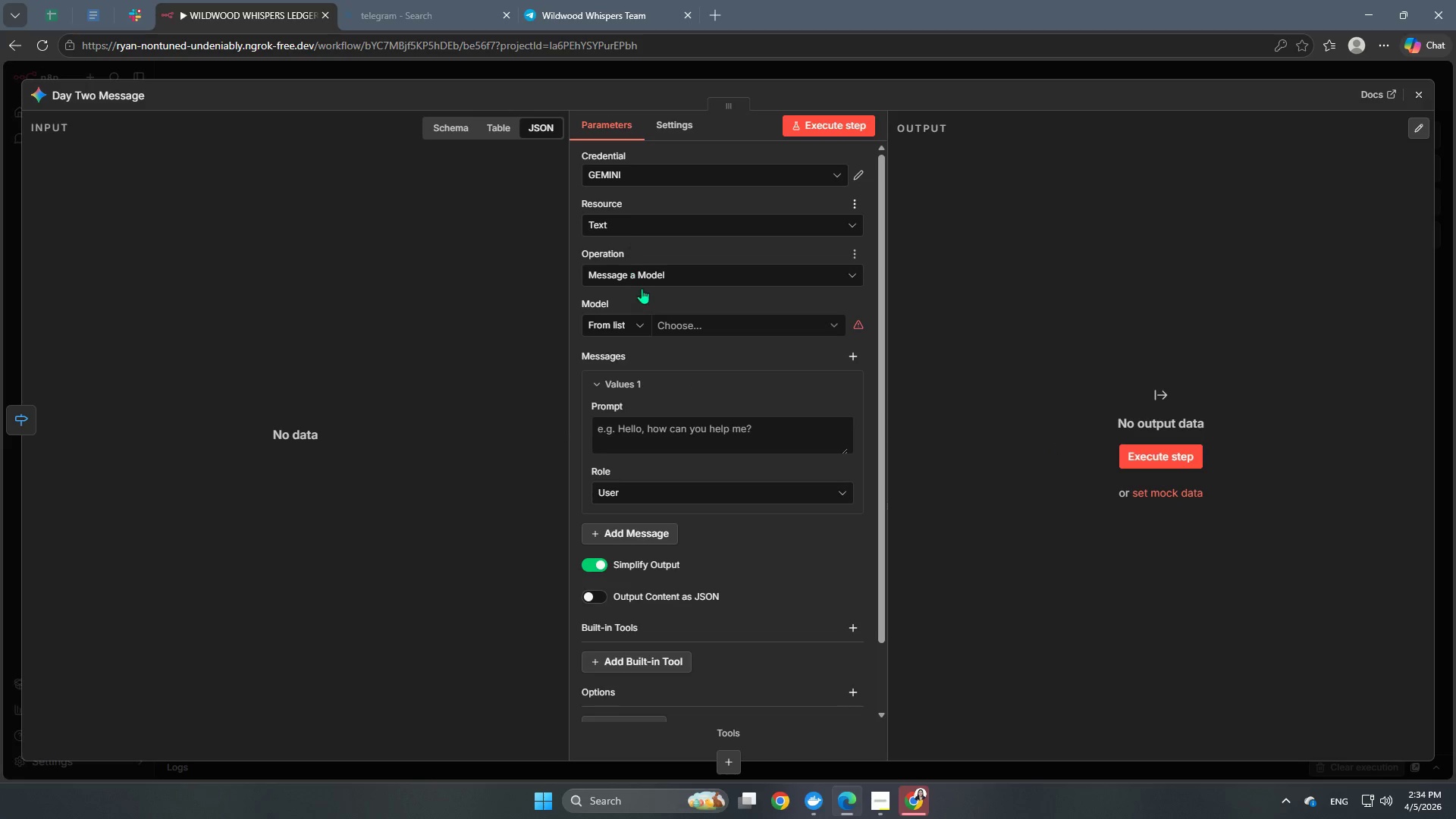 
left_click([713, 325])
 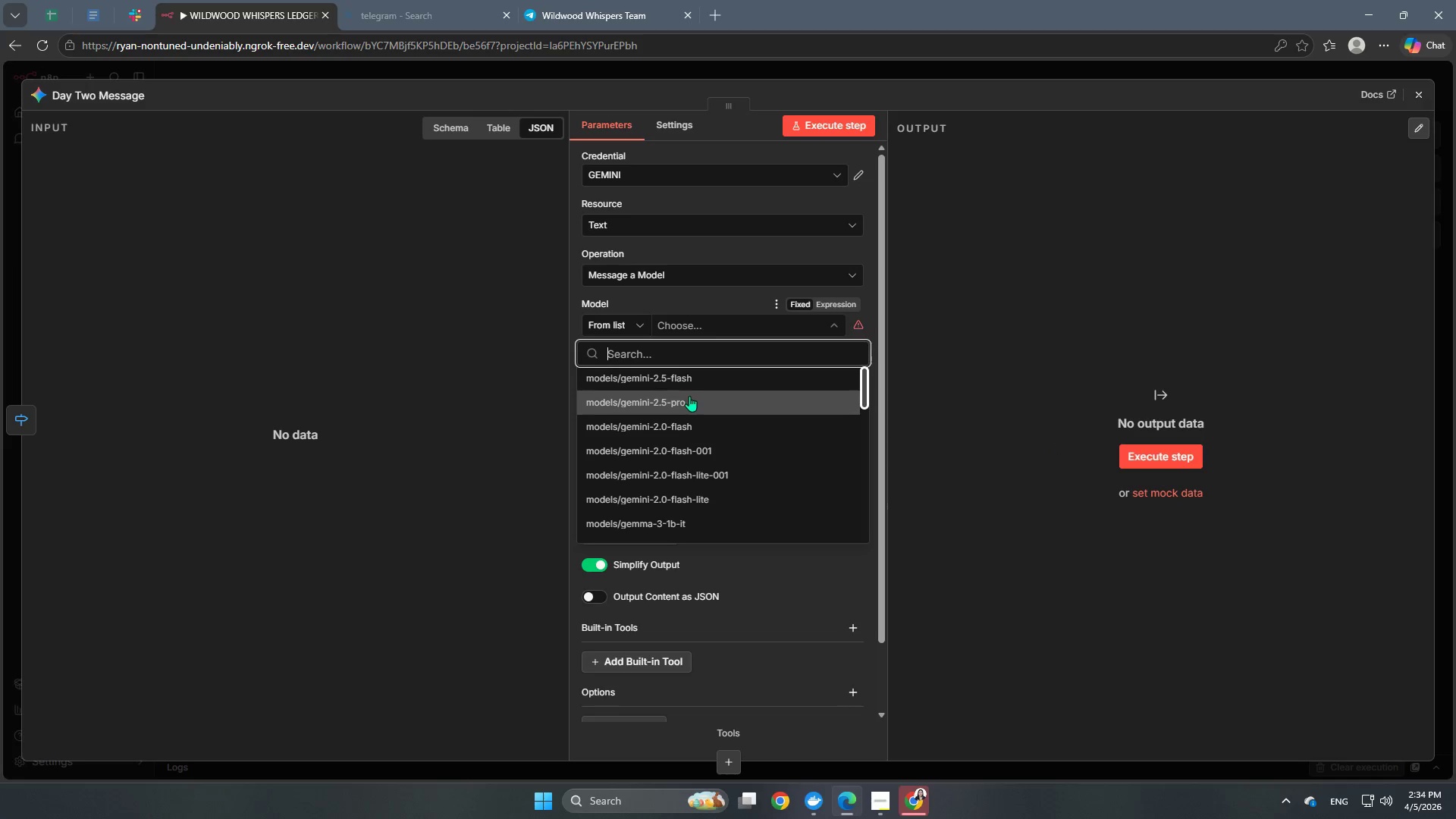 
left_click([693, 385])
 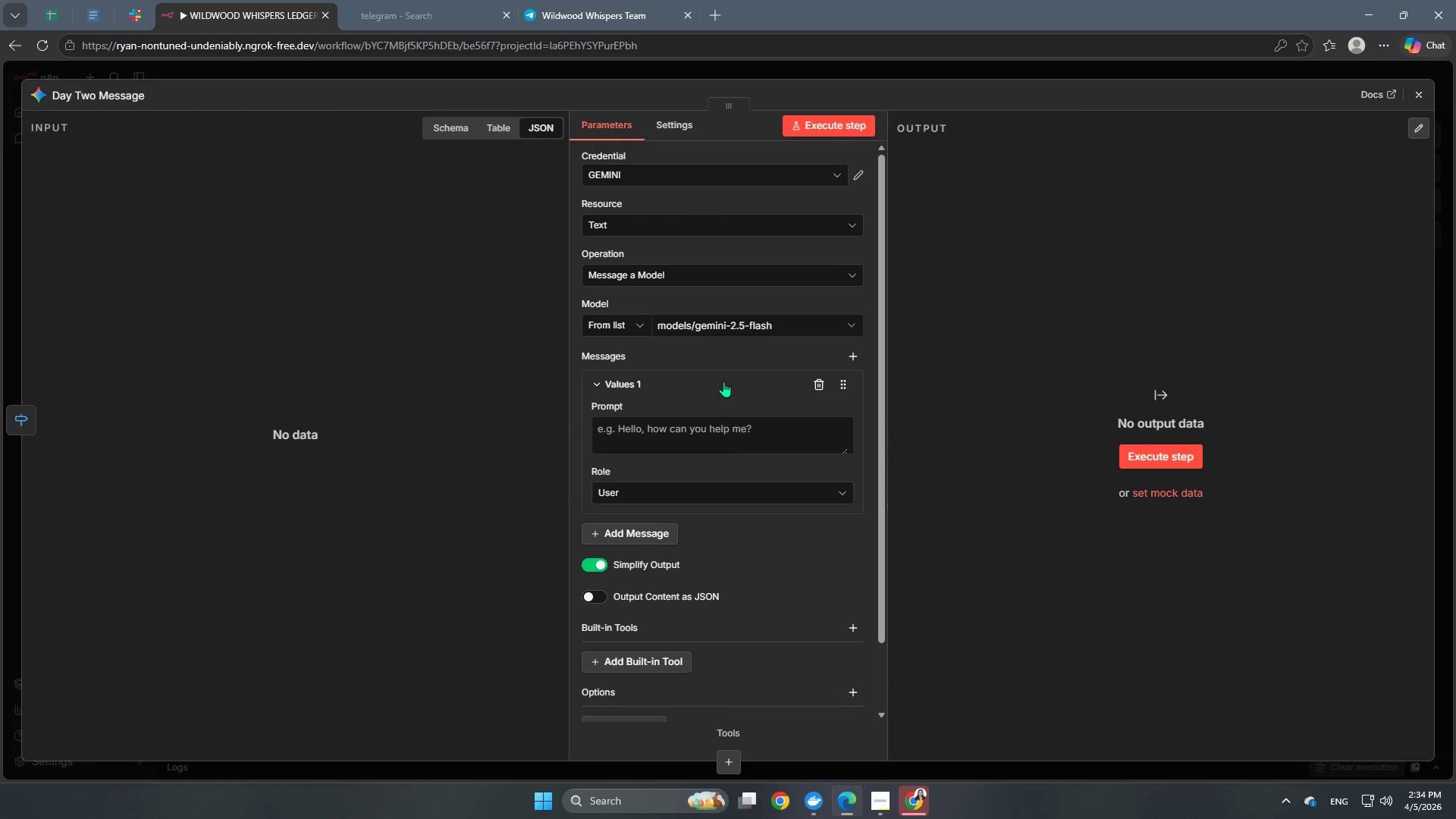 
scroll: coordinate [736, 387], scroll_direction: down, amount: 2.0
 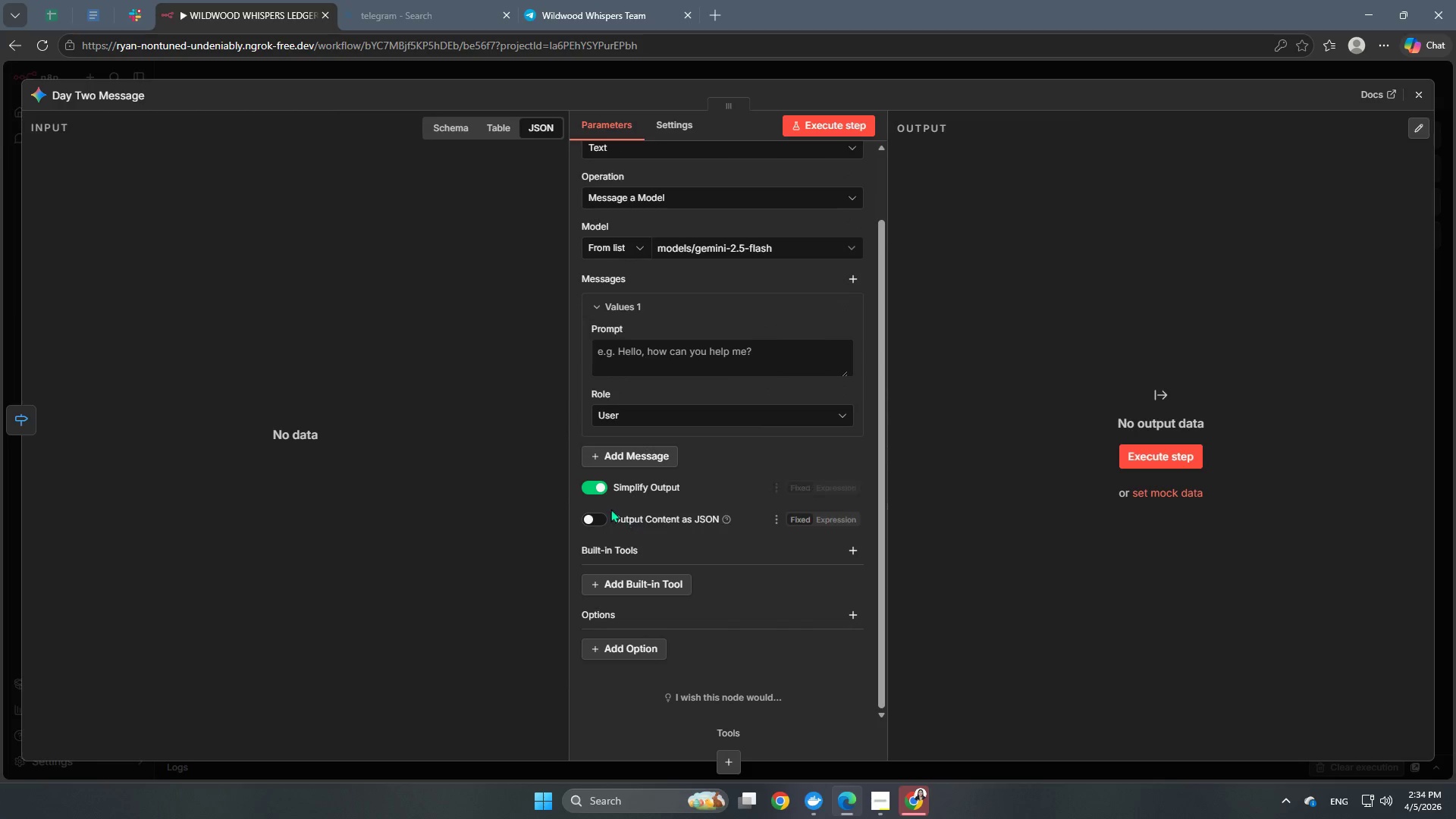 
left_click([598, 492])
 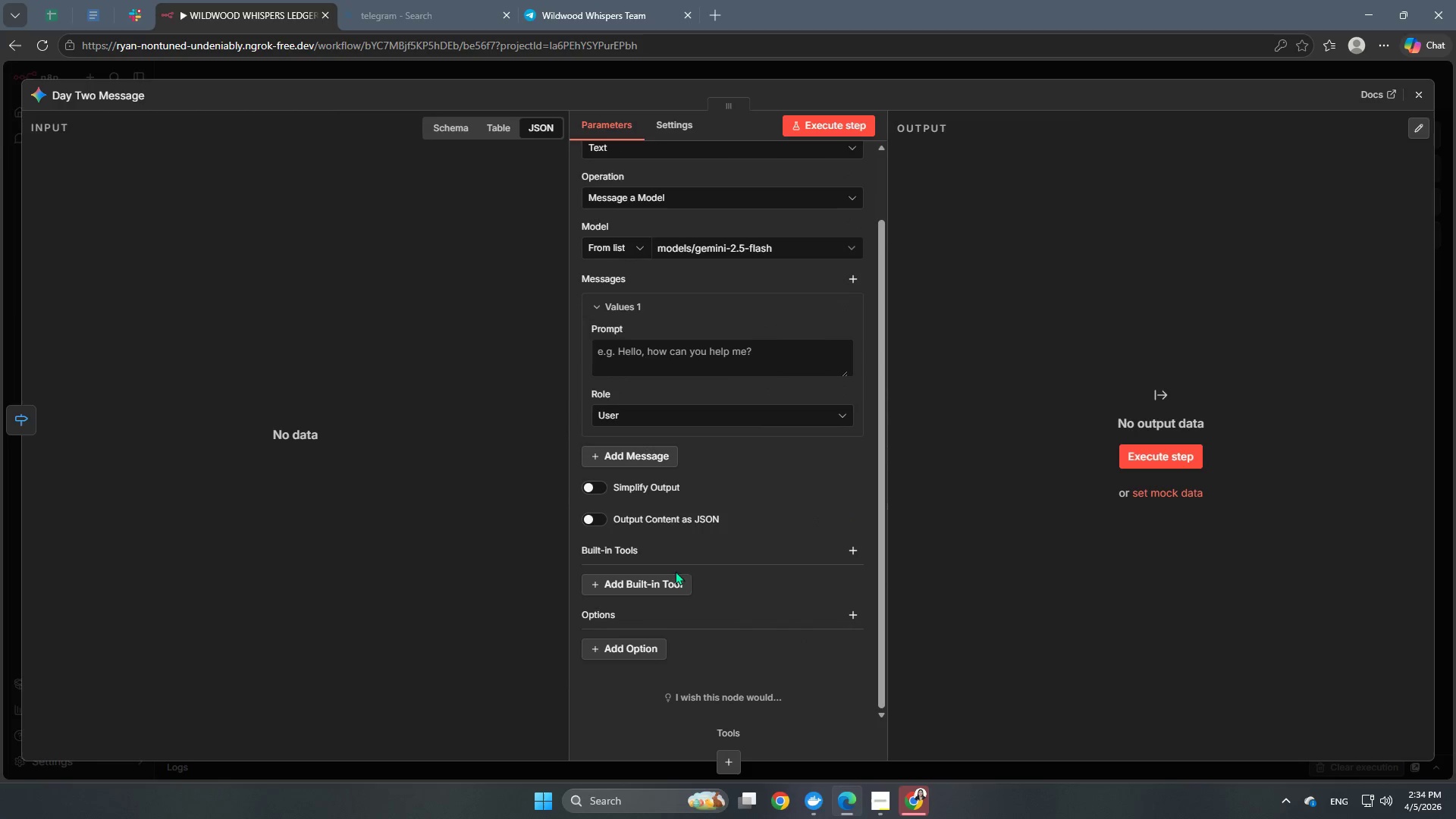 
mouse_move([623, 620])
 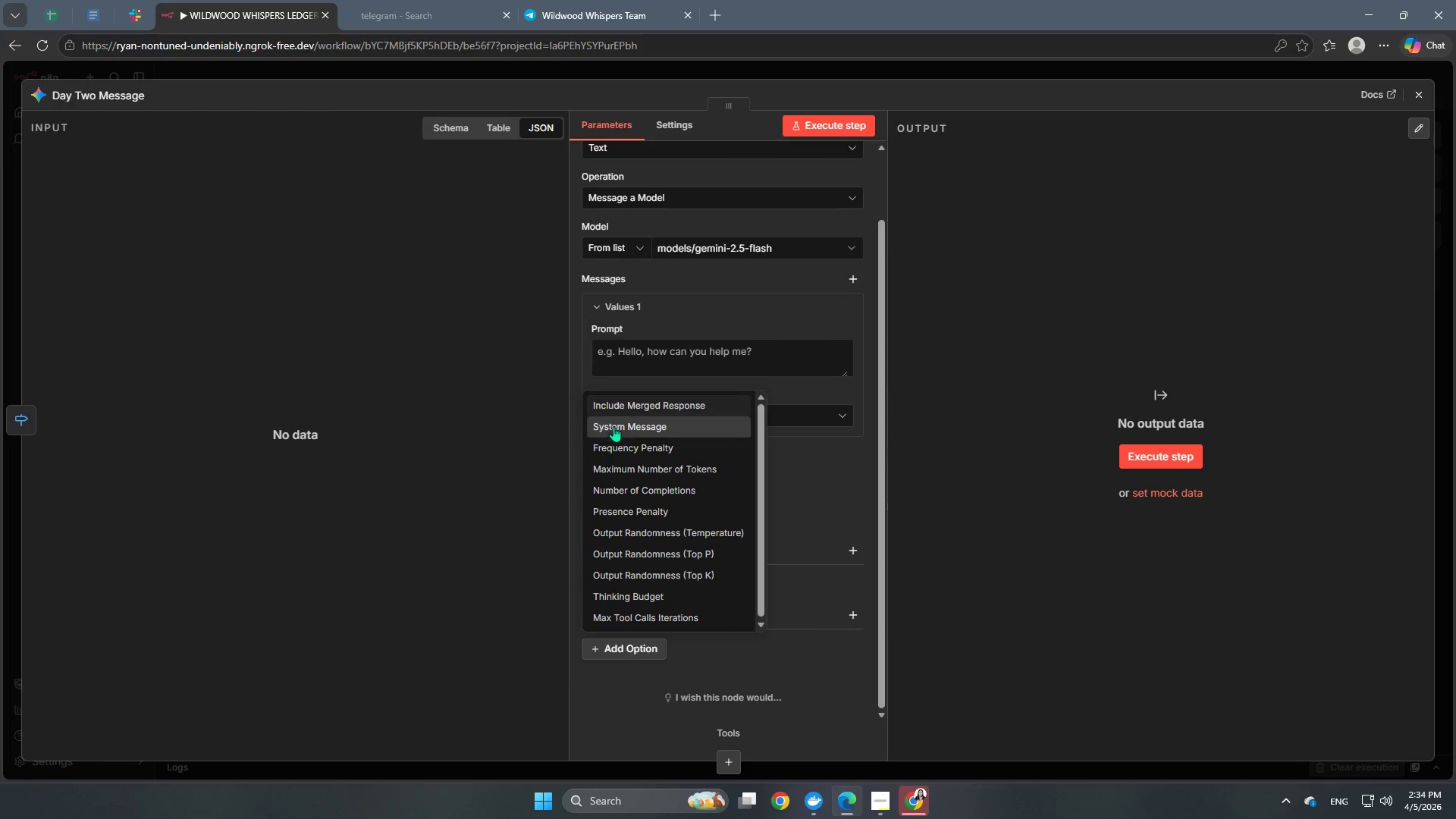 
left_click([613, 428])
 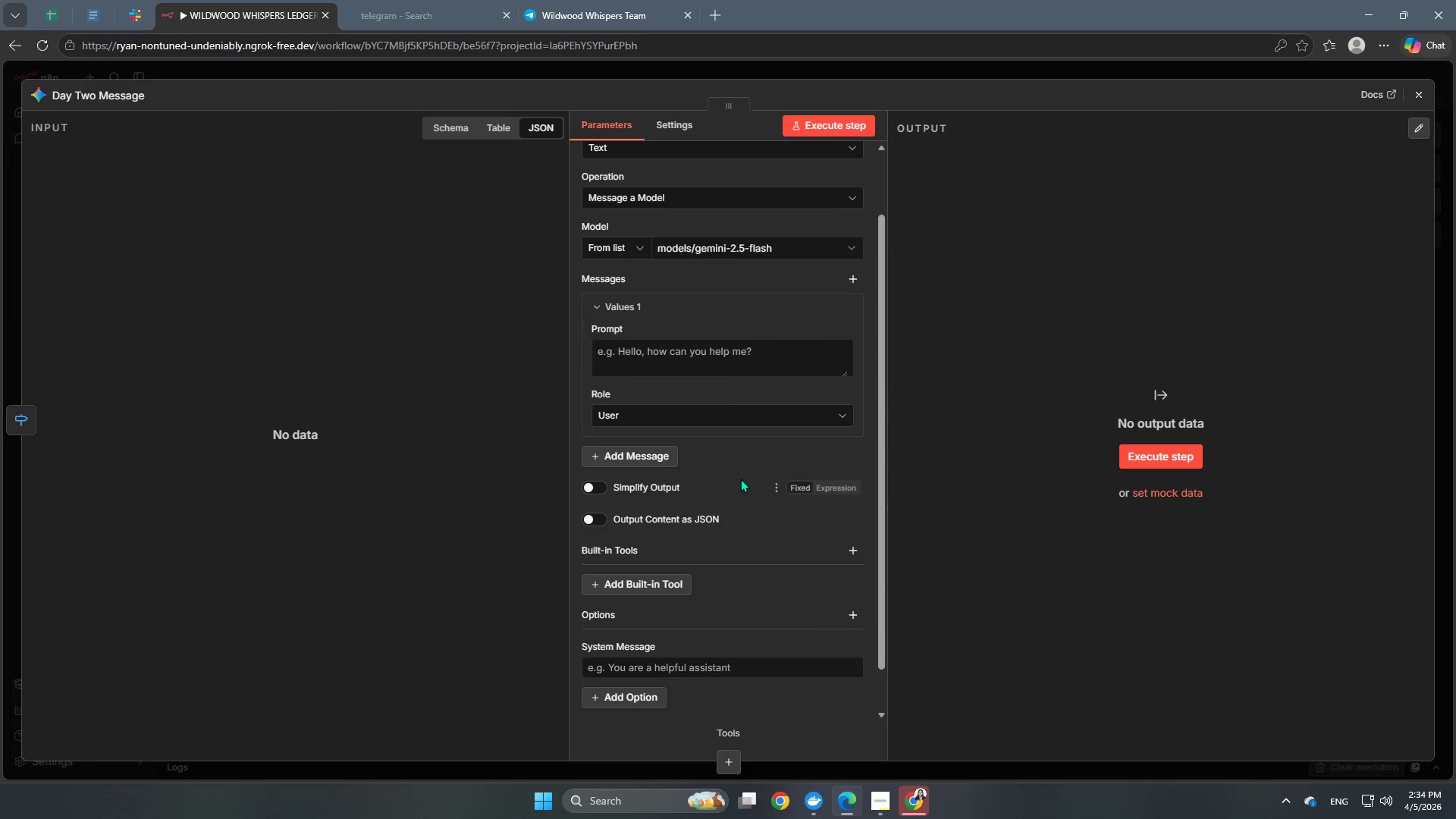 
scroll: coordinate [740, 479], scroll_direction: down, amount: 6.0
 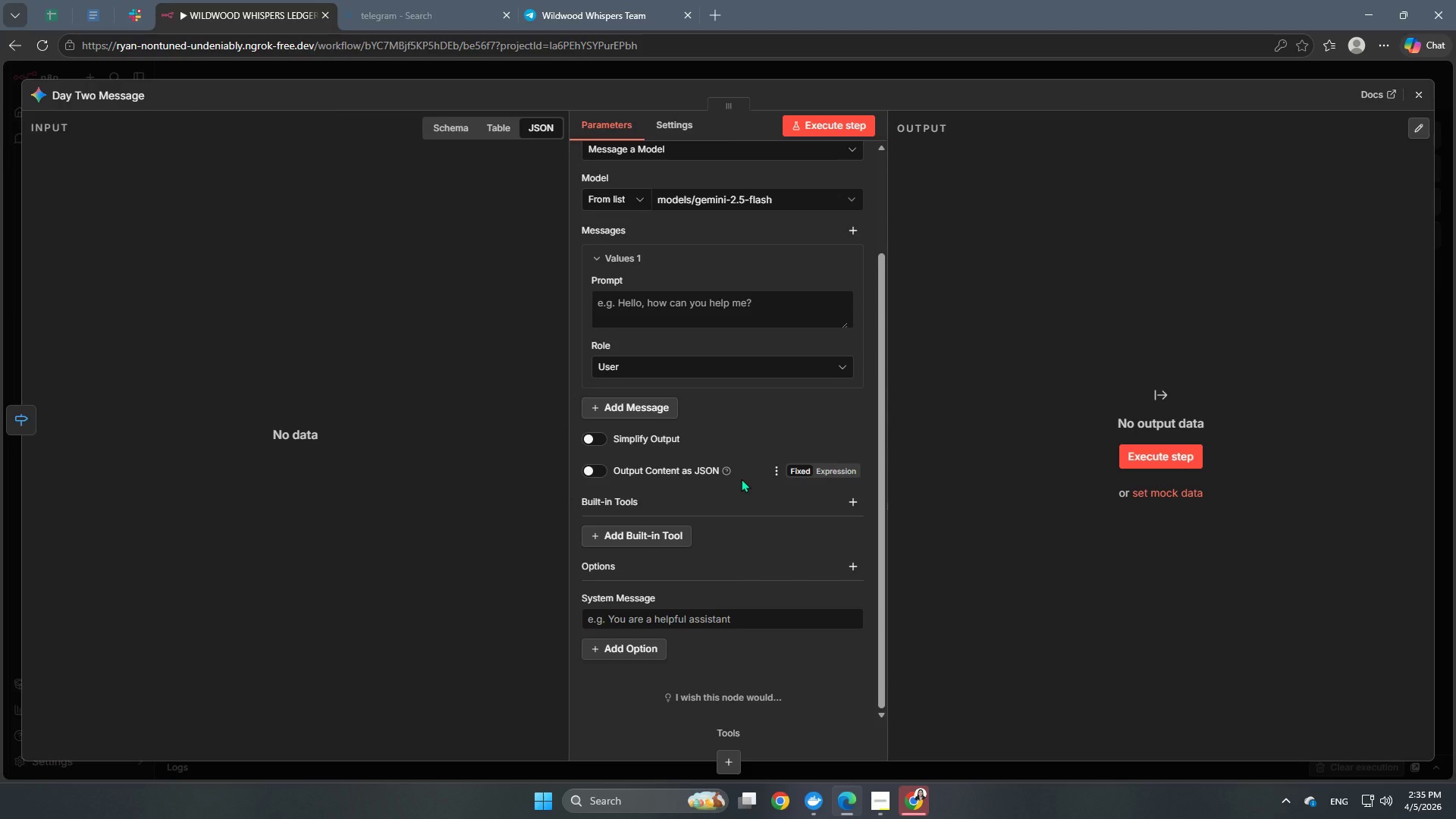 
wait(47.09)
 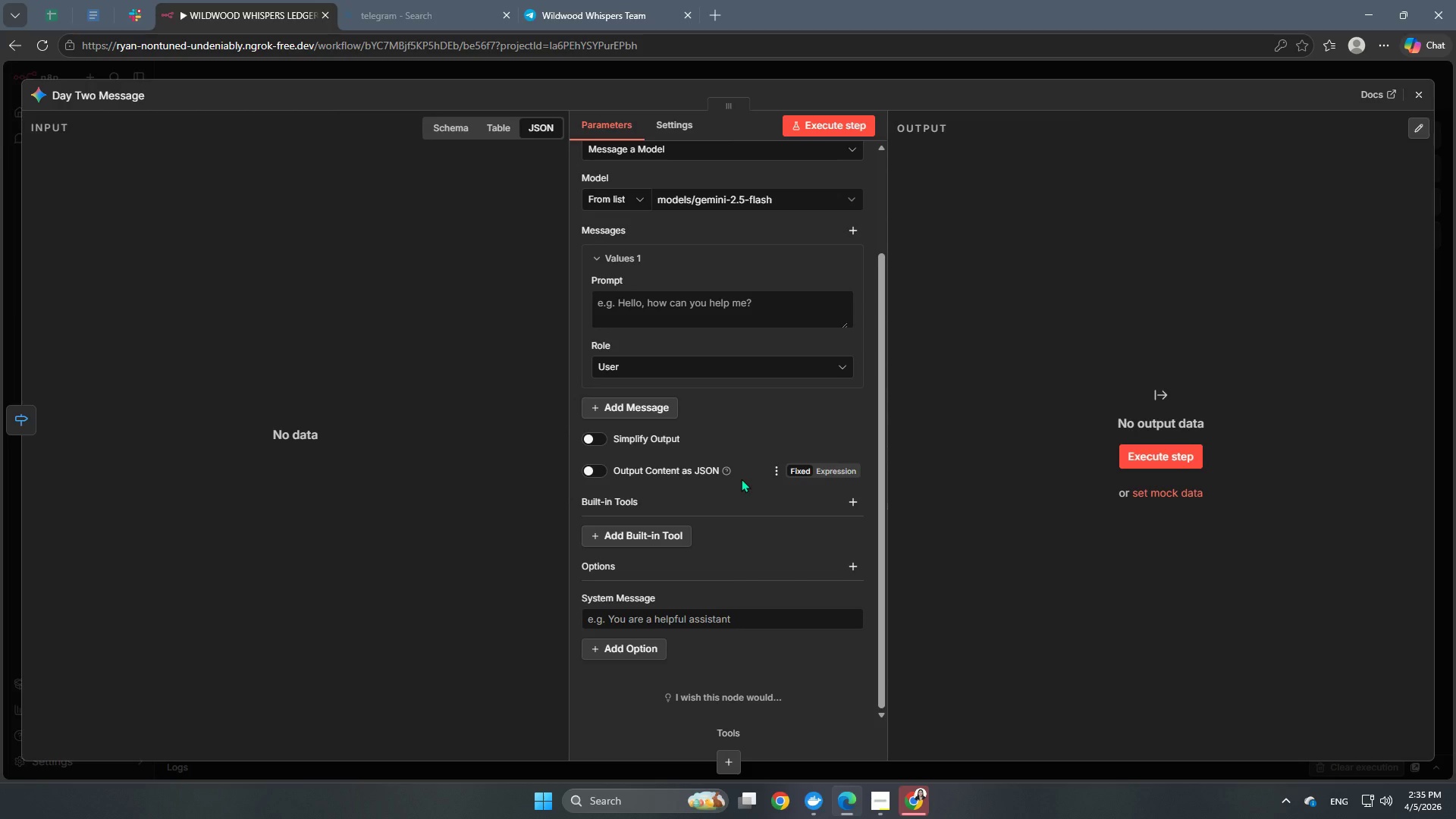 
scroll: coordinate [692, 474], scroll_direction: up, amount: 3.0
 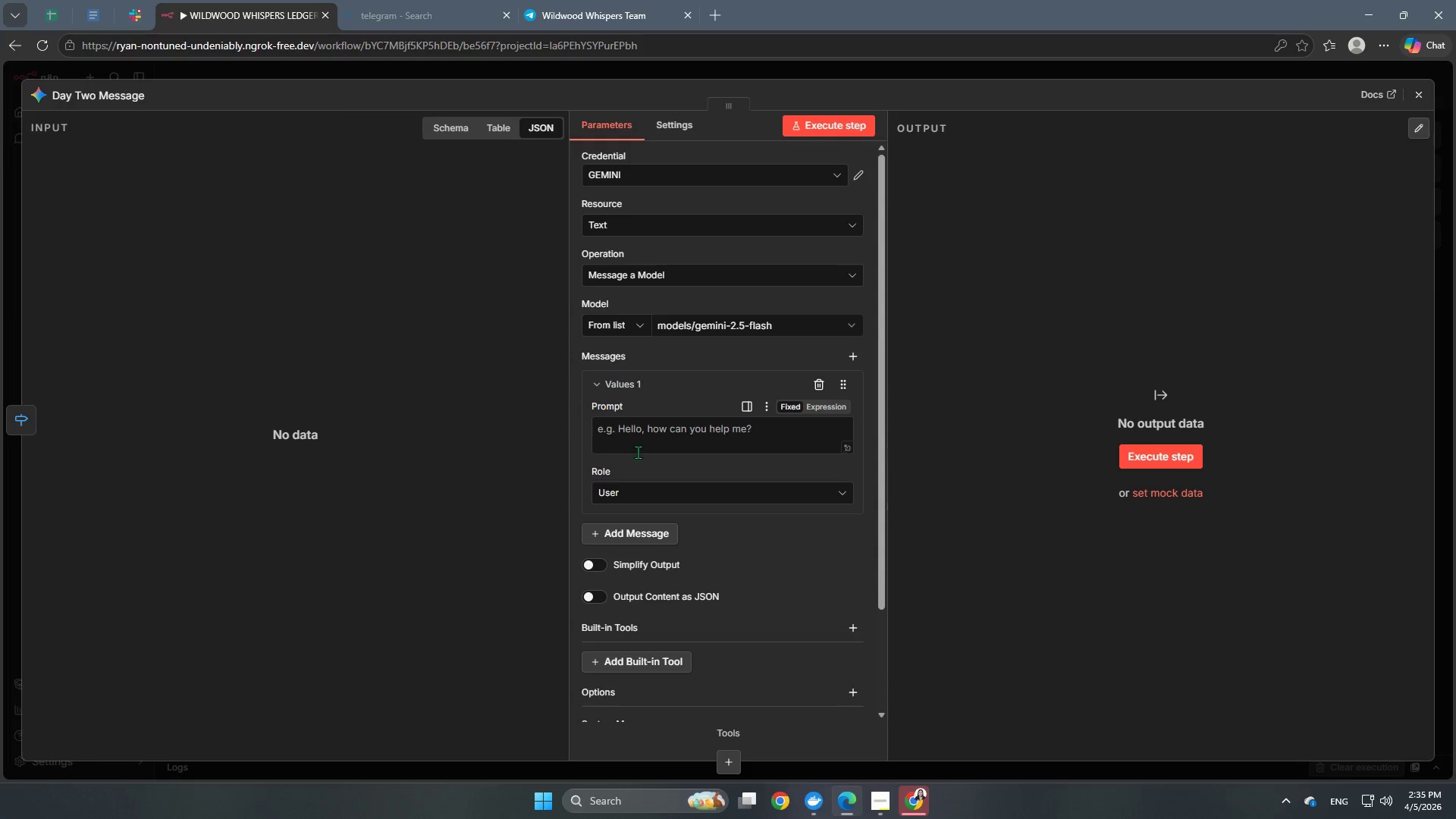 
left_click([645, 438])
 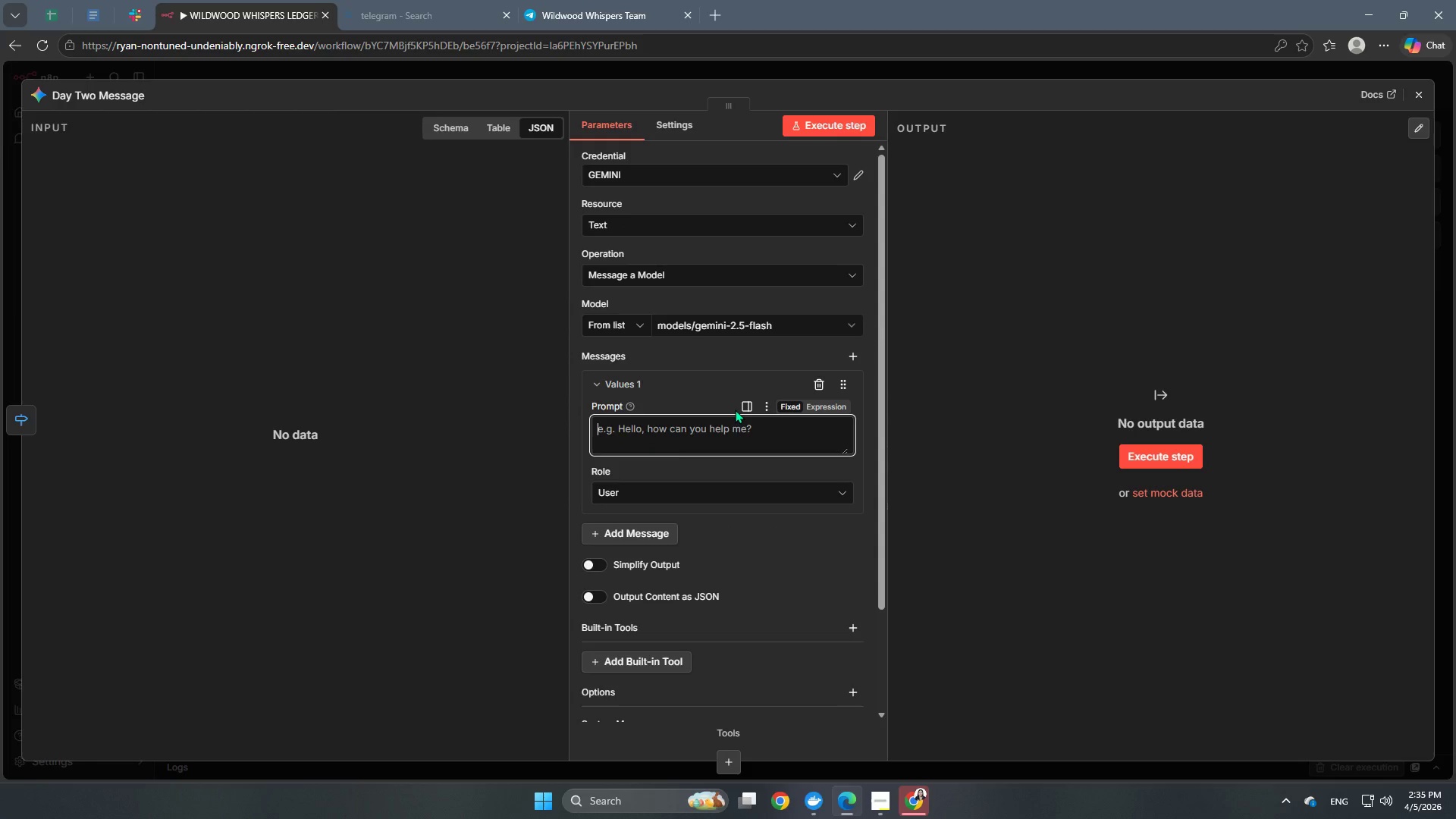 
wait(6.01)
 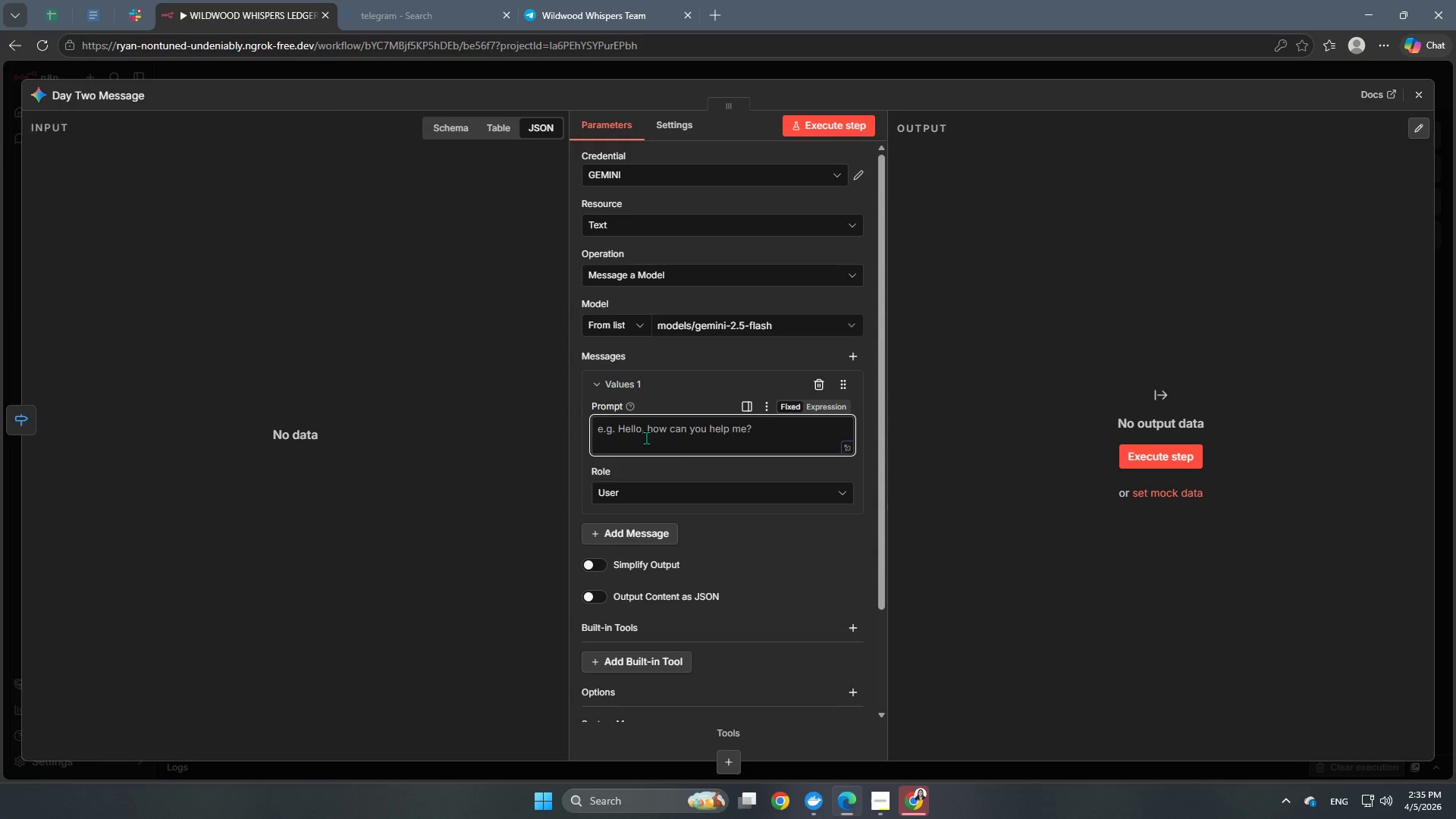 
left_click([792, 74])
 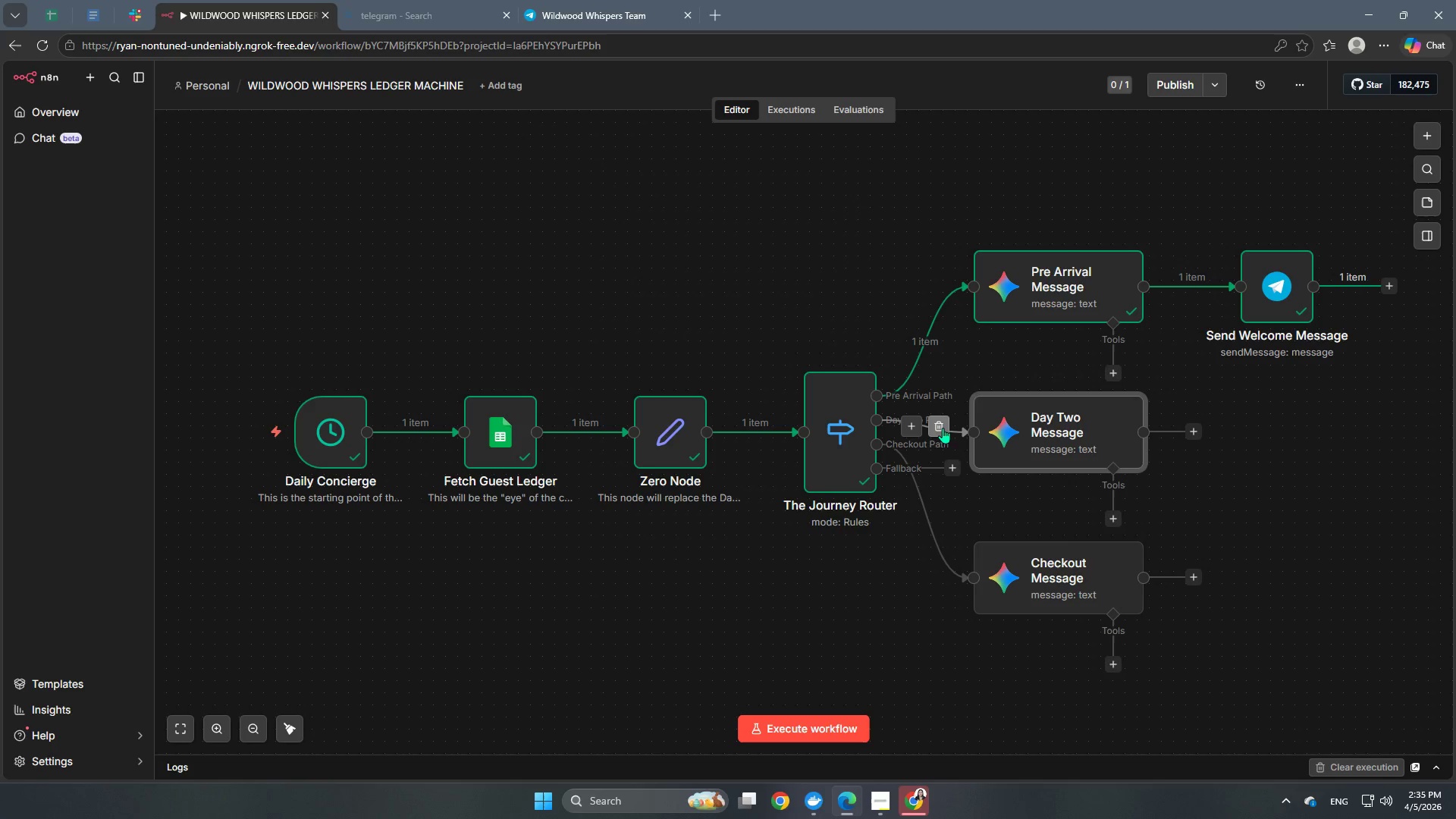 
left_click_drag(start_coordinate=[1045, 436], to_coordinate=[683, 267])
 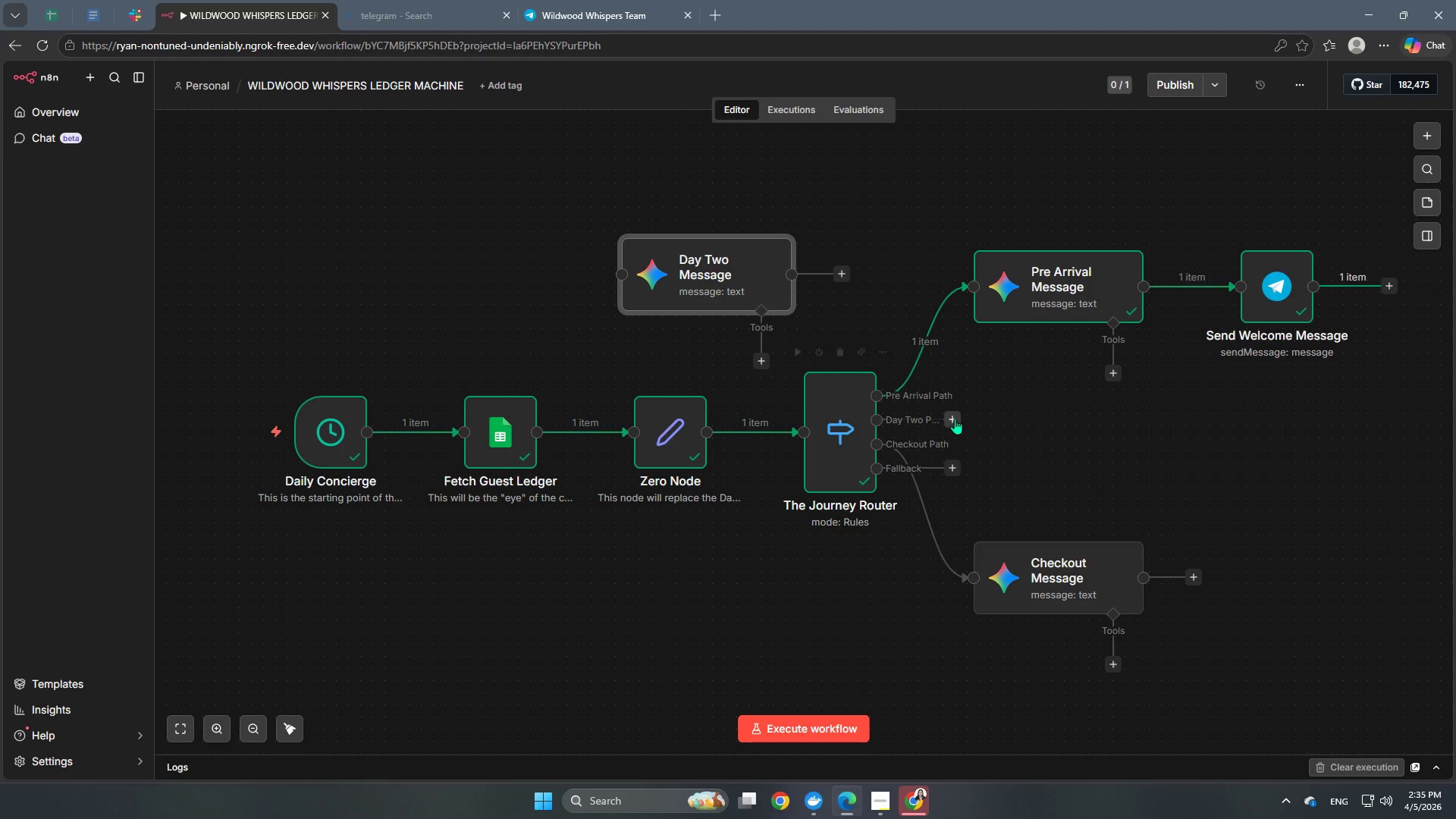 
left_click([949, 416])
 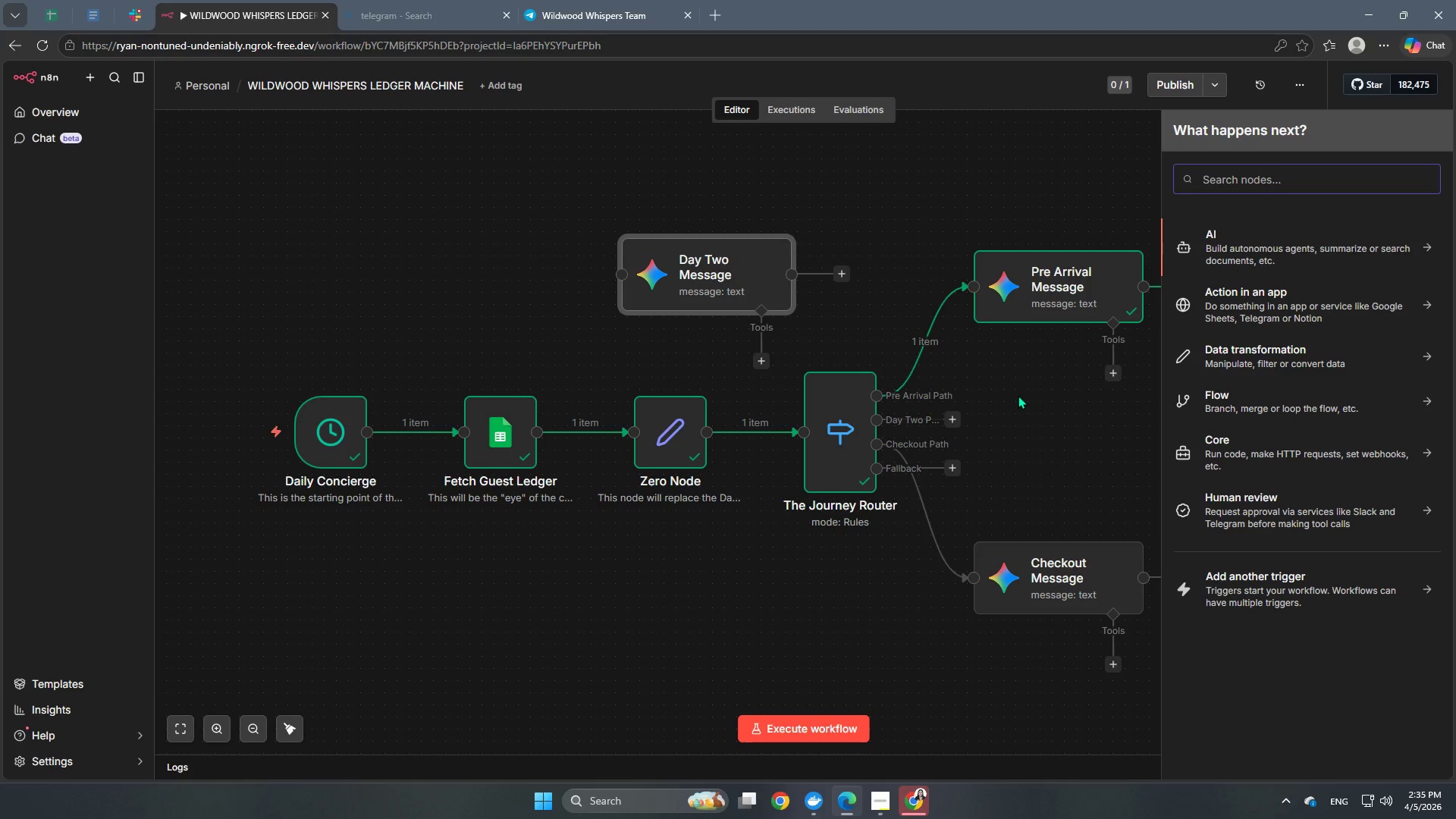 
wait(13.51)
 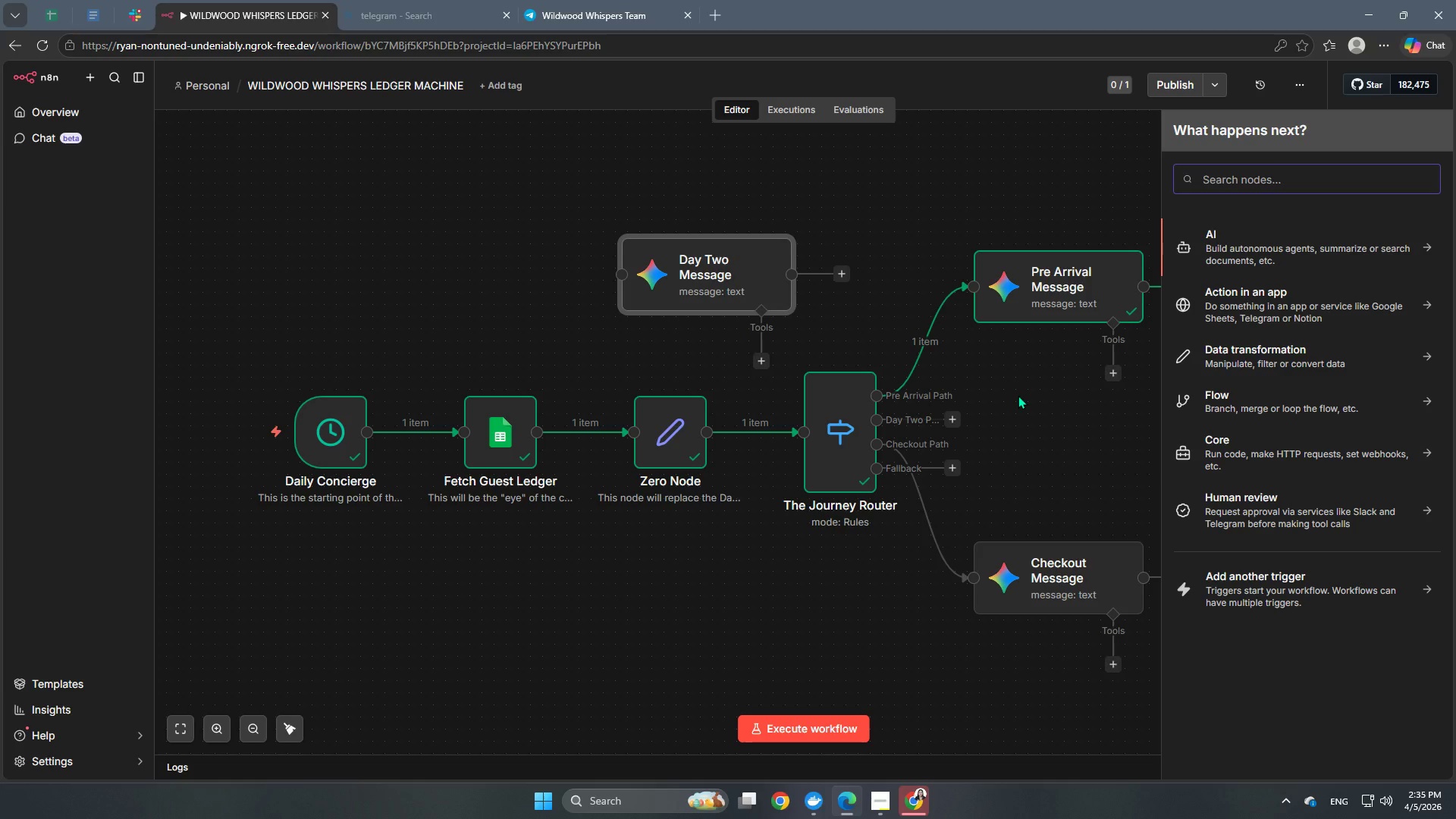 
left_click([717, 10])
 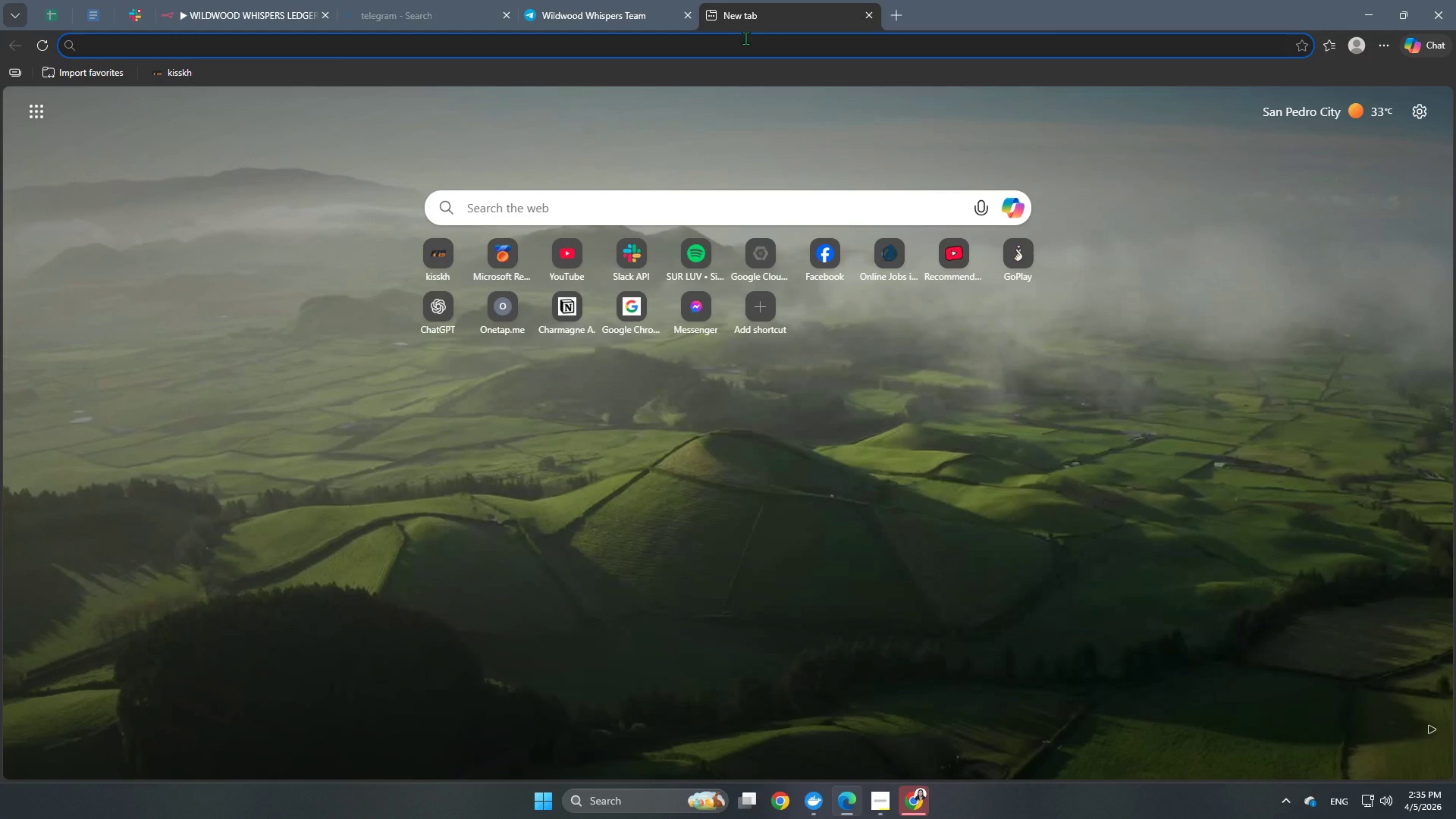 
type(W)
key(Backspace)
key(Backspace)
key(Backspace)
type(weather)
 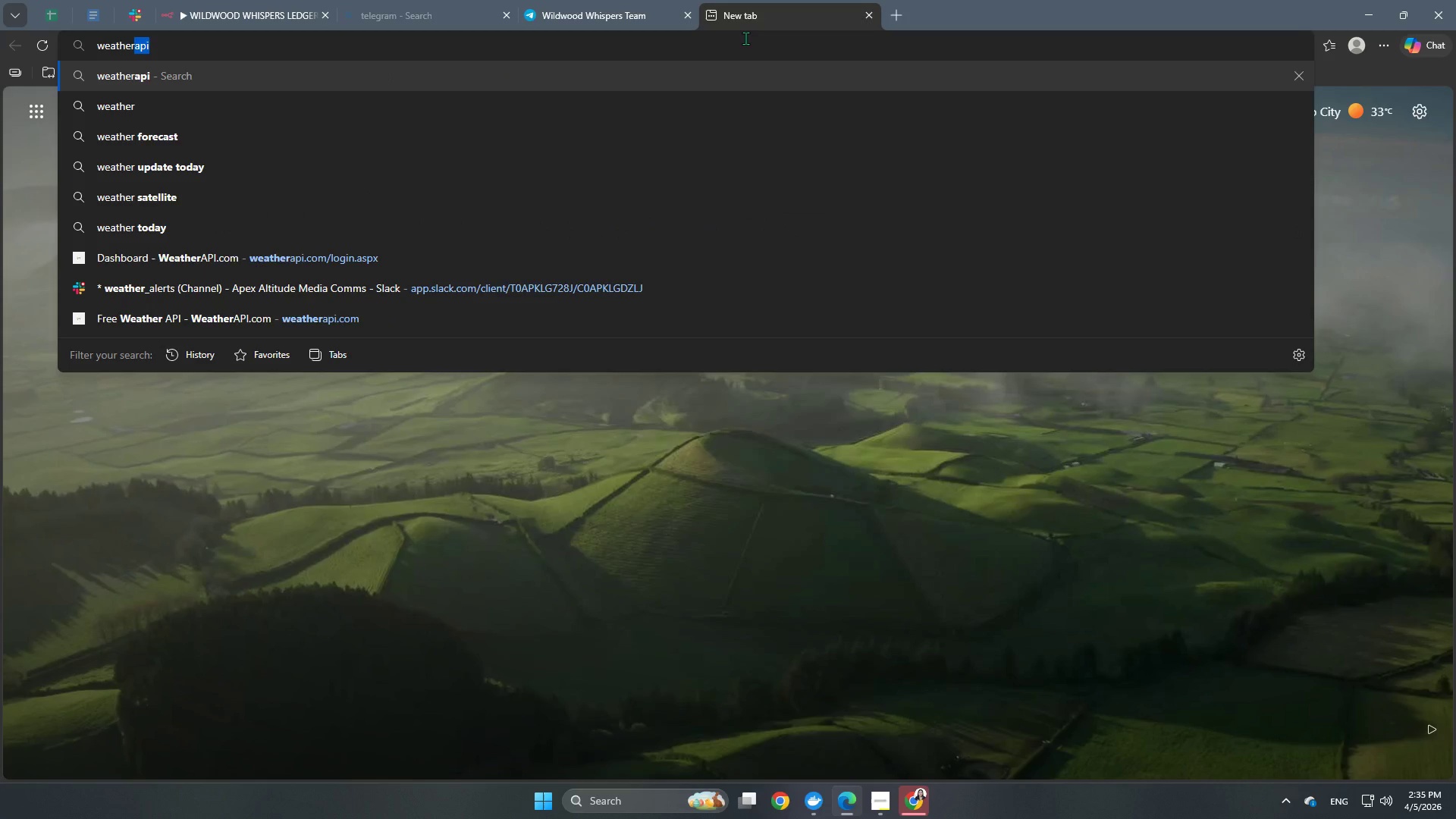 
key(Enter)
 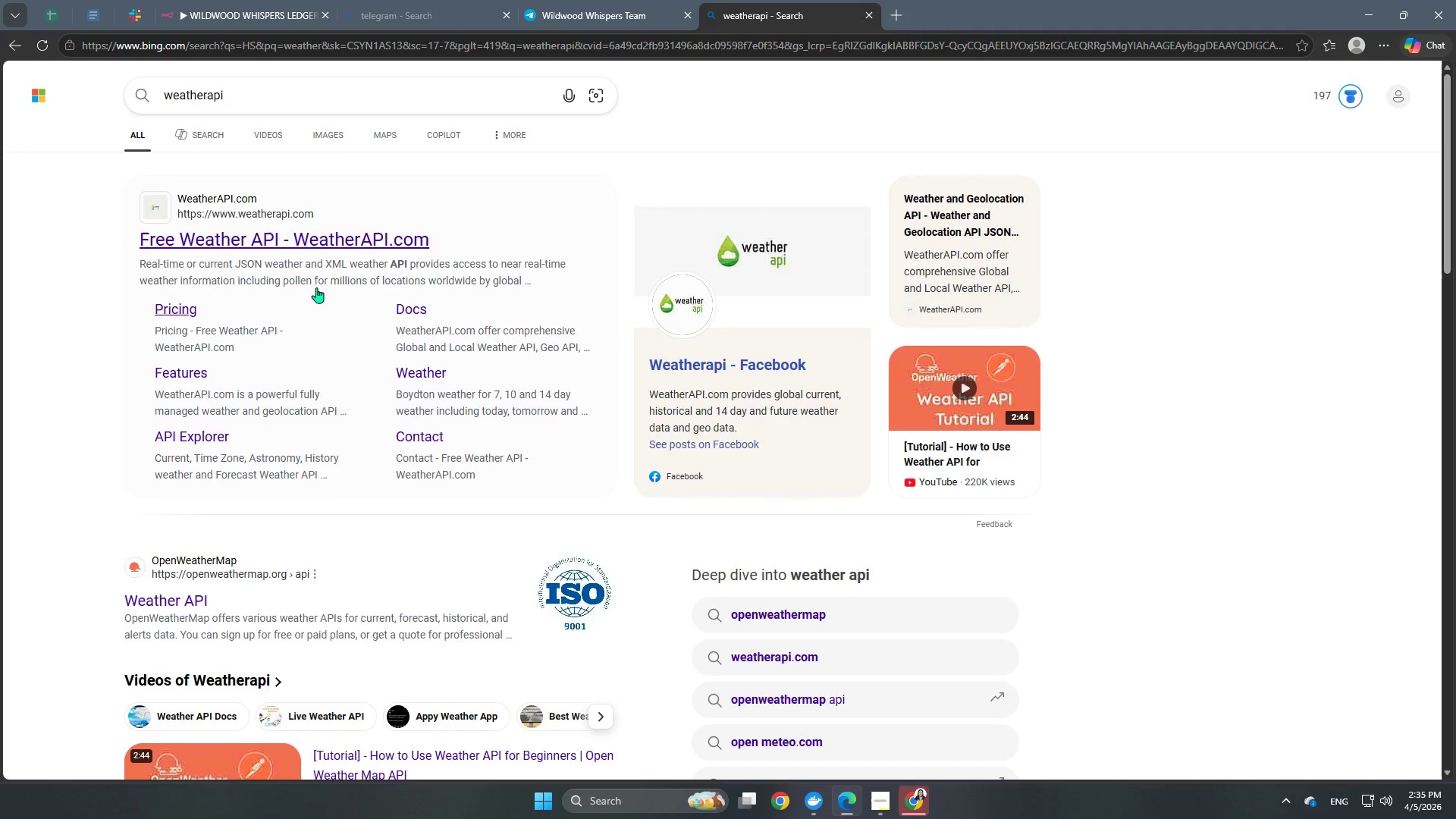 
left_click([313, 248])
 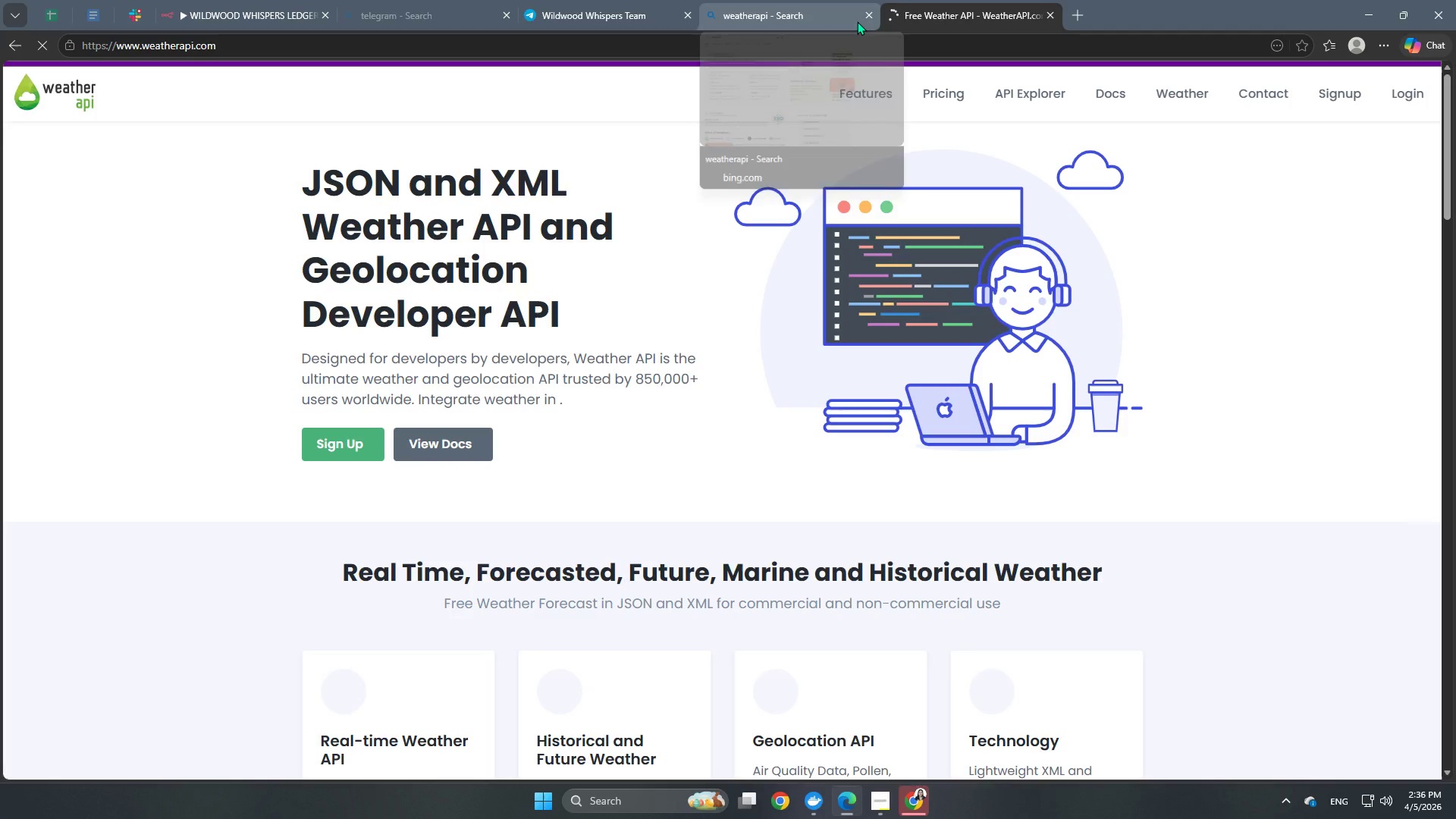 
left_click([868, 15])
 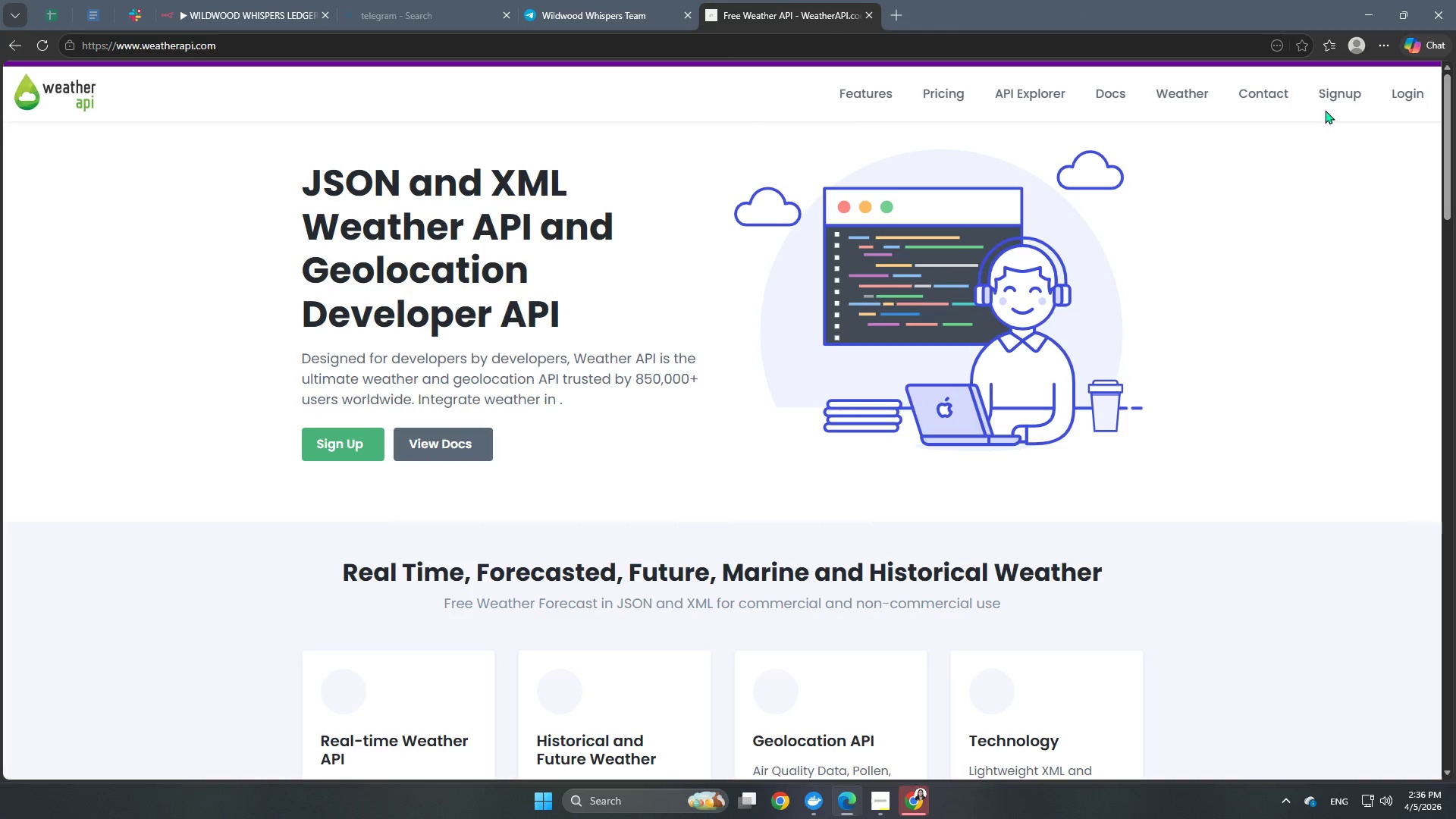 
left_click([1414, 101])
 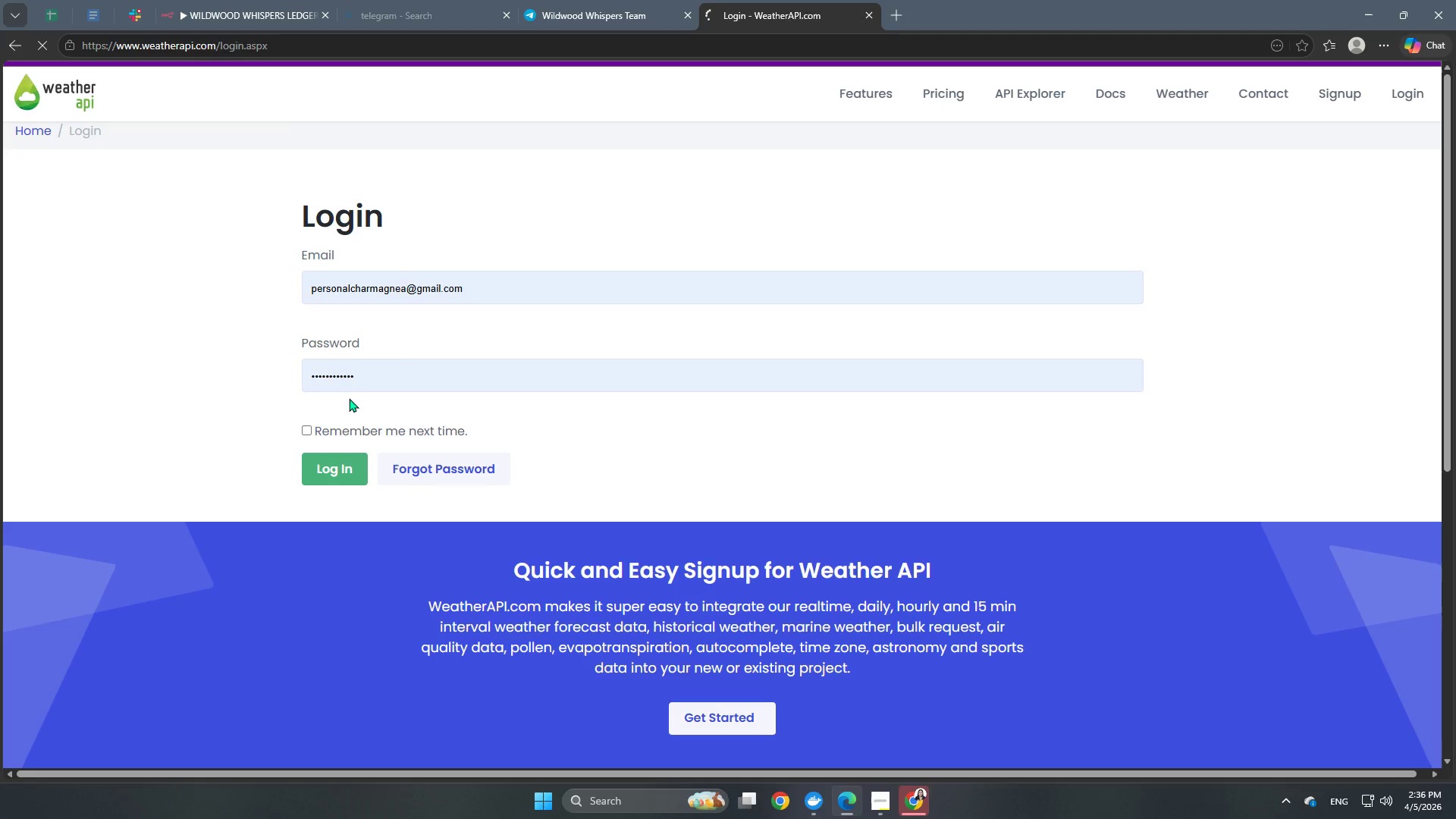 
left_click([306, 475])
 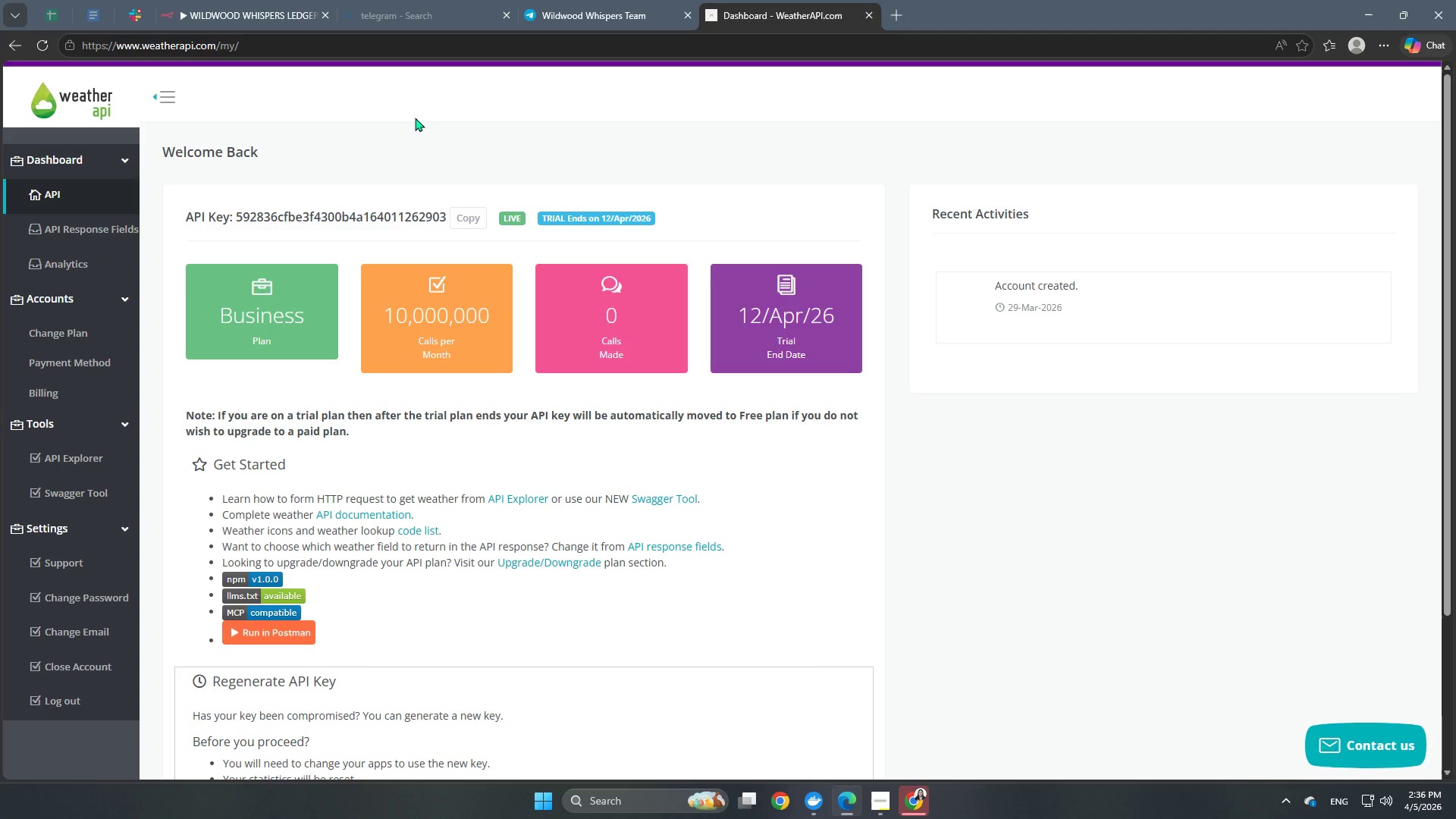 
wait(27.56)
 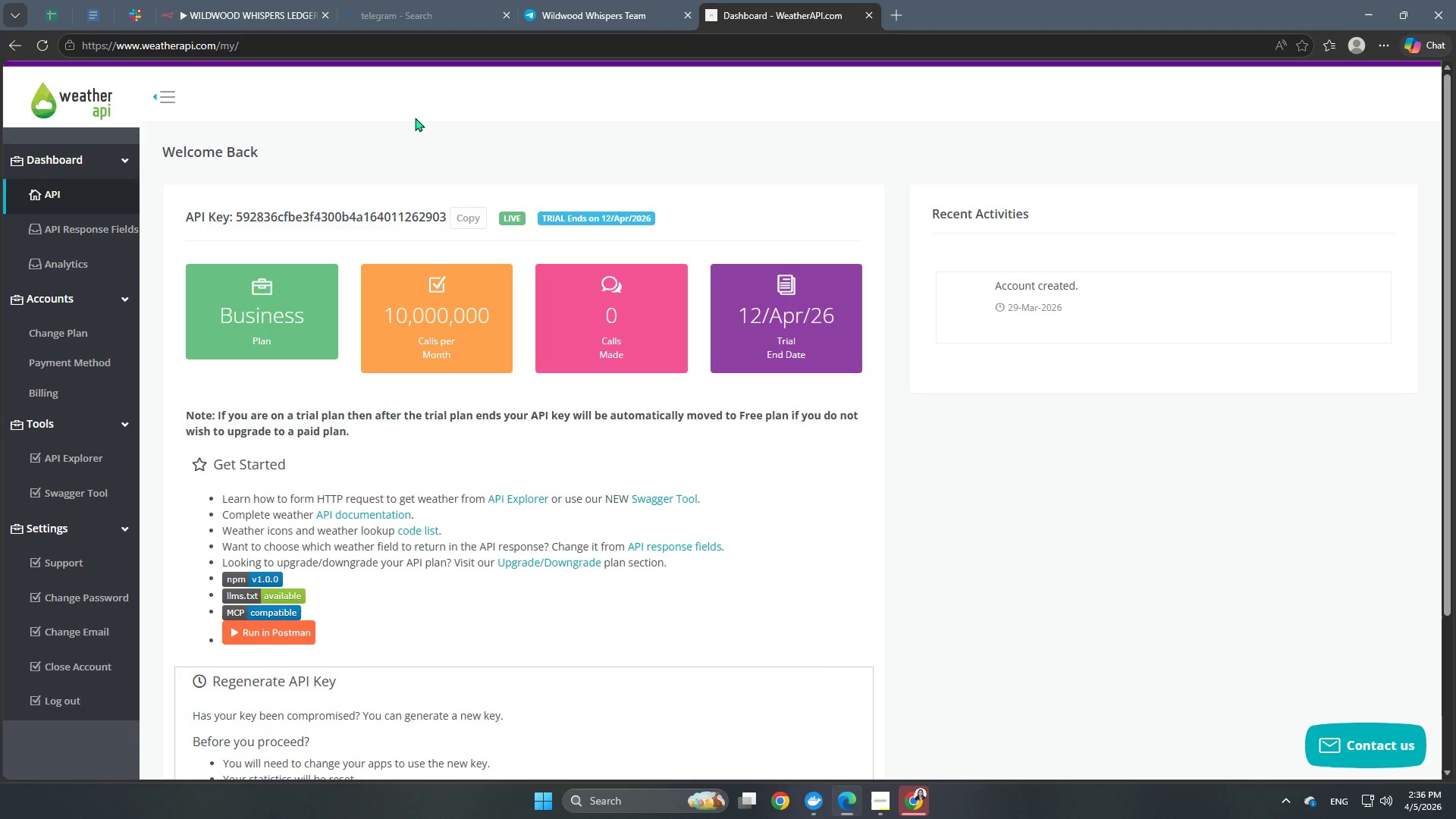 
left_click([240, 0])
 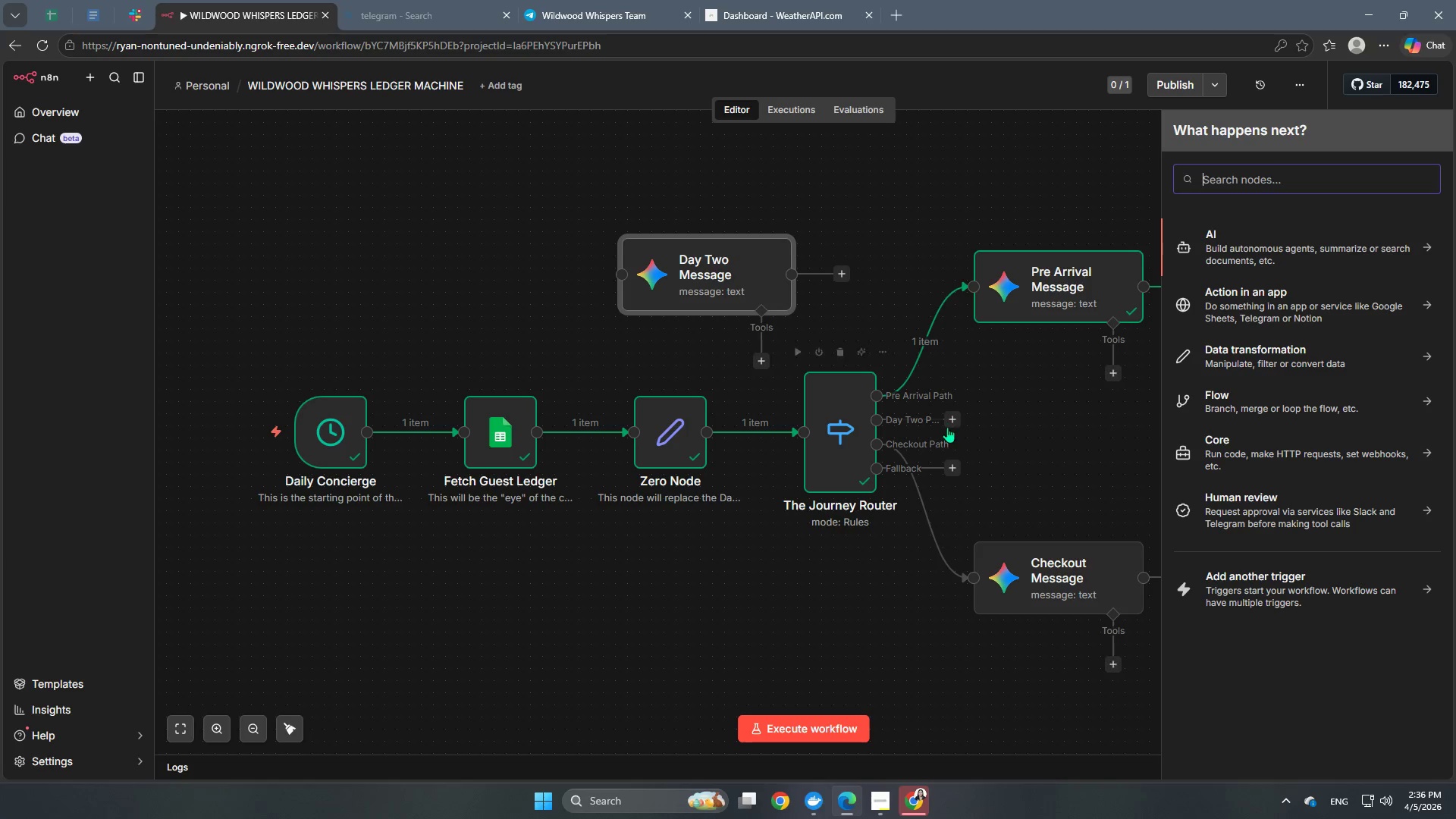 
left_click([947, 425])
 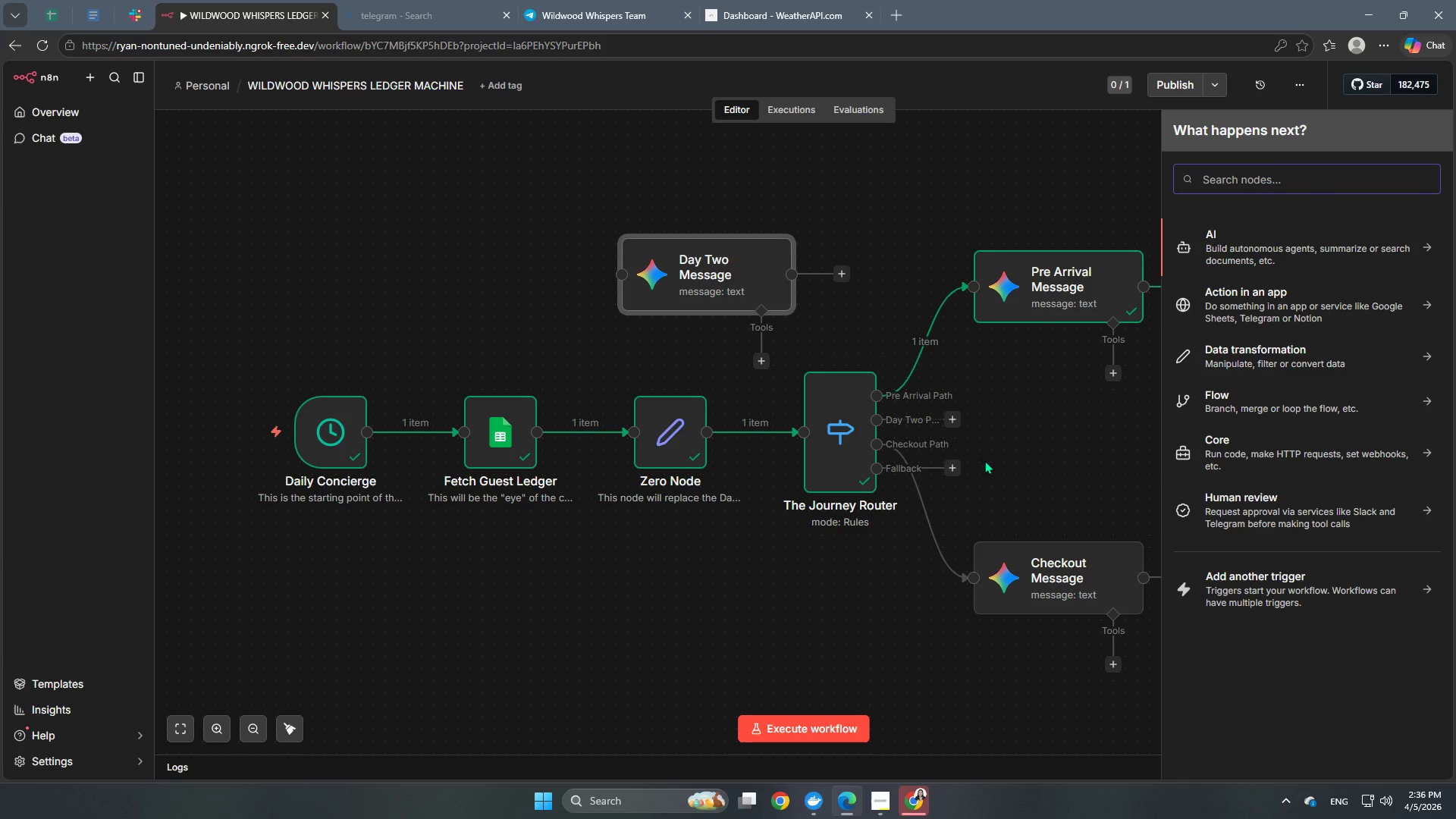 
type(http)
 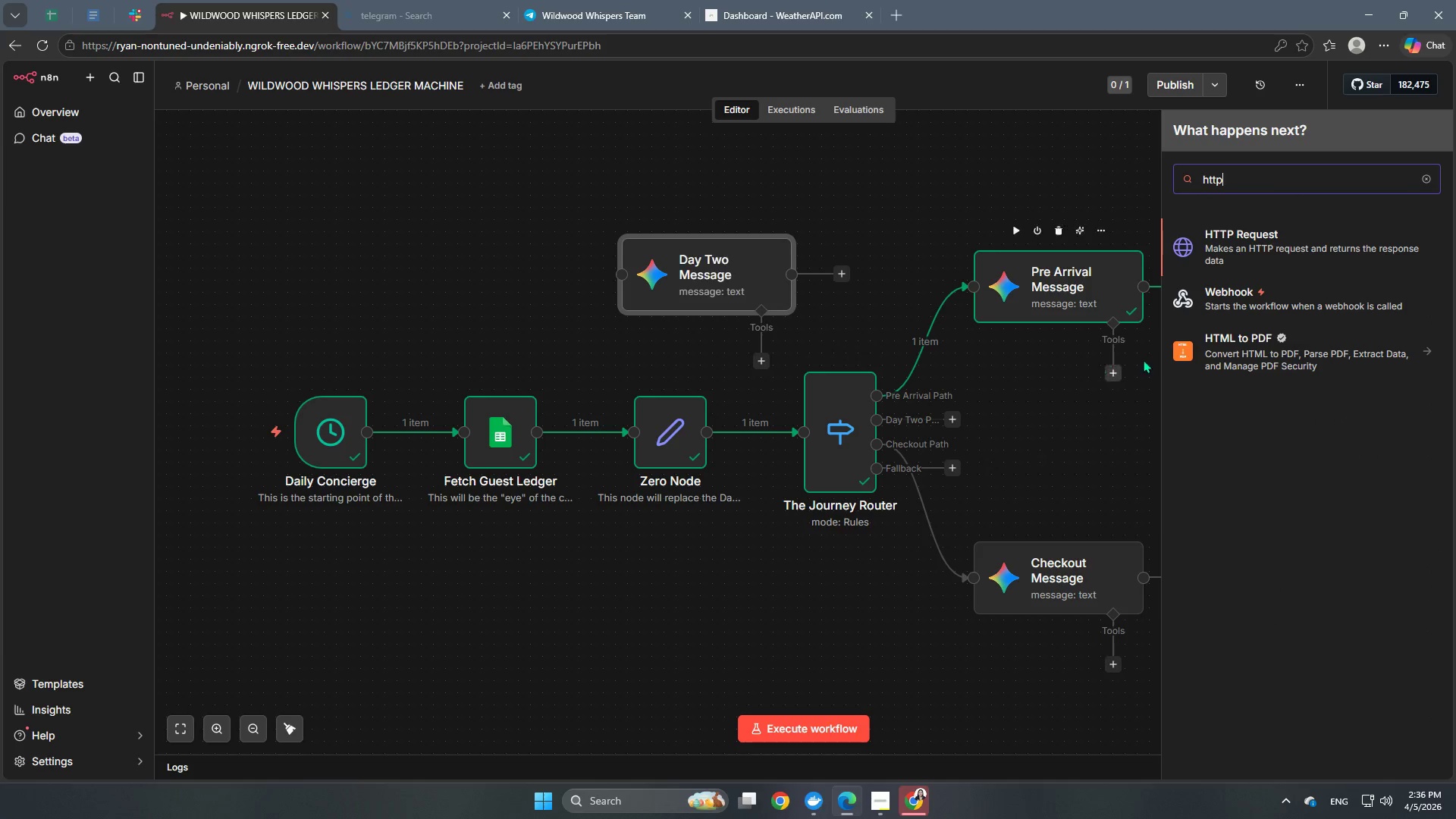 
left_click([1255, 246])
 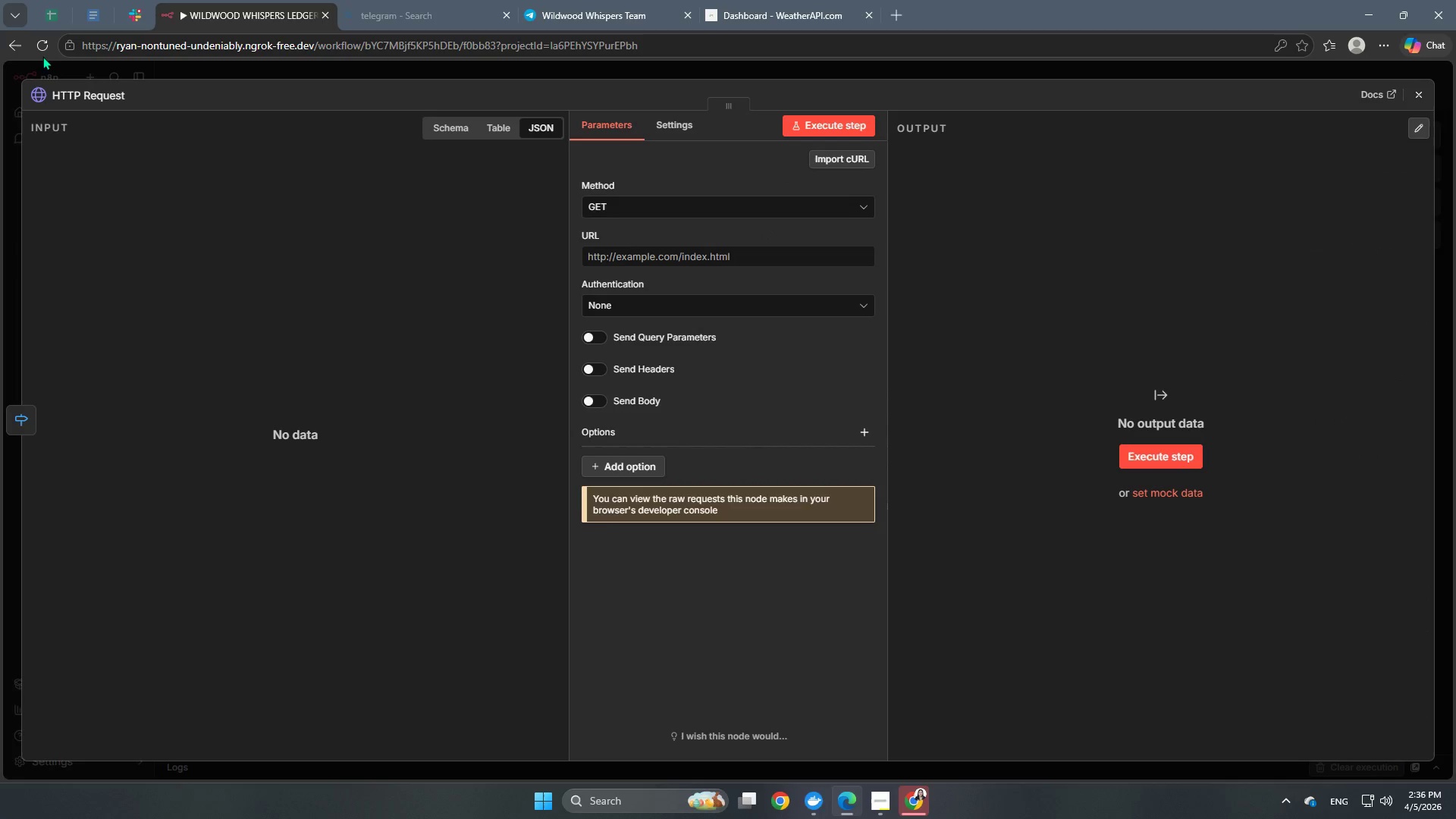 
left_click([83, 100])
 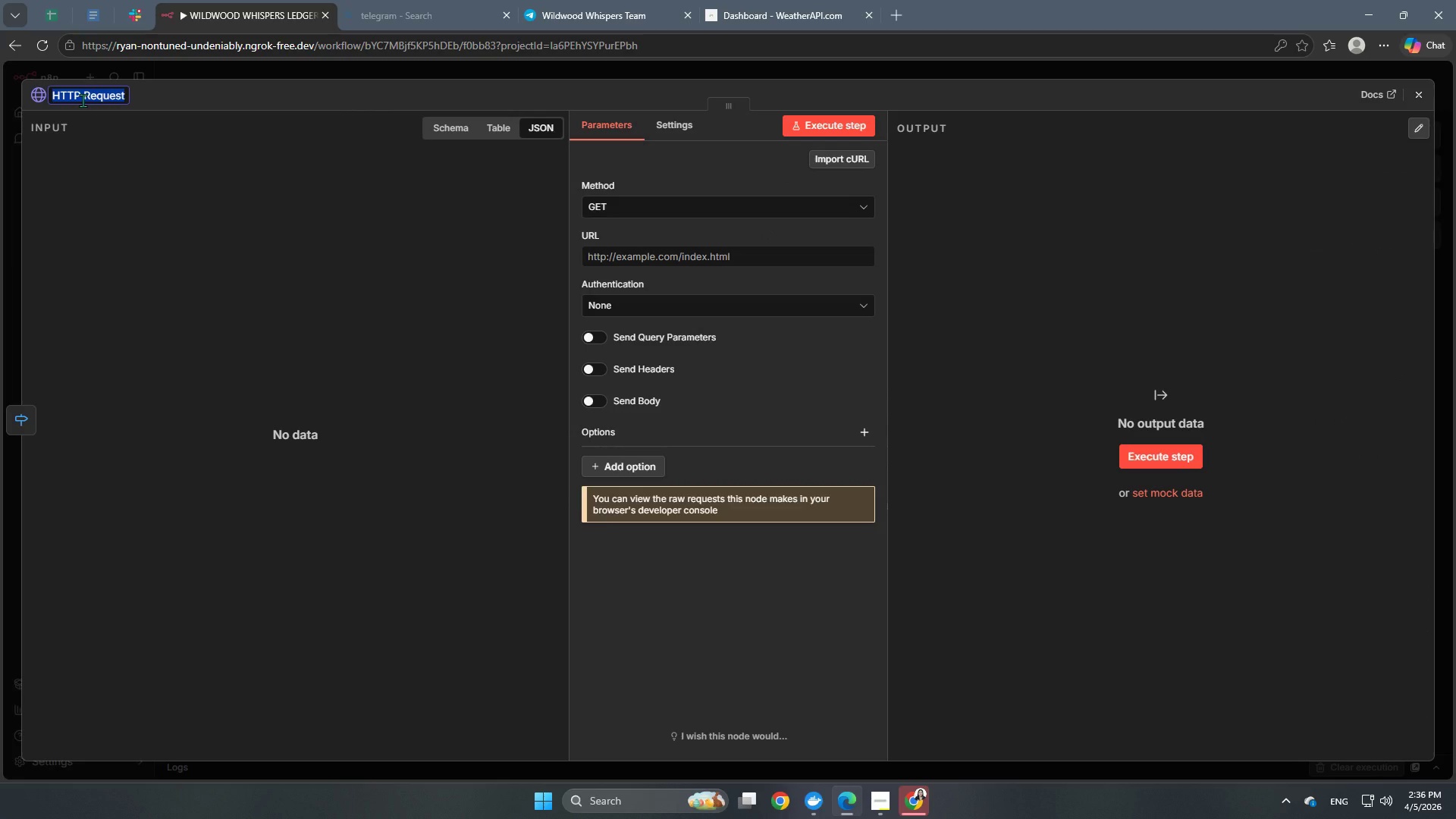 
type(Forecast Fetcher)
 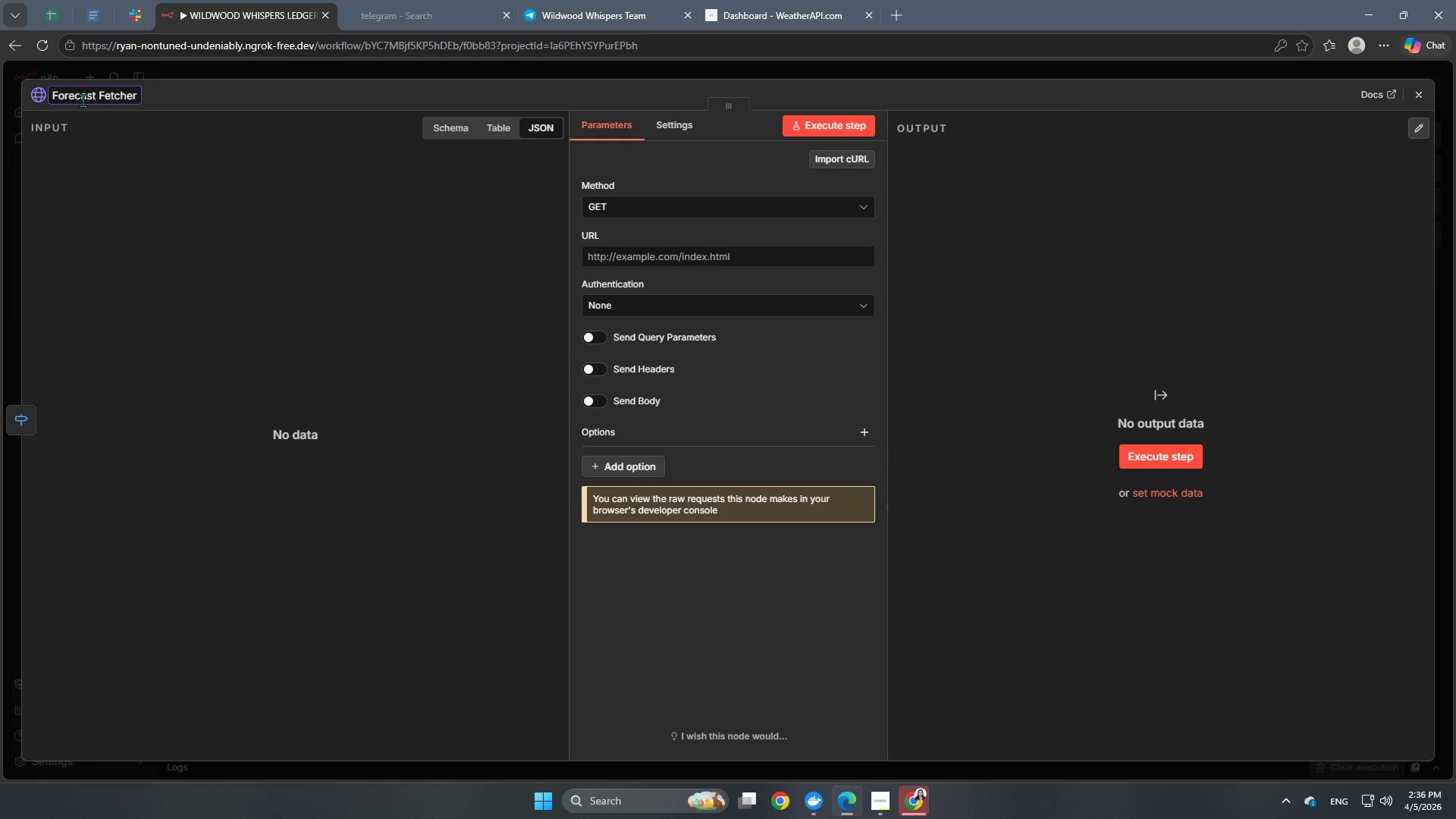 
left_click([249, 310])
 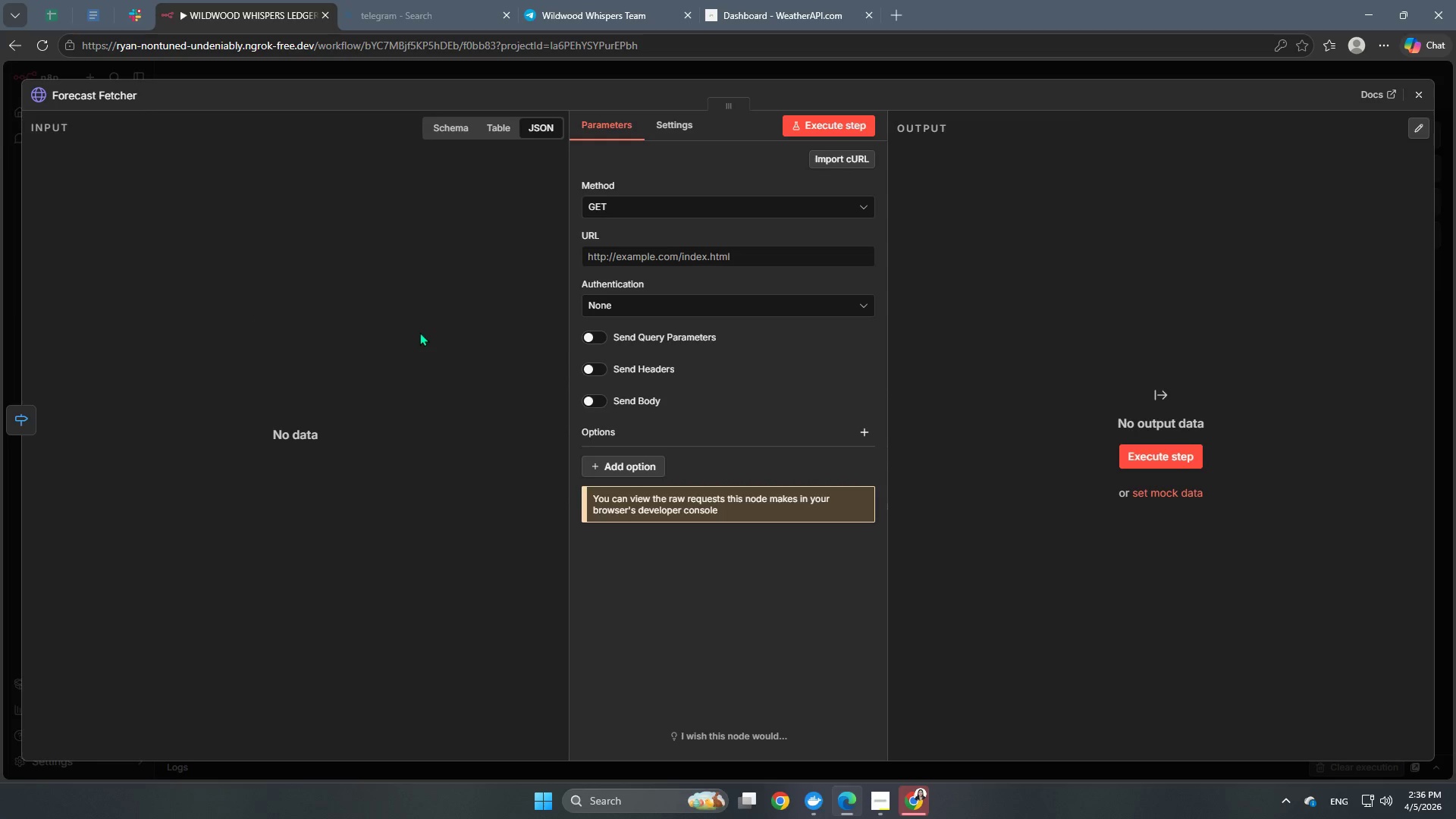 
wait(6.27)
 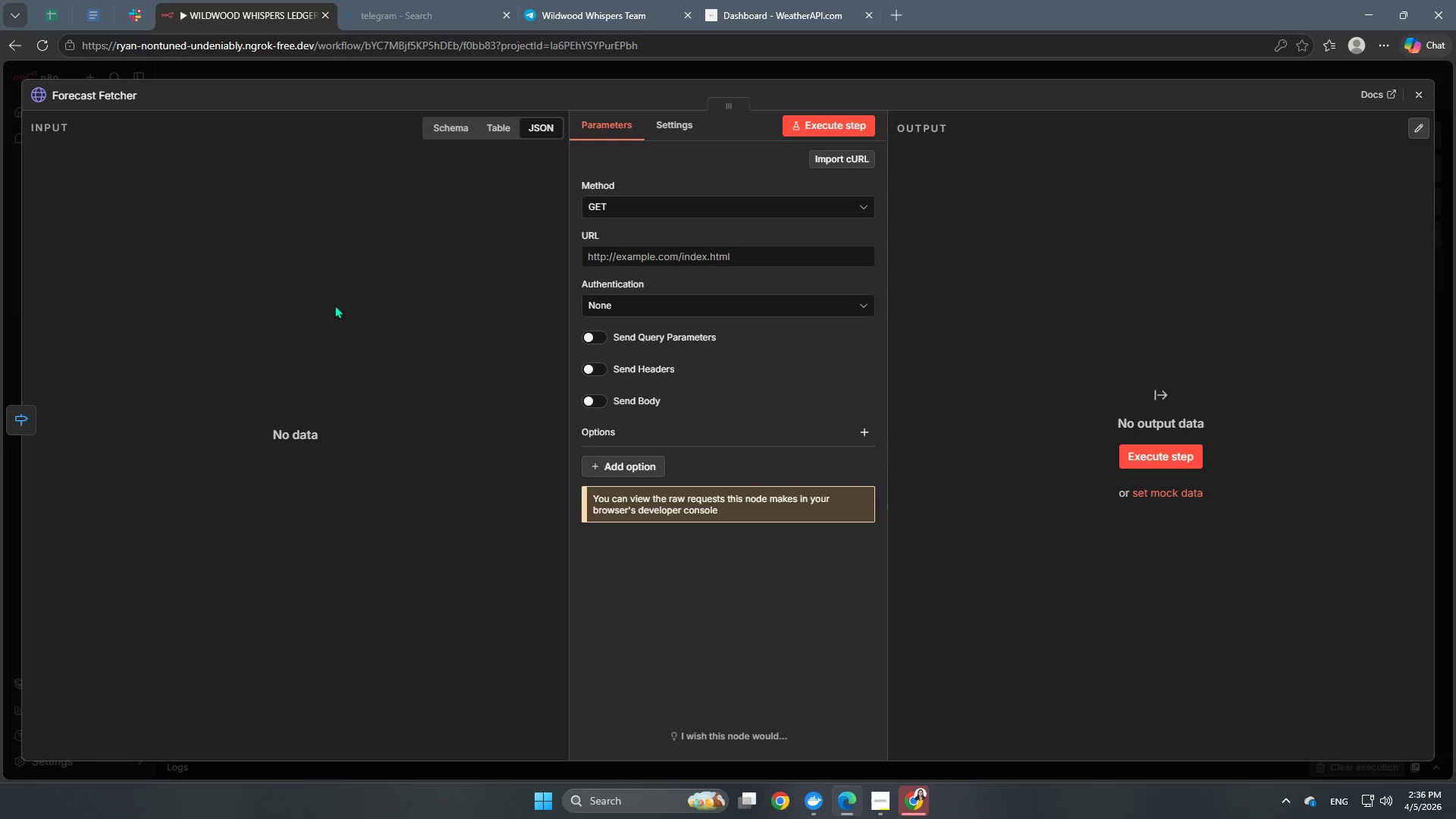 
left_click([689, 262])
 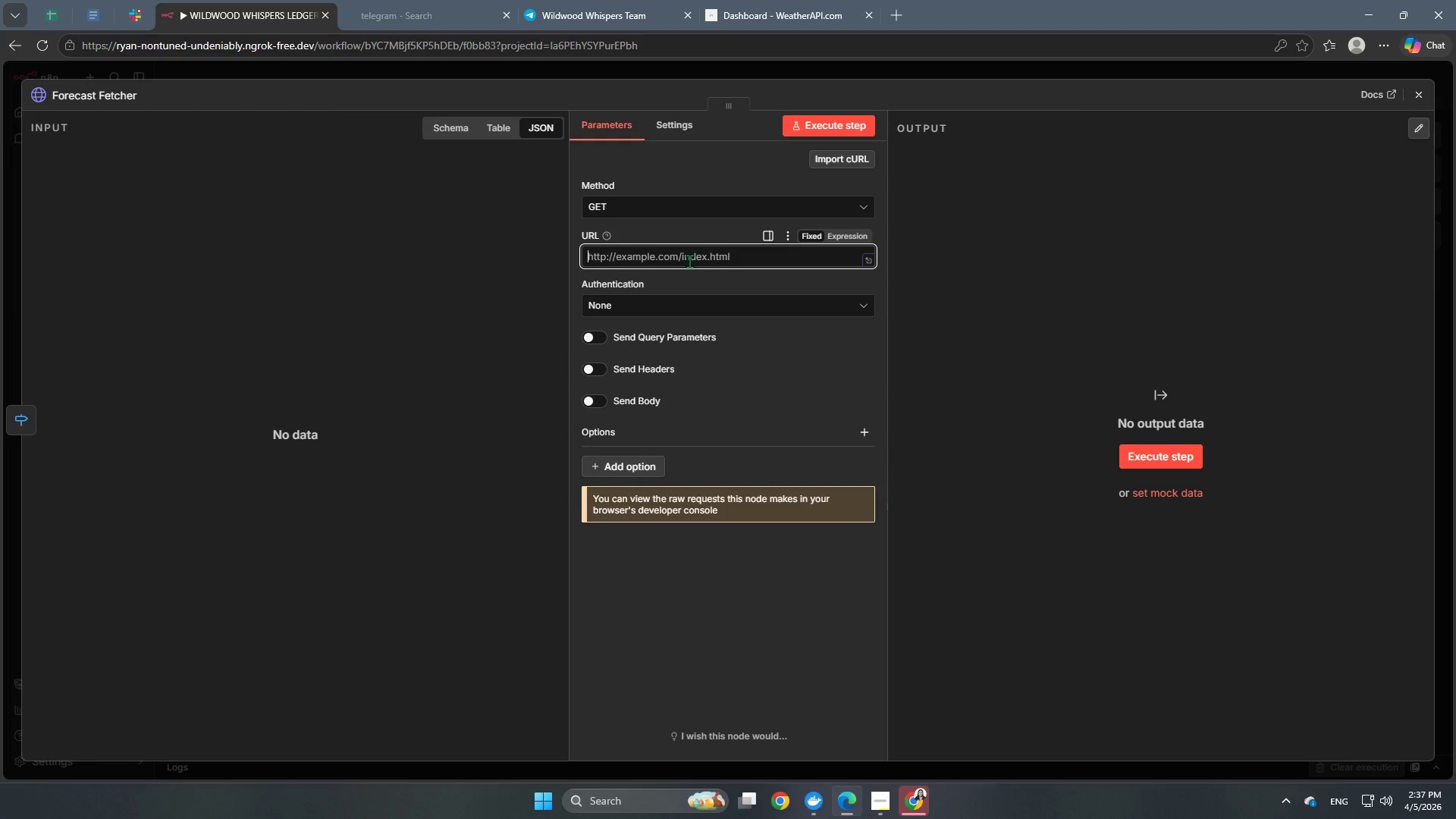 
type(https:')
key(Backspace)
key(Backspace)
type(://api.wetherapi.com)
 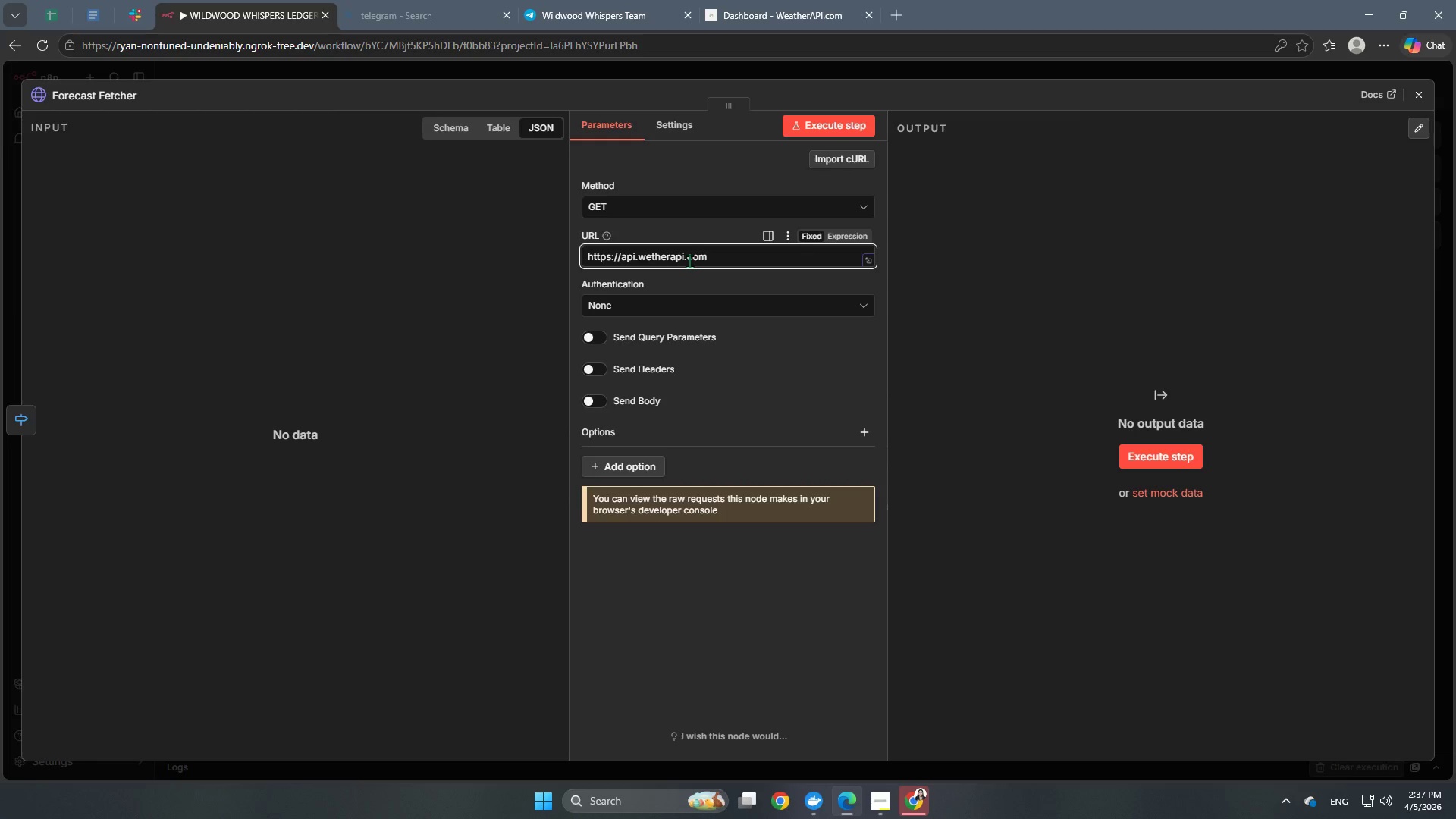 
type(/v1/forecast.json)
 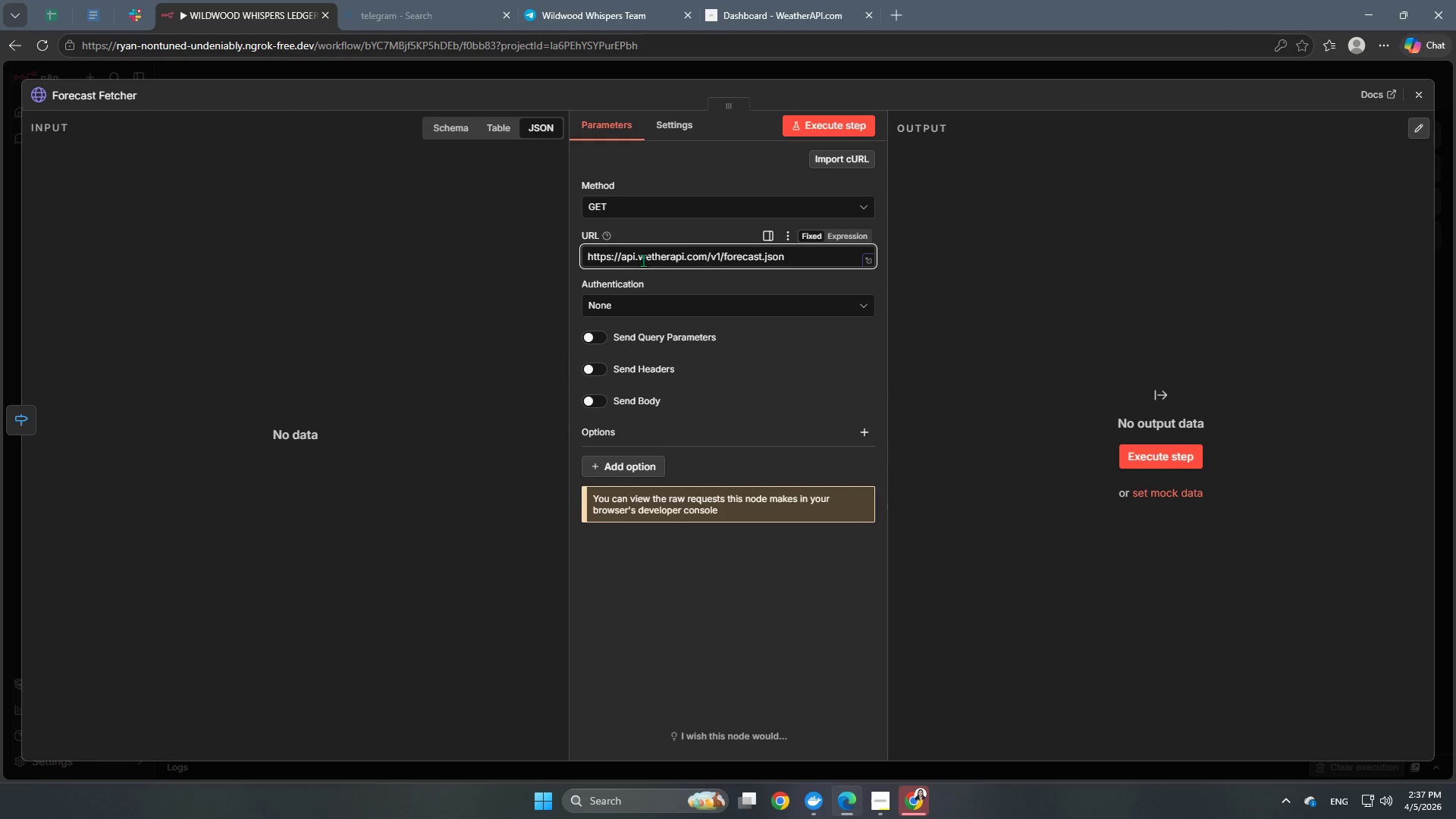 
left_click([649, 259])
 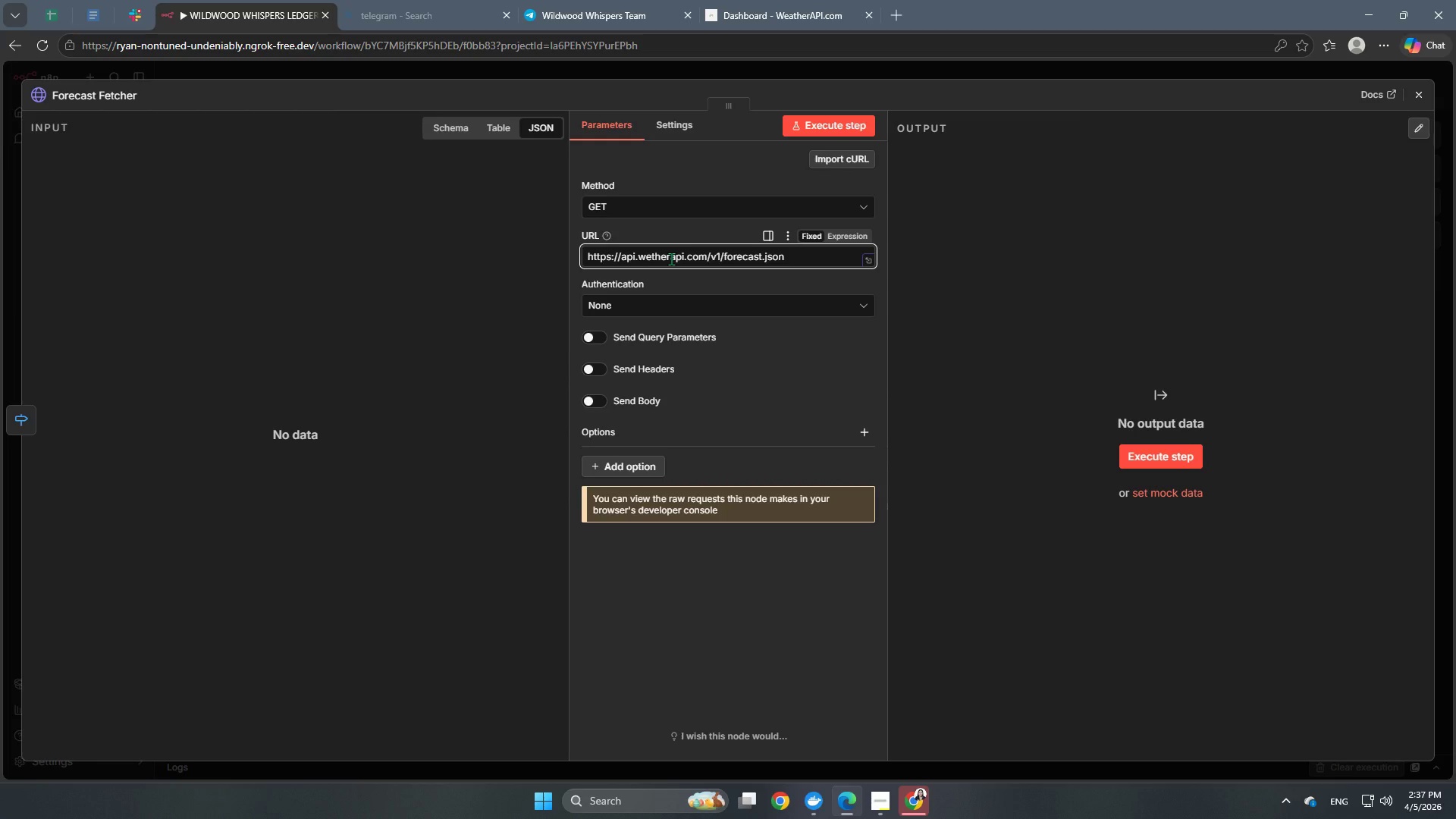 
key(A)
 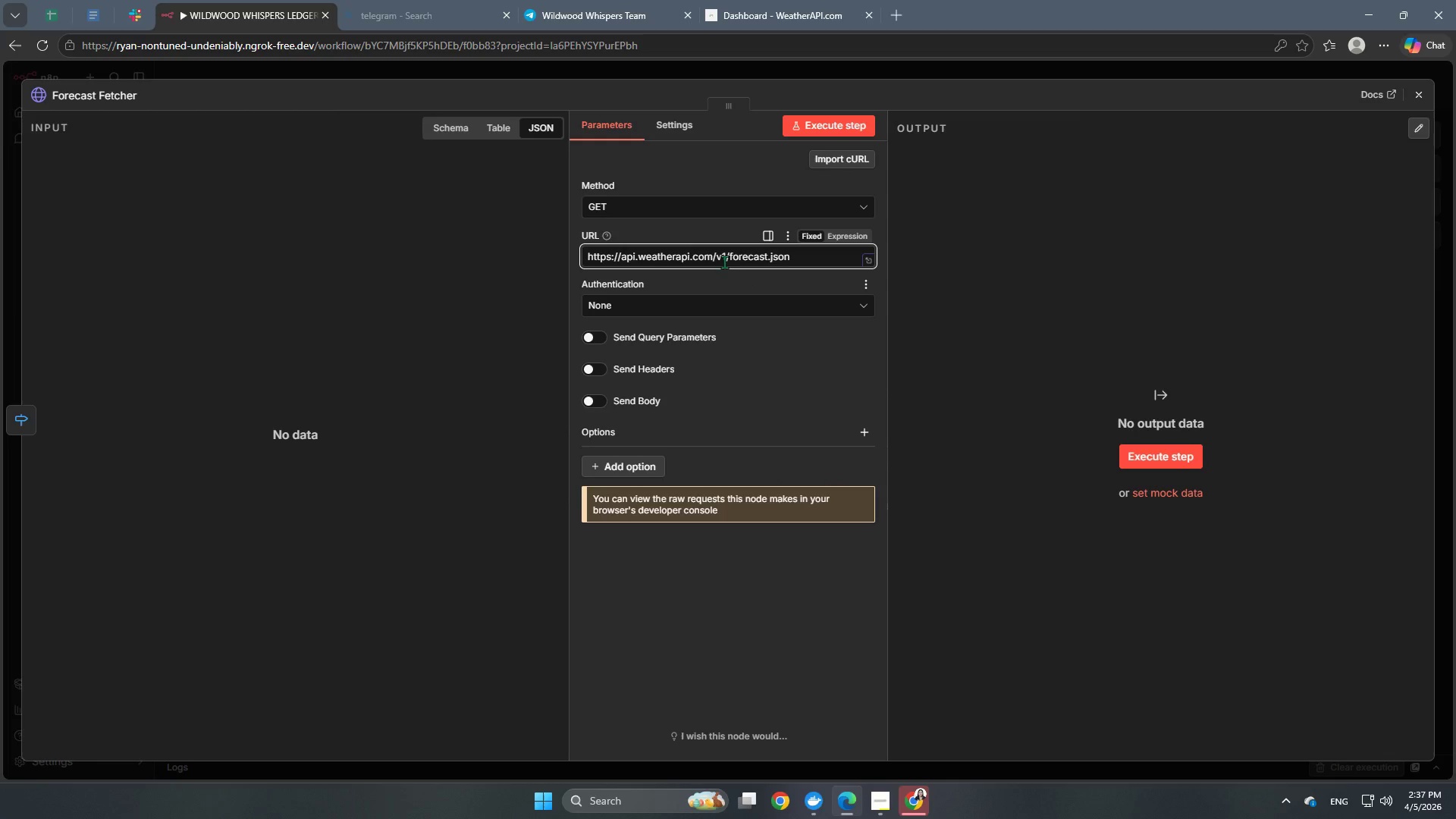 
left_click([726, 256])
 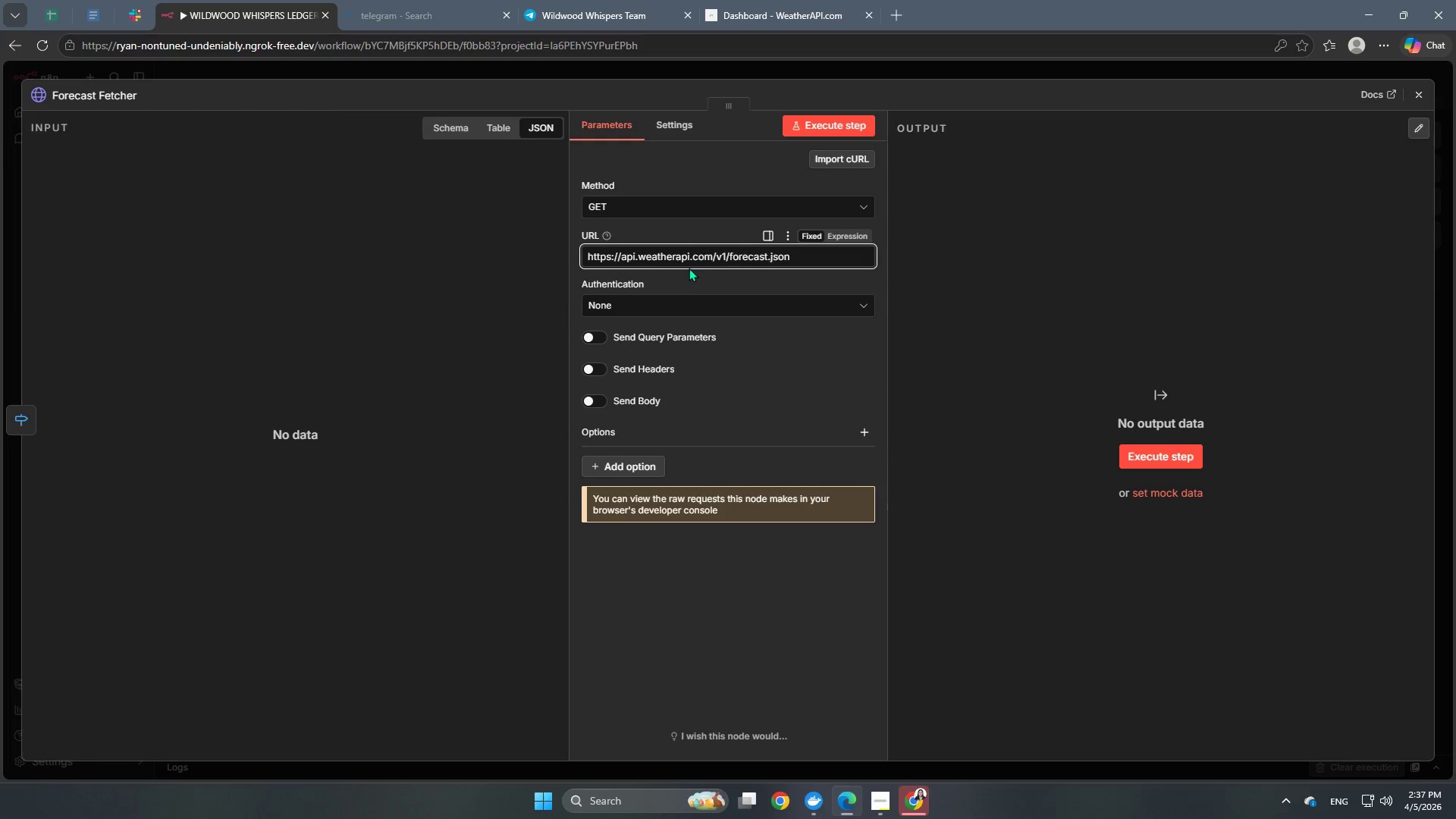 
mouse_move([761, 253])
 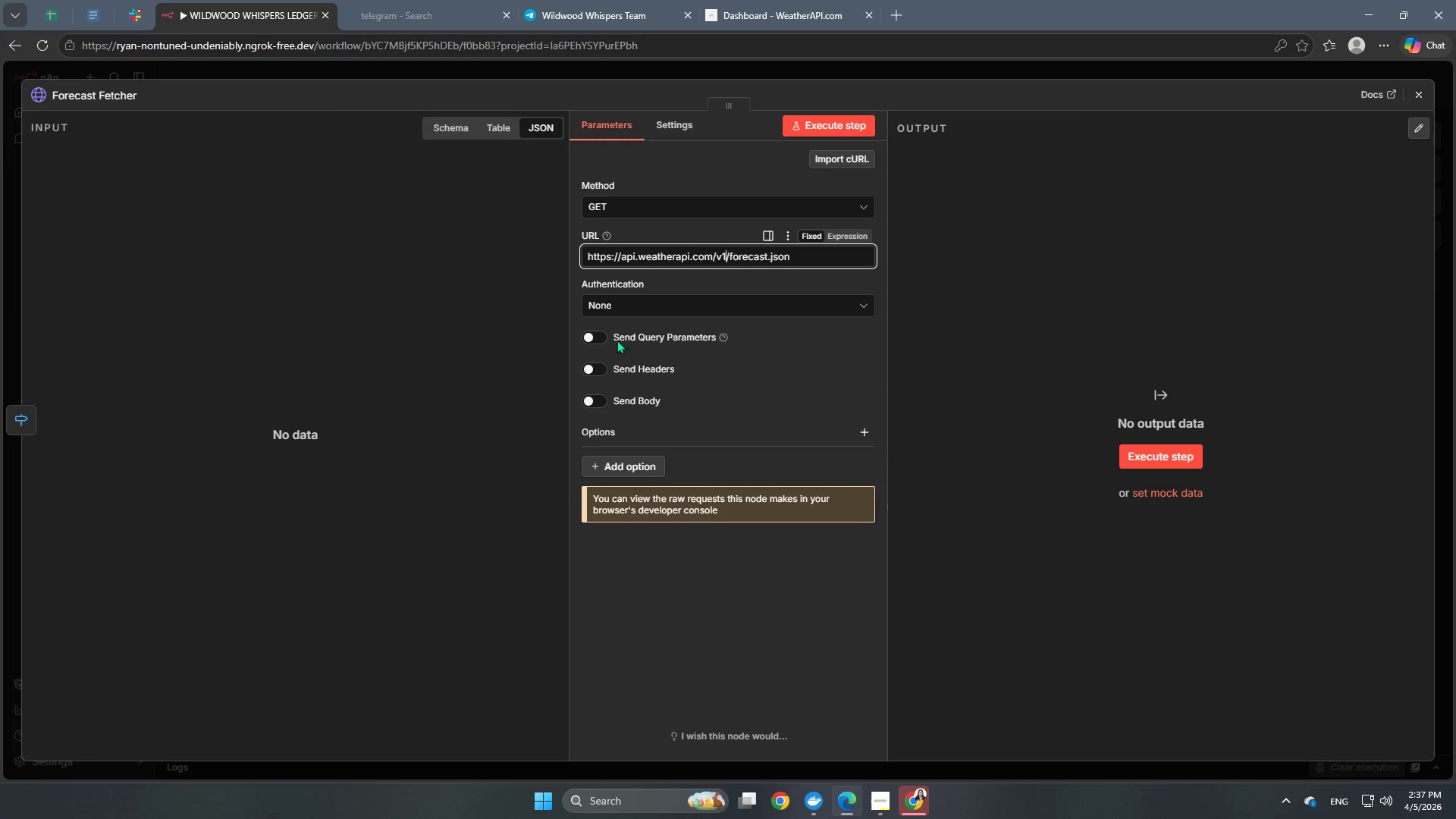 
left_click([594, 336])
 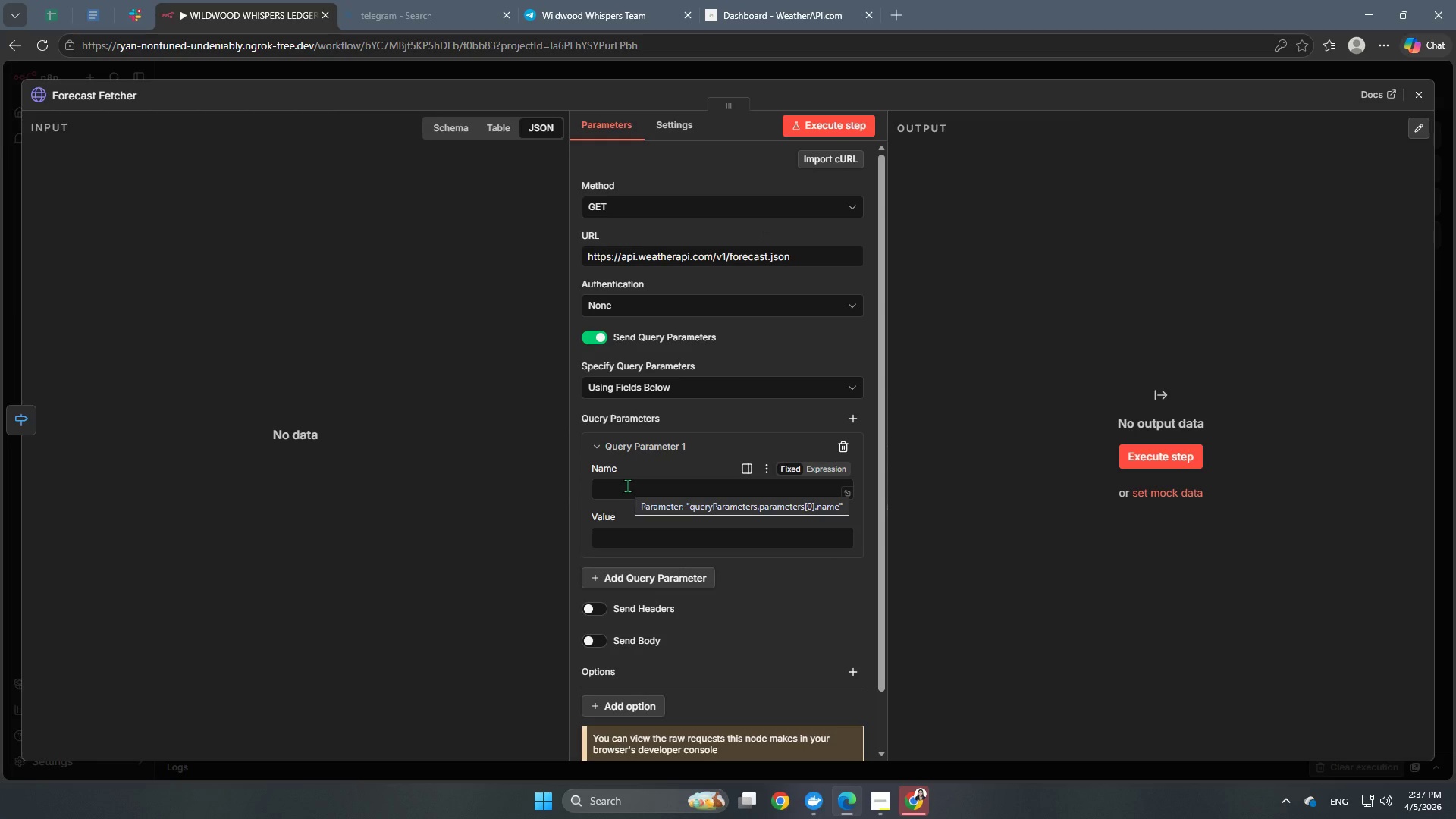 
left_click([633, 488])
 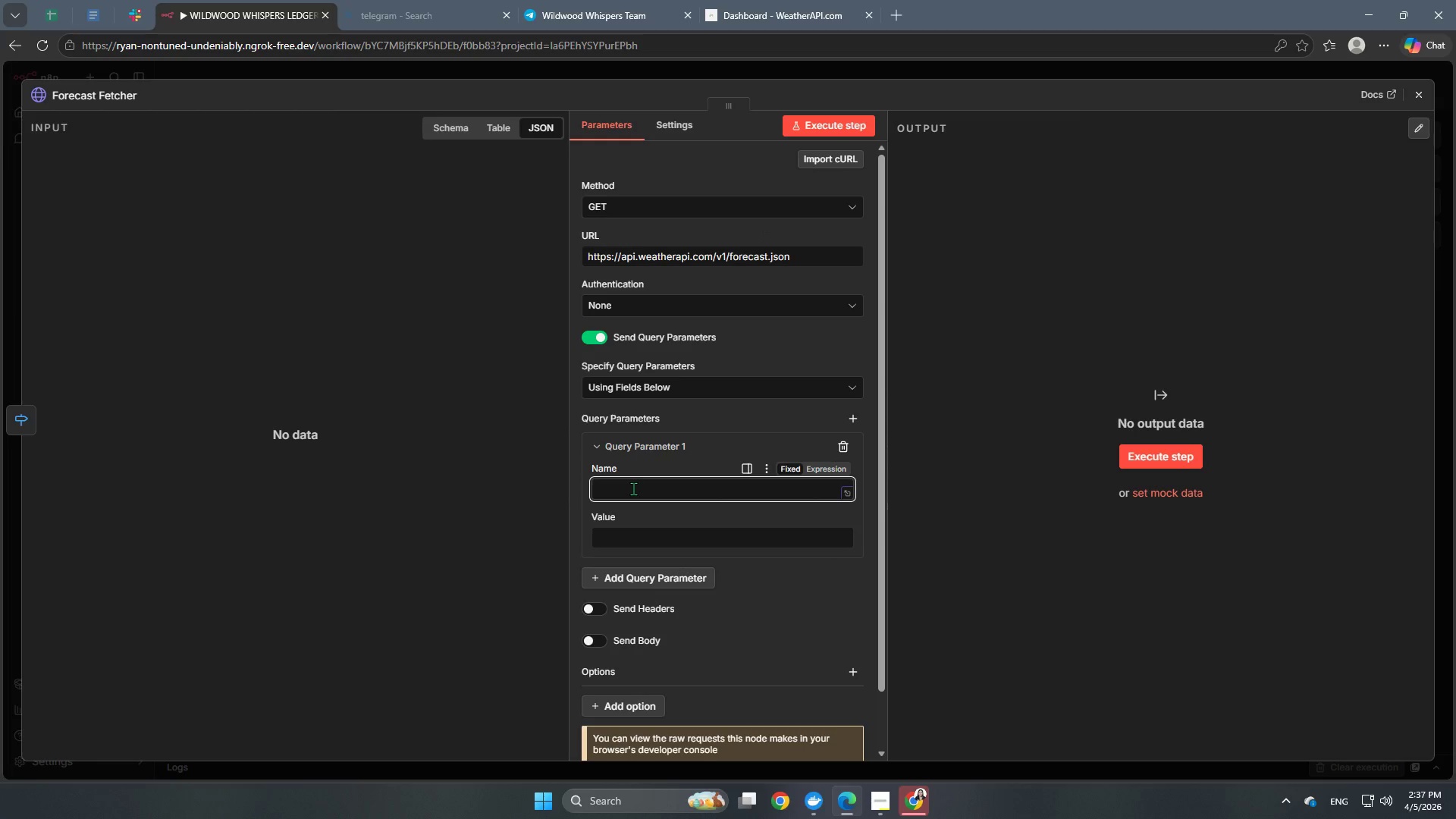 
type(key)
 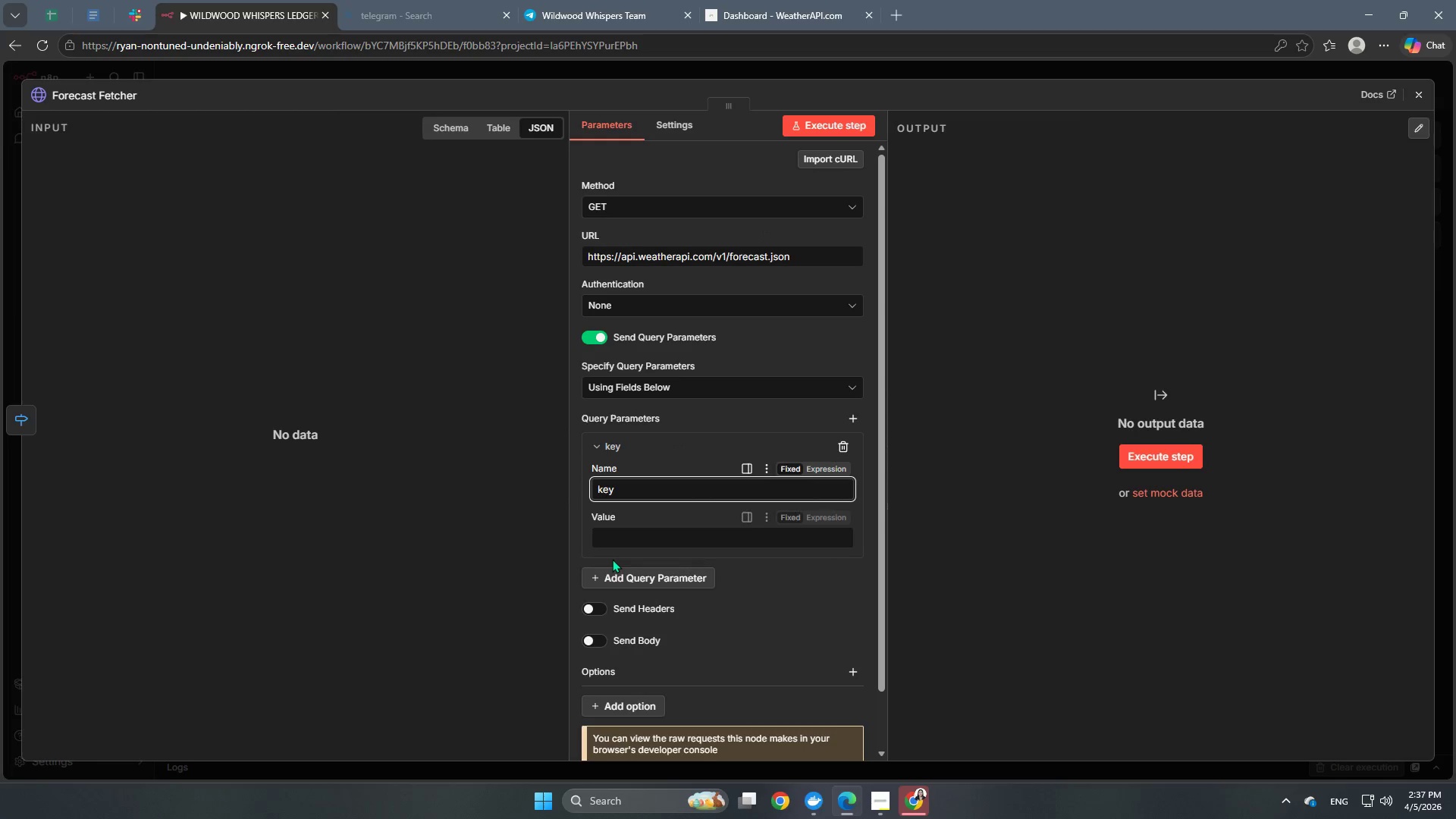 
left_click([619, 544])
 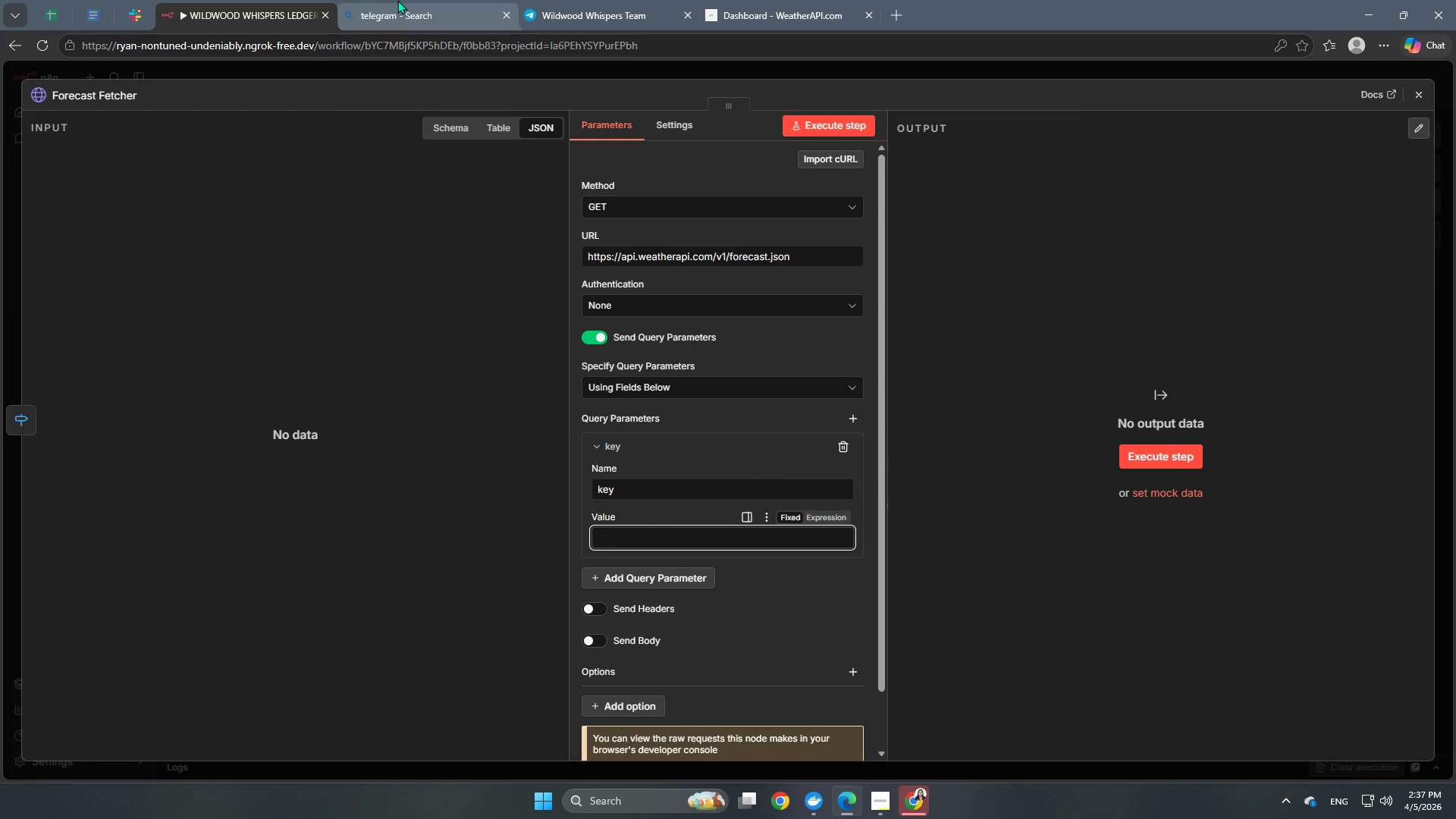 
left_click([399, 0])
 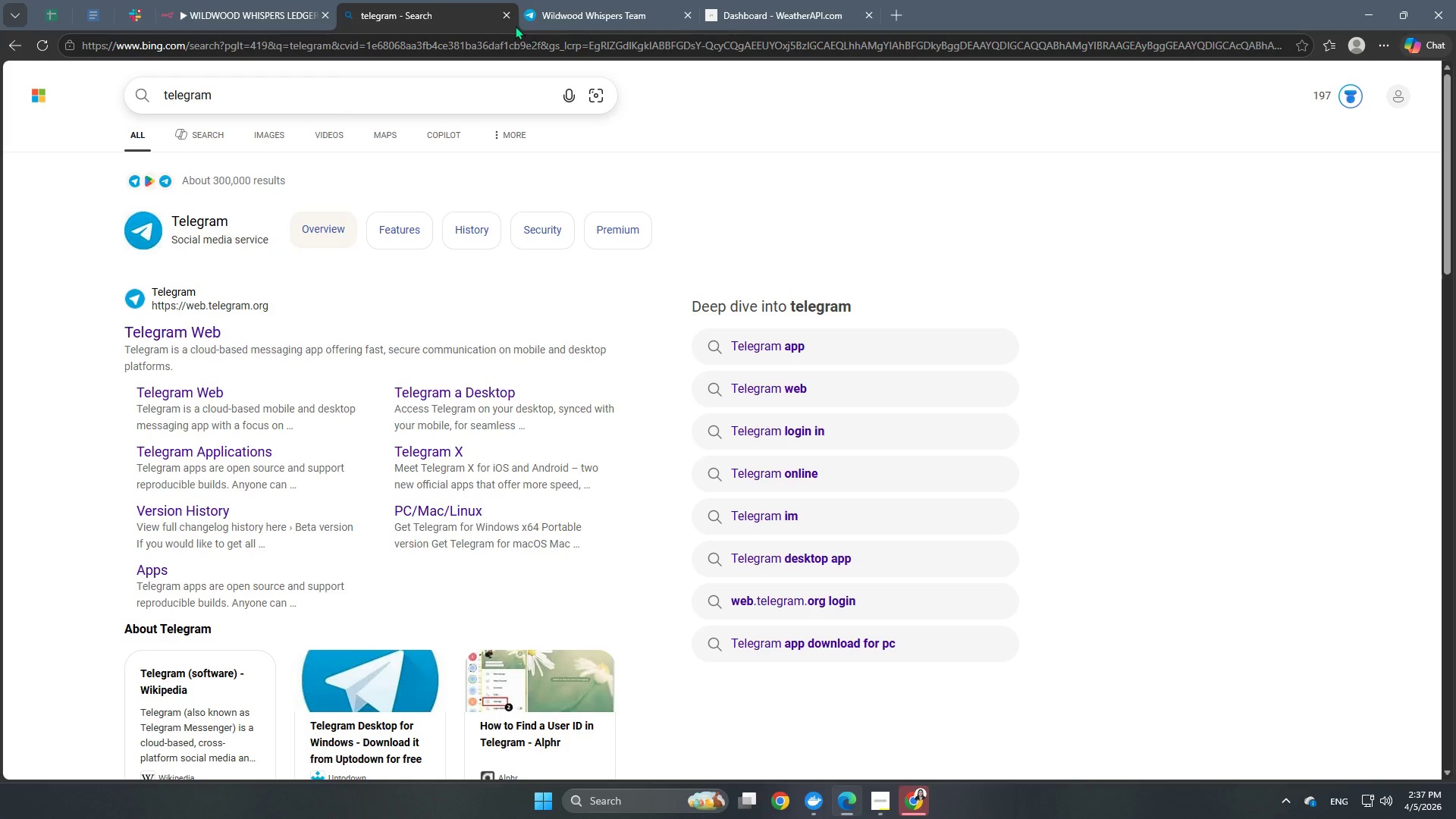 
left_click([504, 14])
 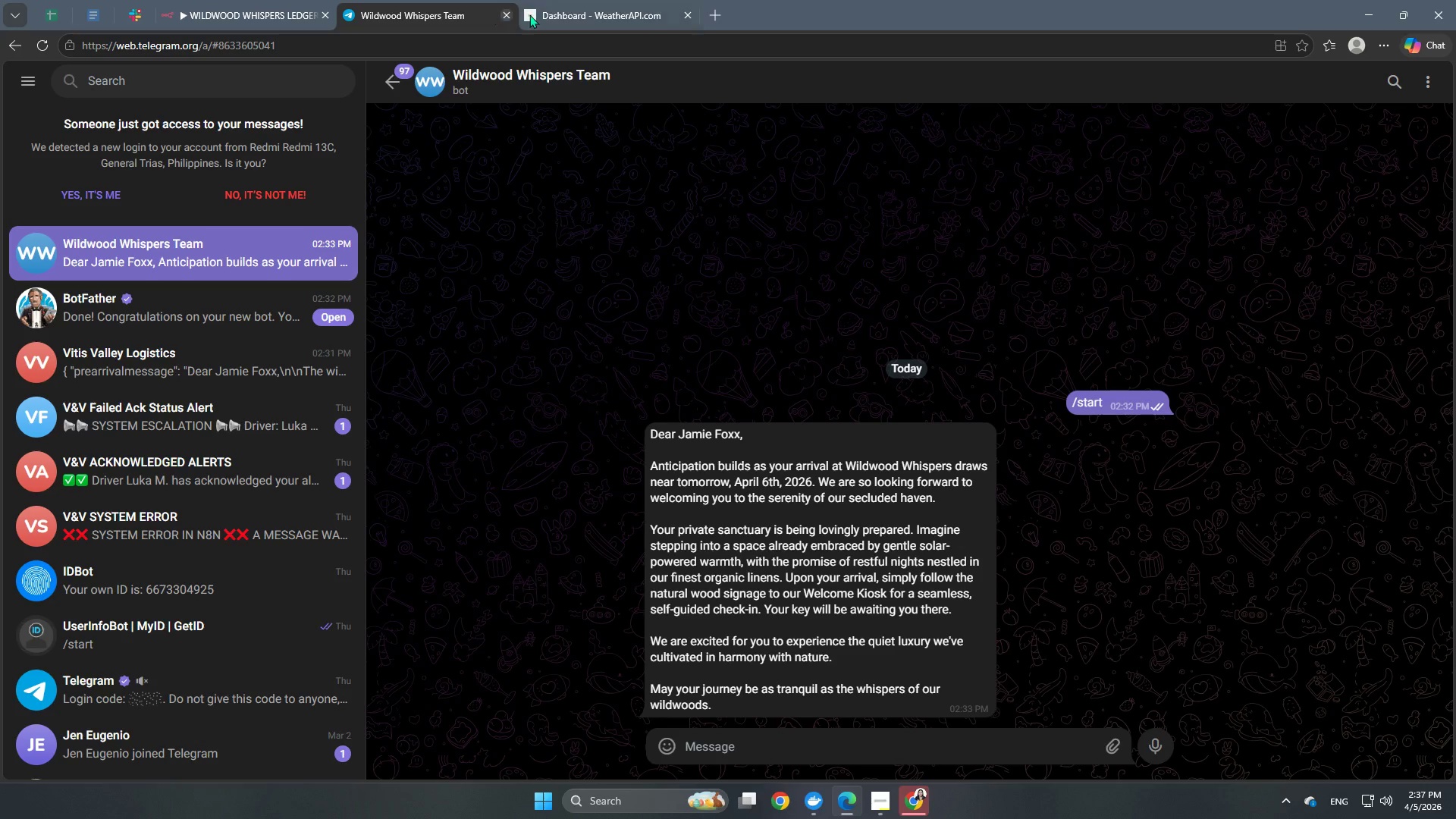 
left_click([595, 10])
 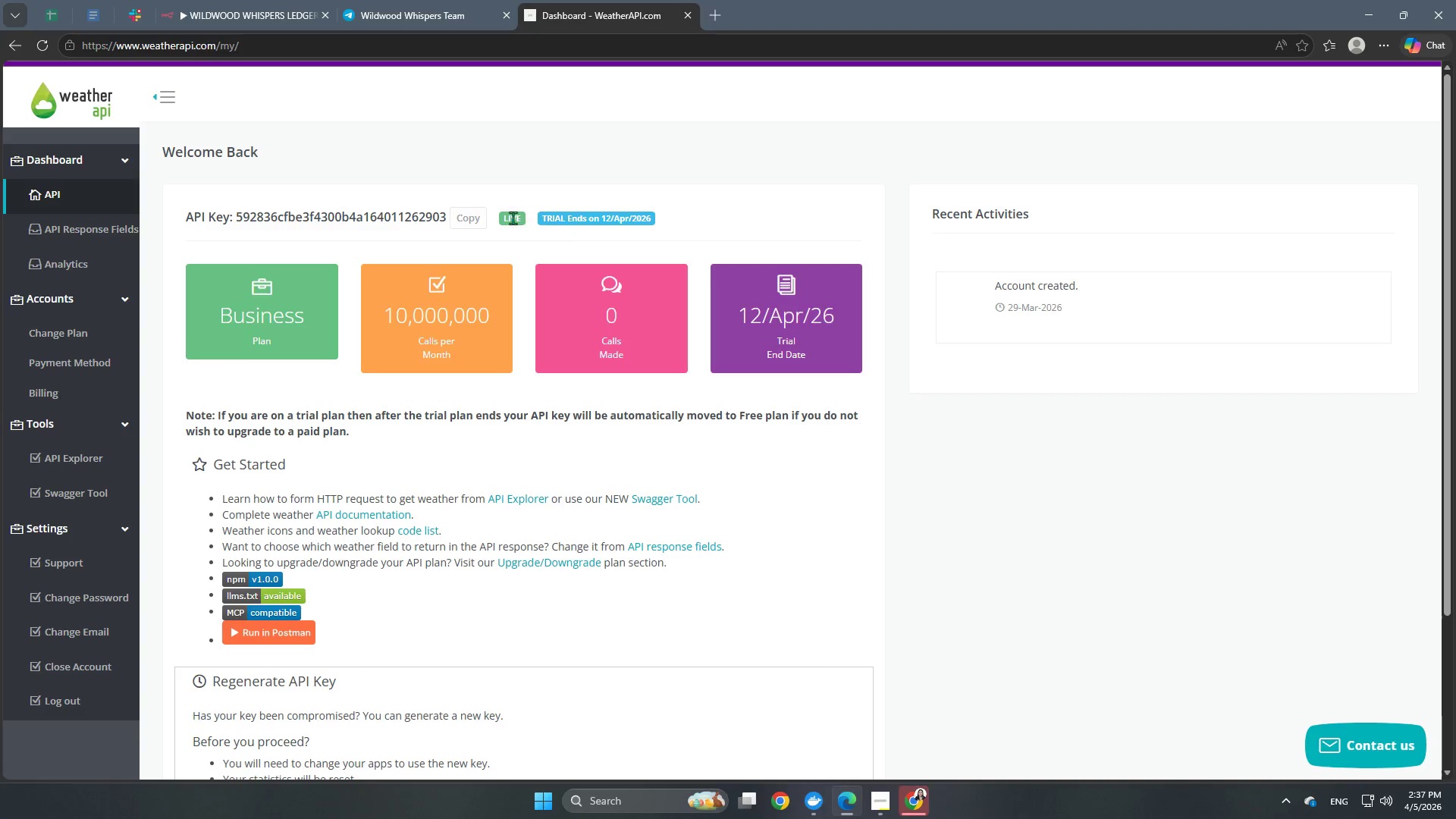 
left_click([472, 219])
 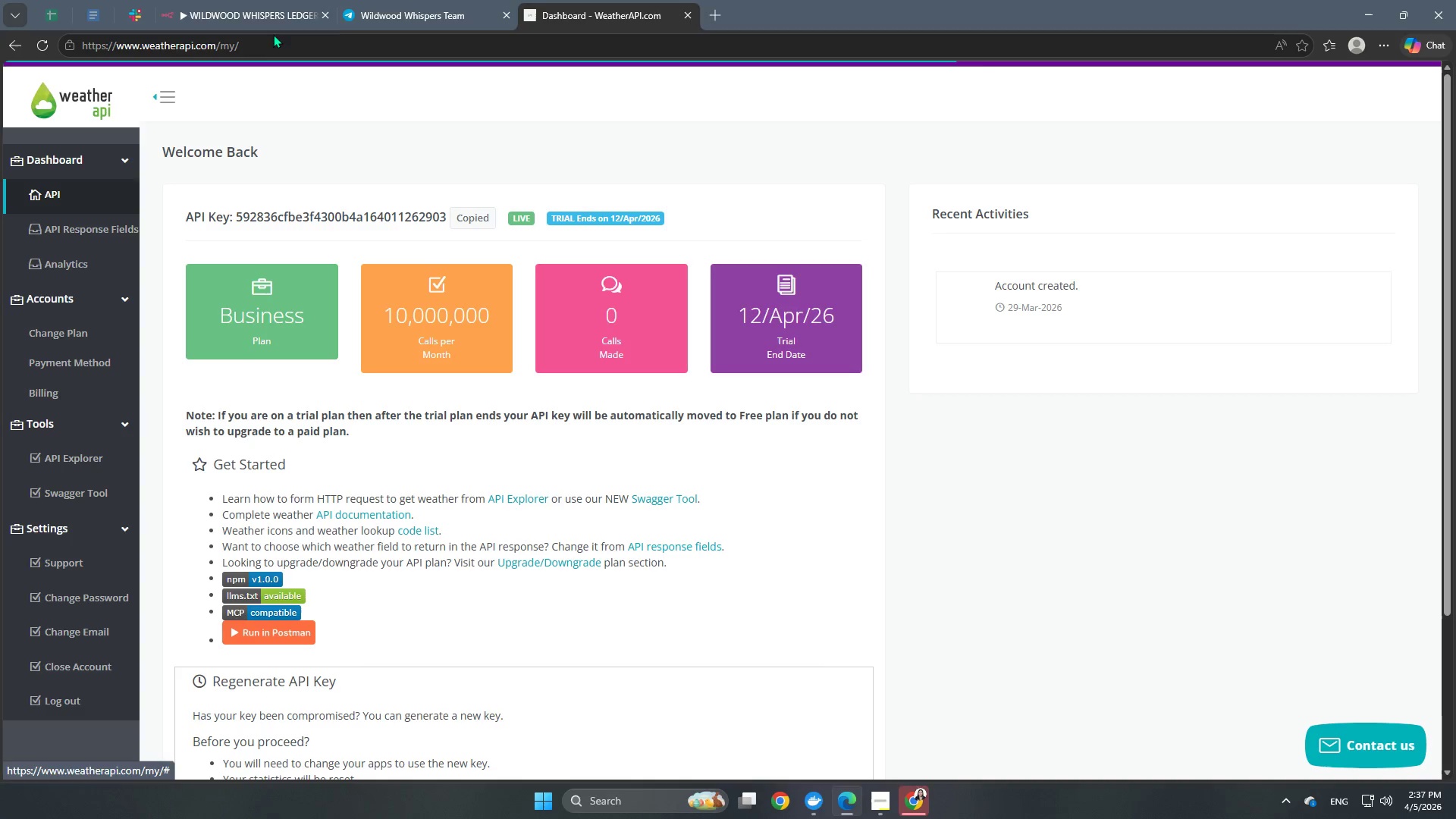 
left_click([248, 8])
 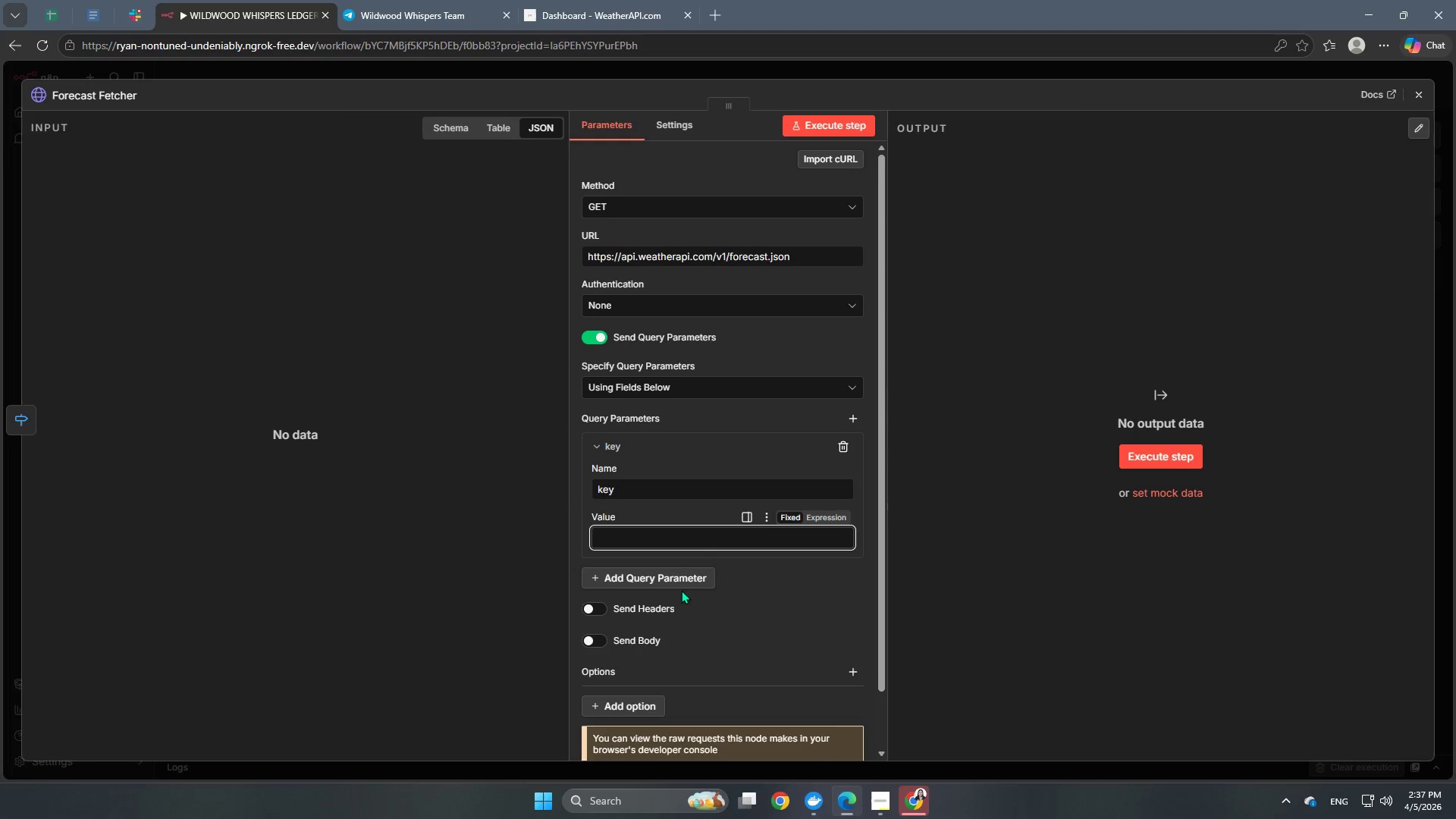 
key(Control+V)
 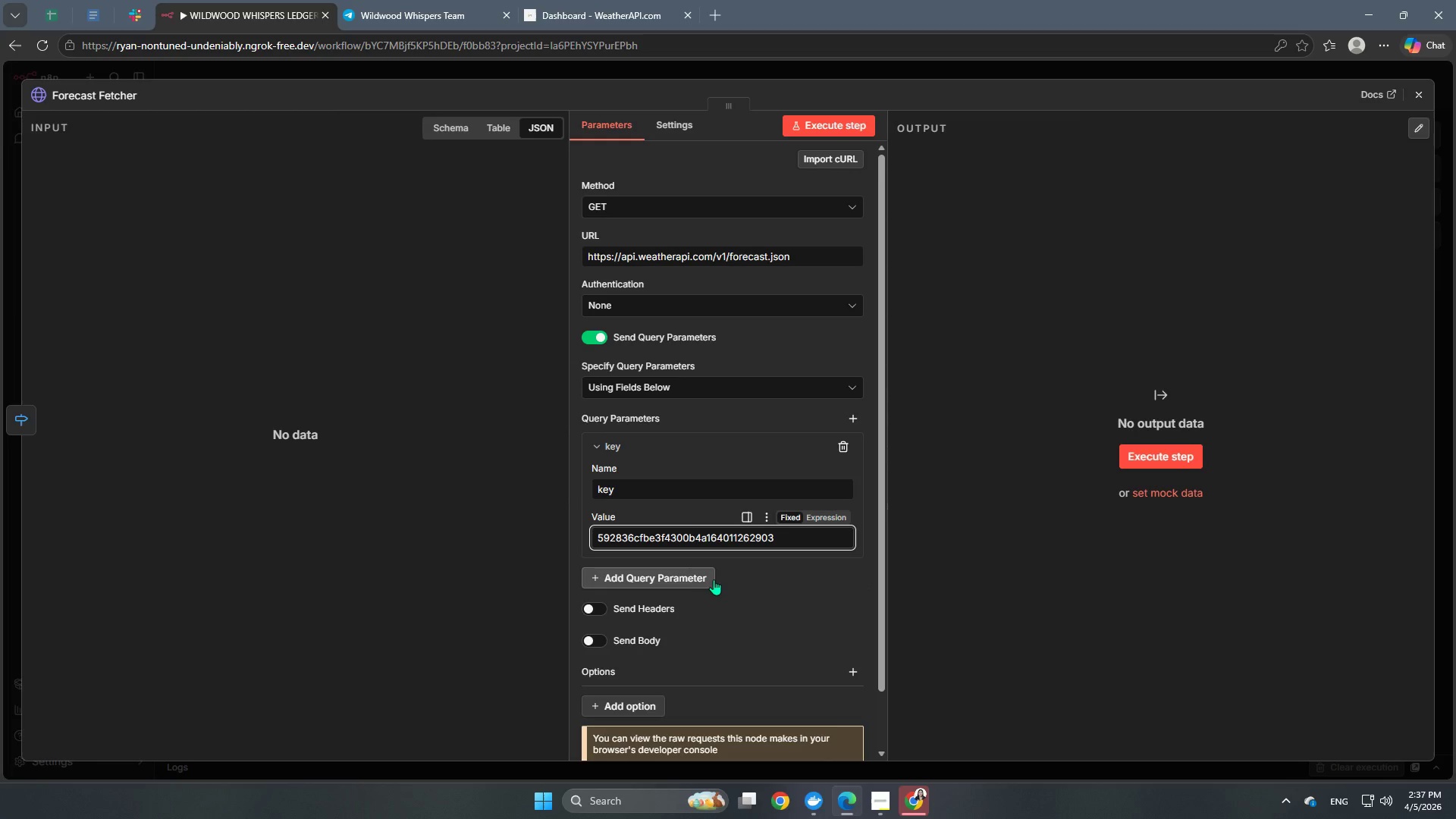 
left_click([691, 579])
 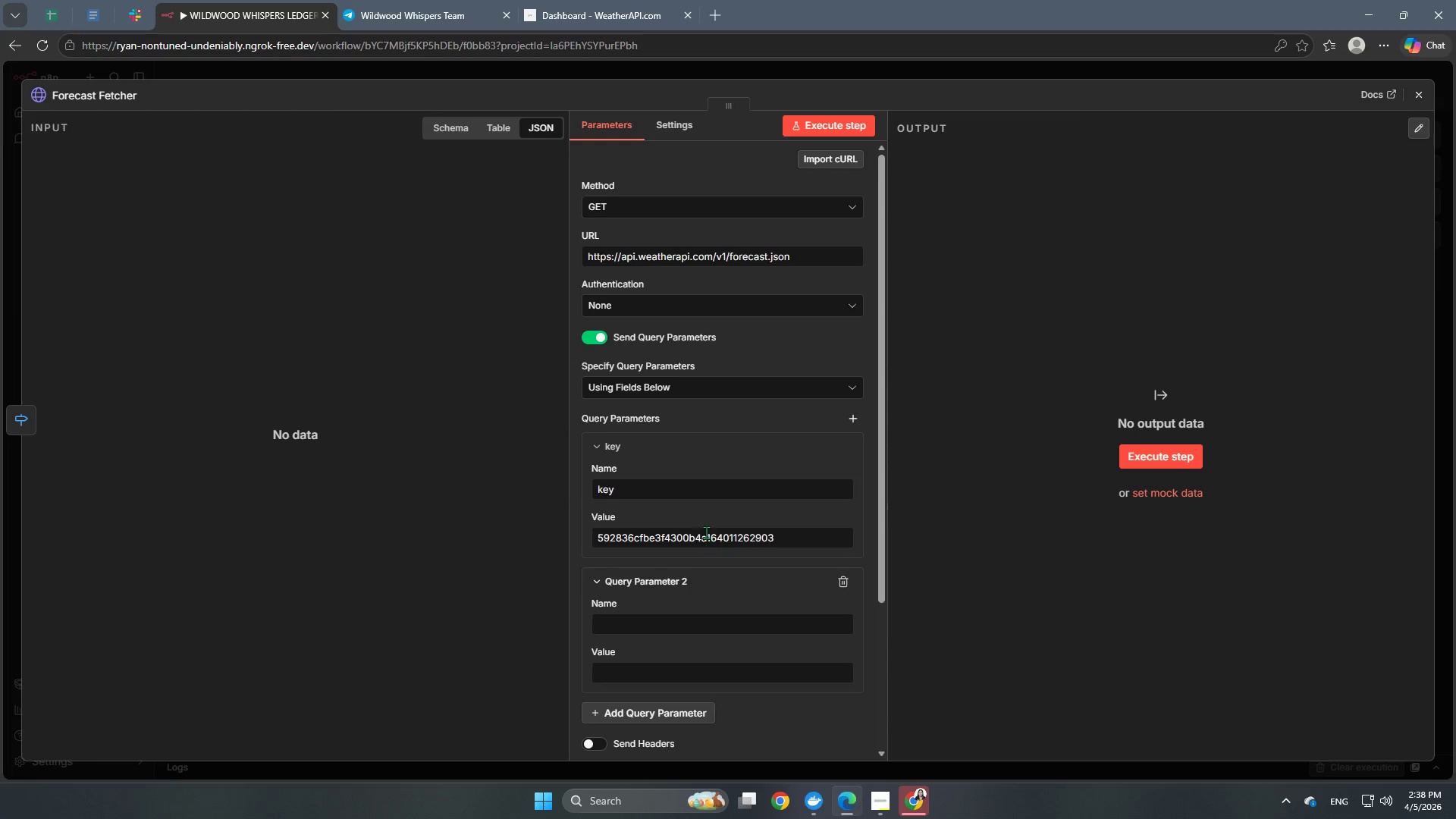 
scroll: coordinate [706, 532], scroll_direction: down, amount: 3.0
 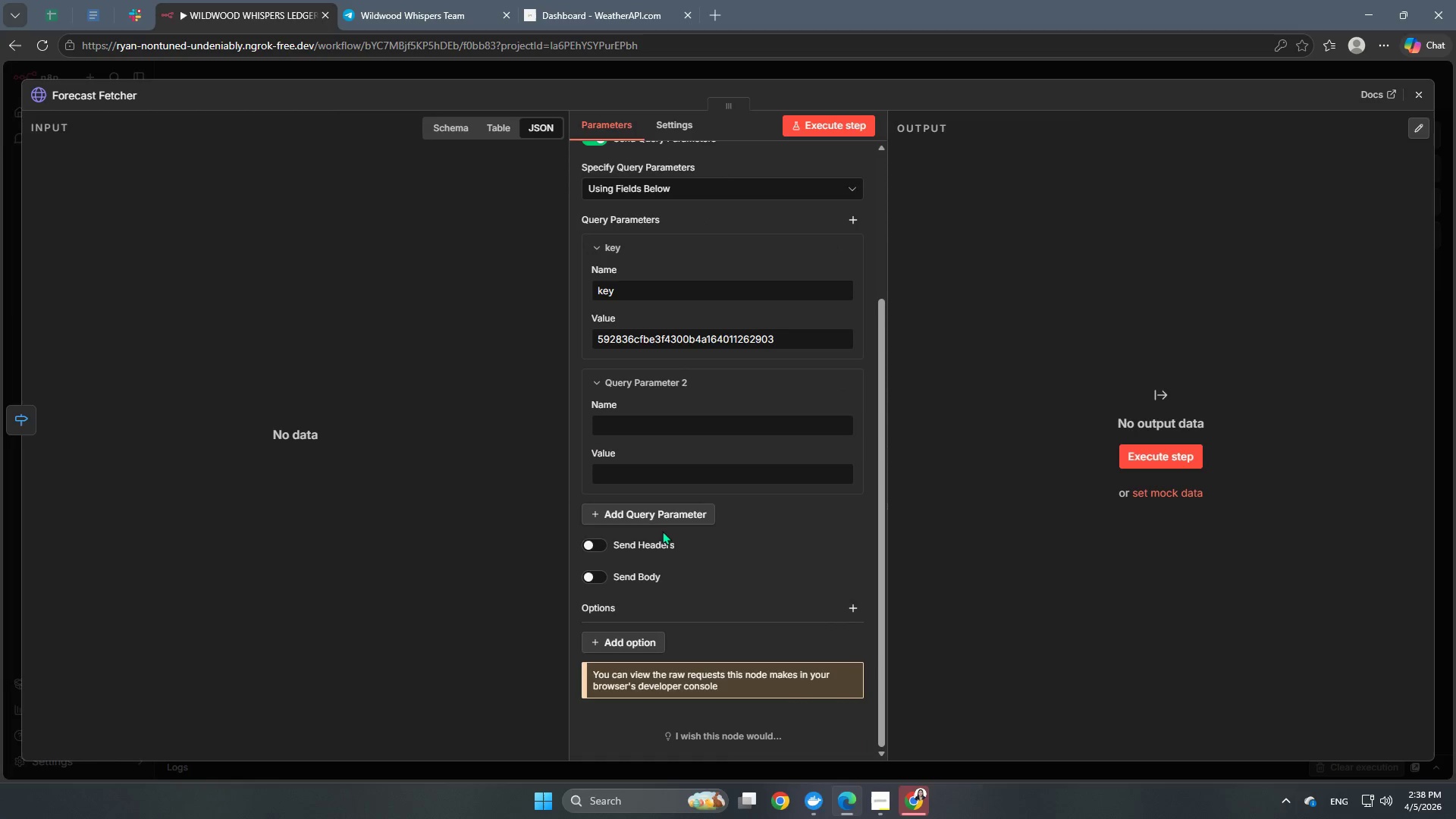 
left_click([672, 427])
 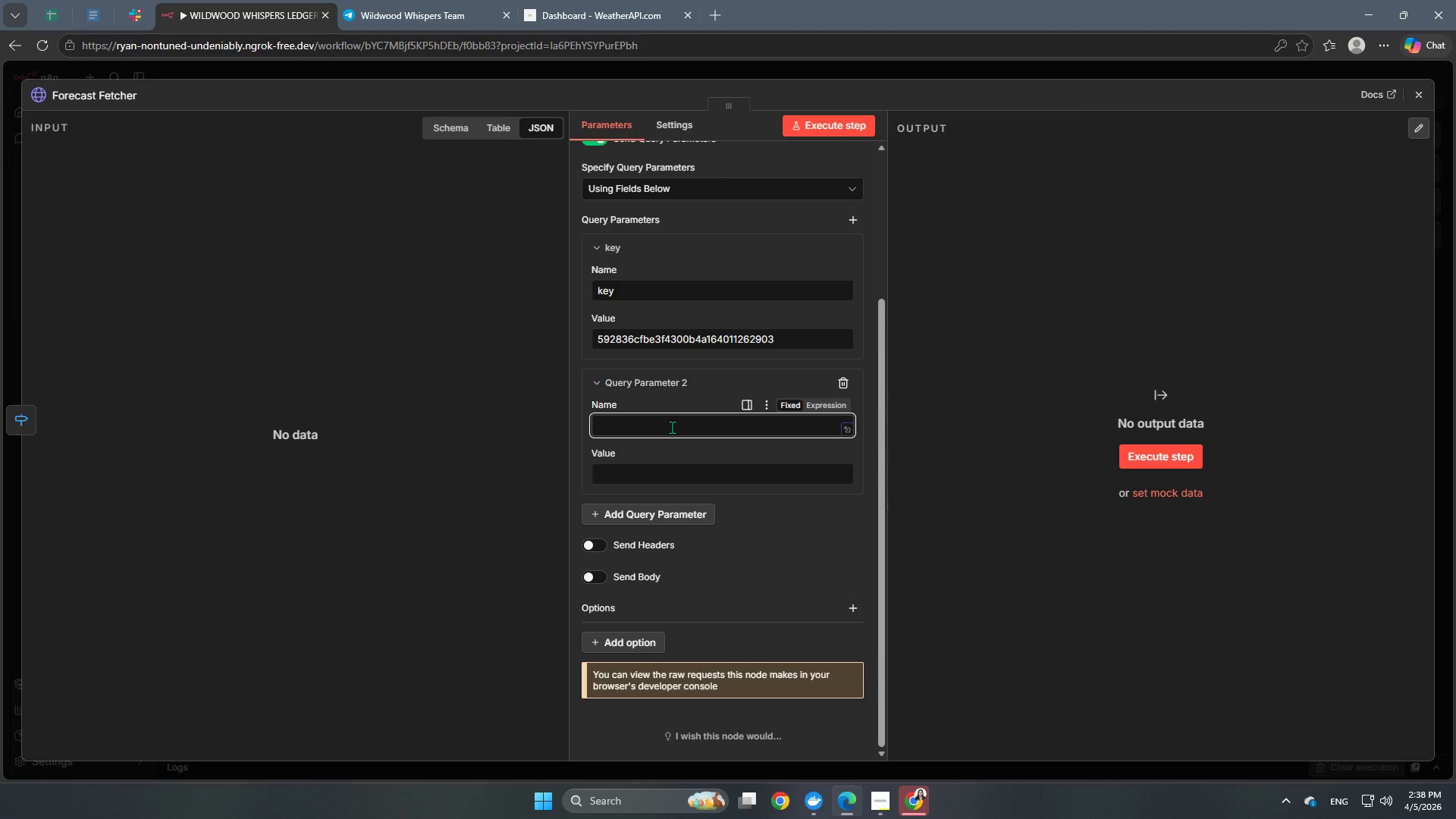 
key(Q)
 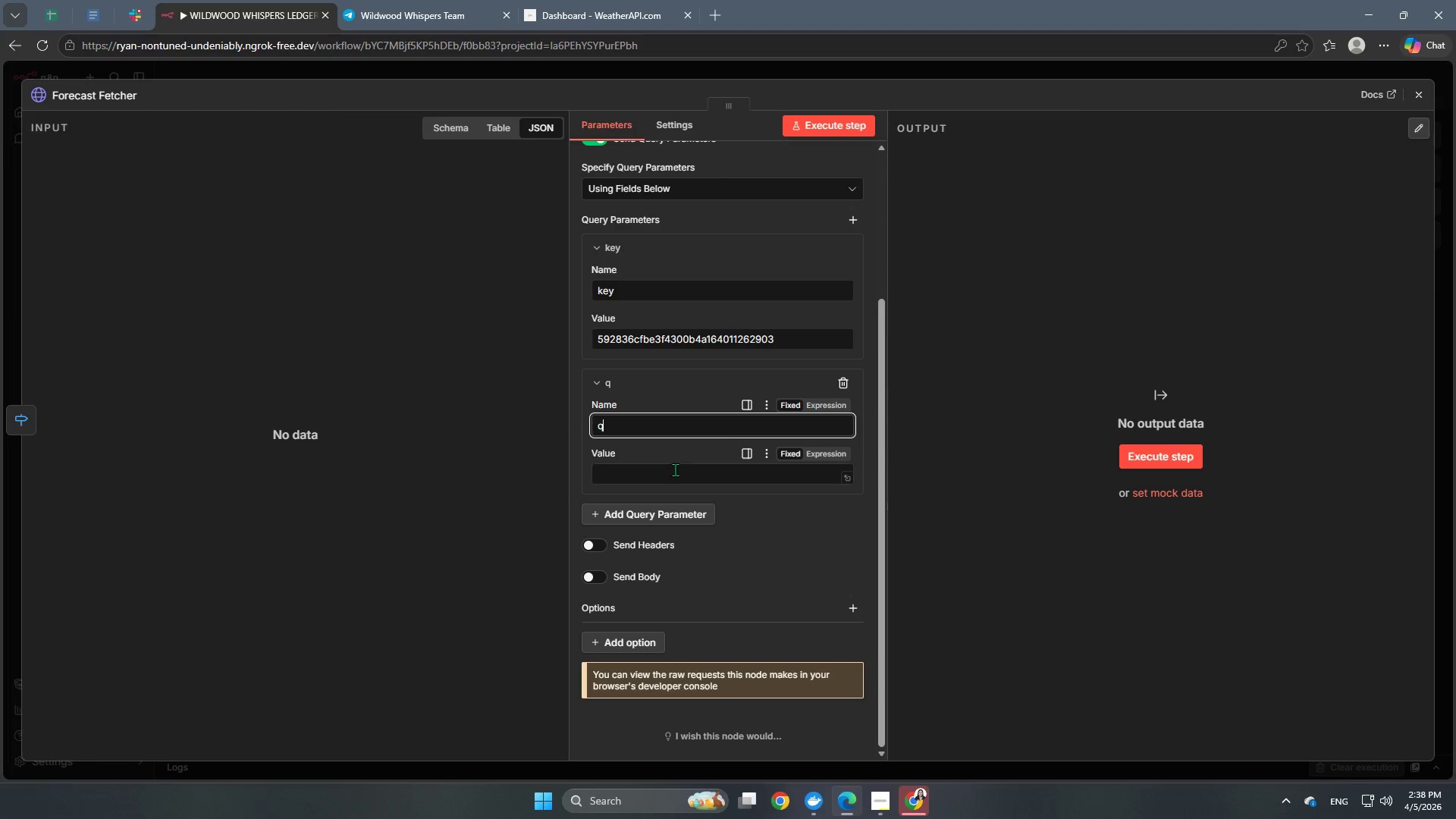 
left_click([675, 470])
 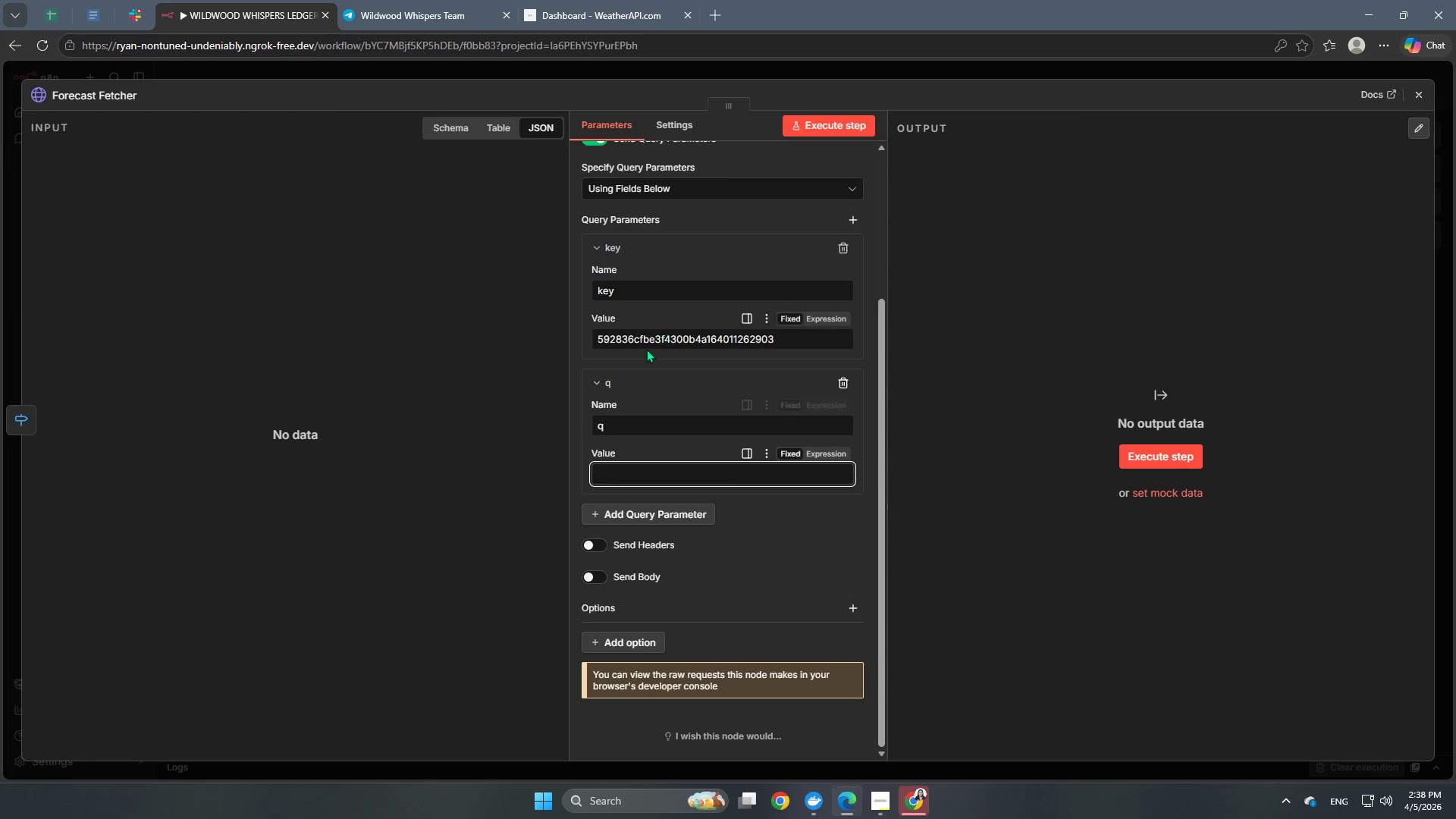 
wait(8.98)
 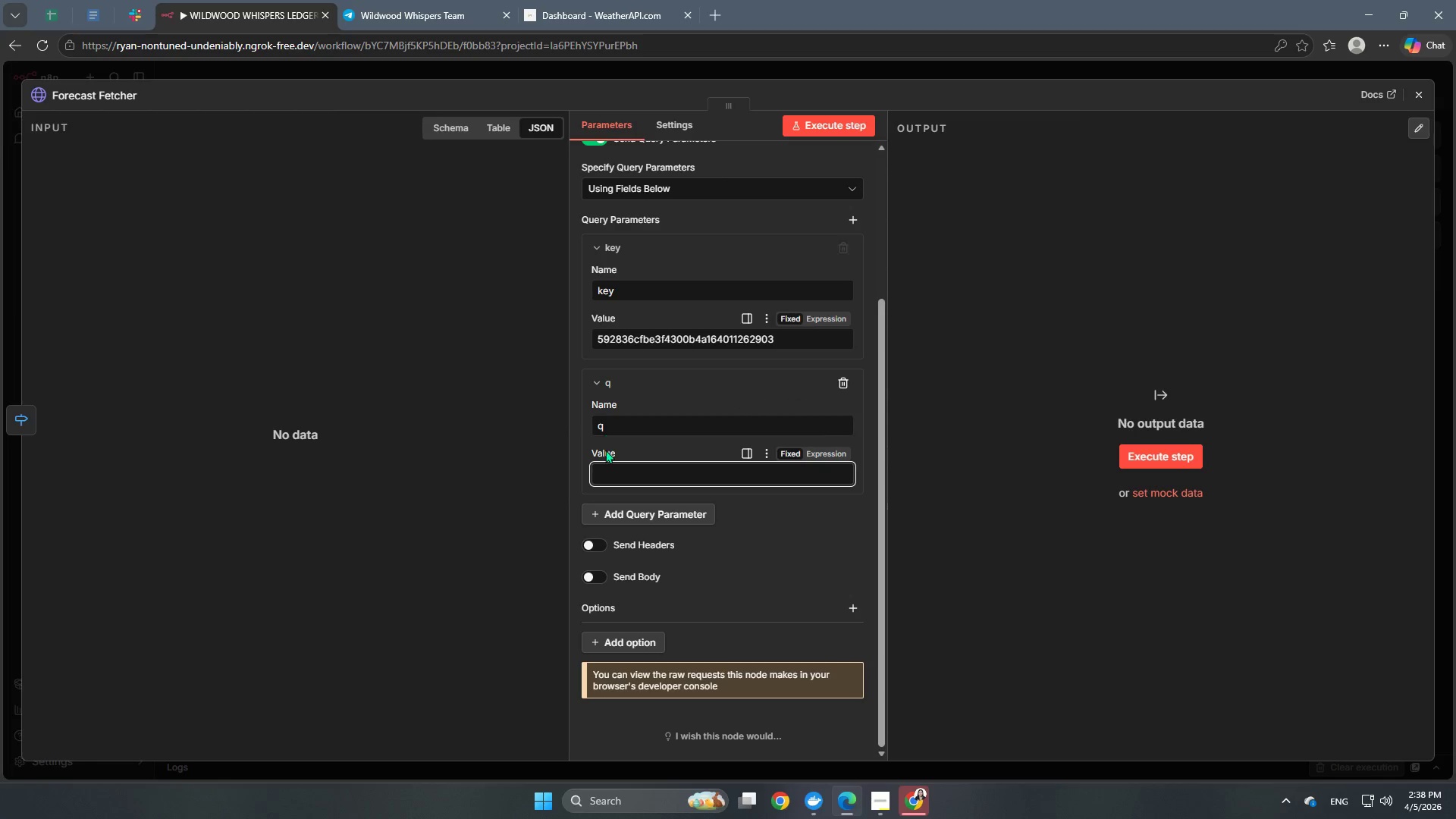 
type(Ashevill)
 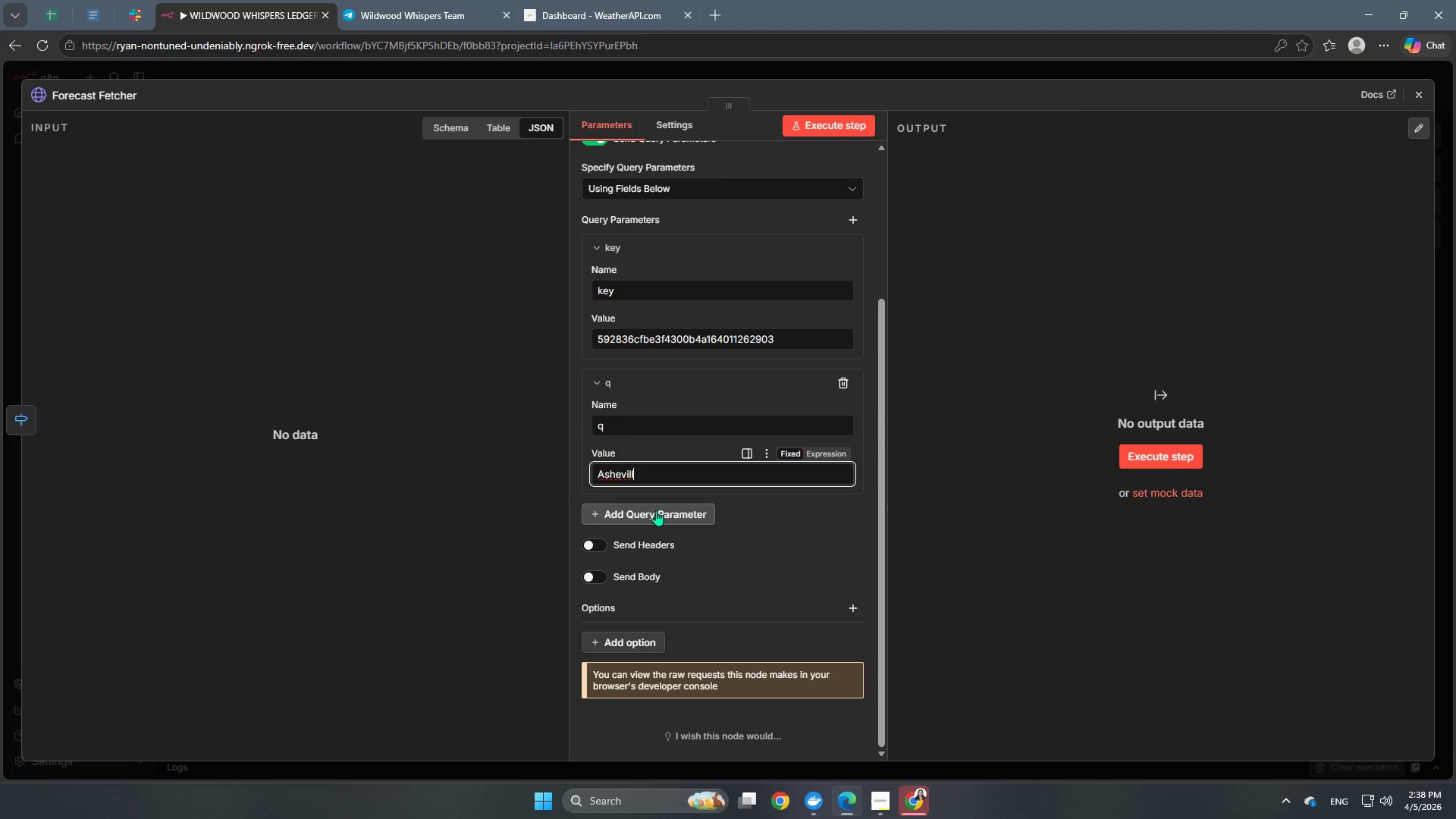 
key(E)
 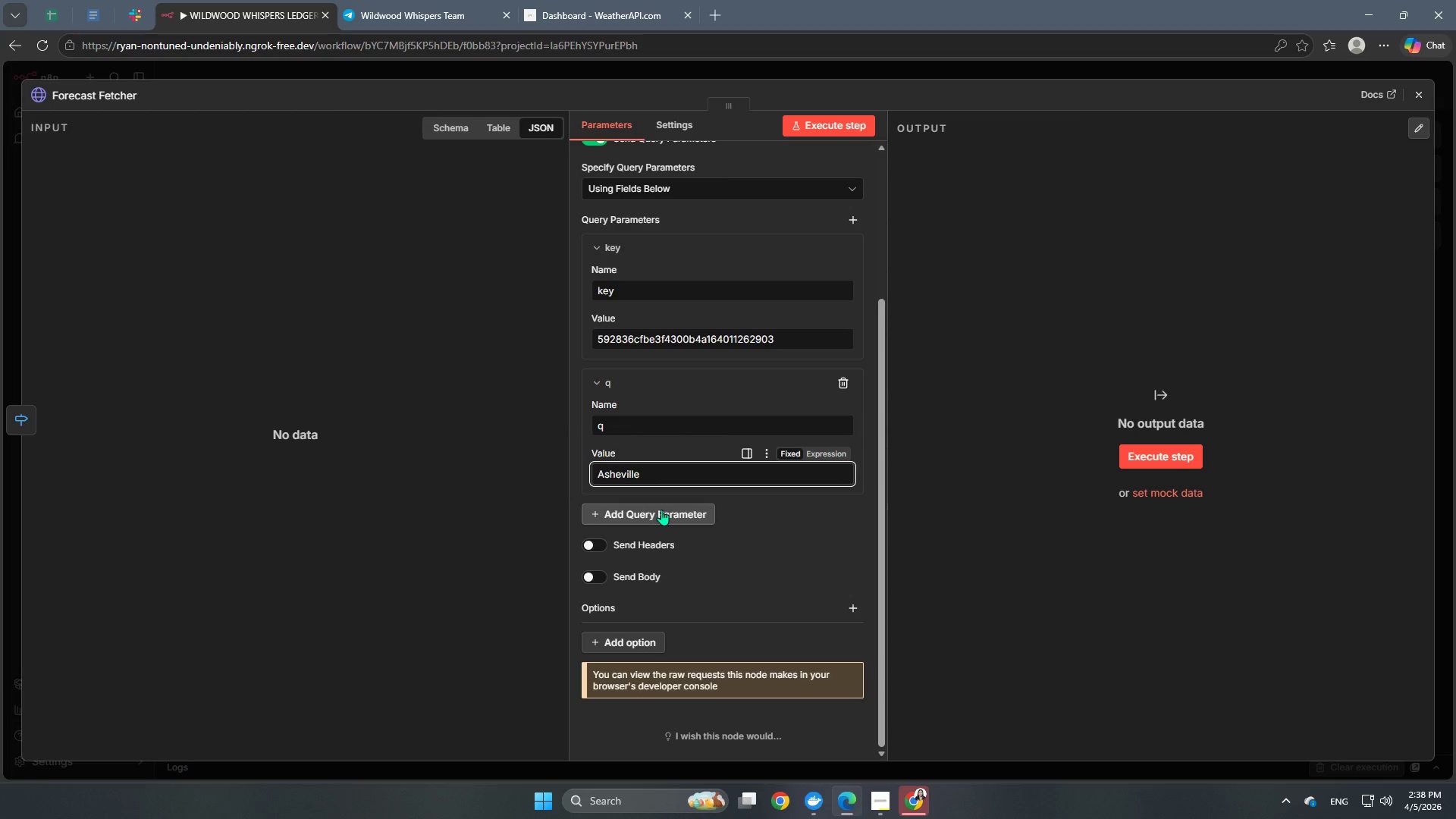 
left_click([661, 510])
 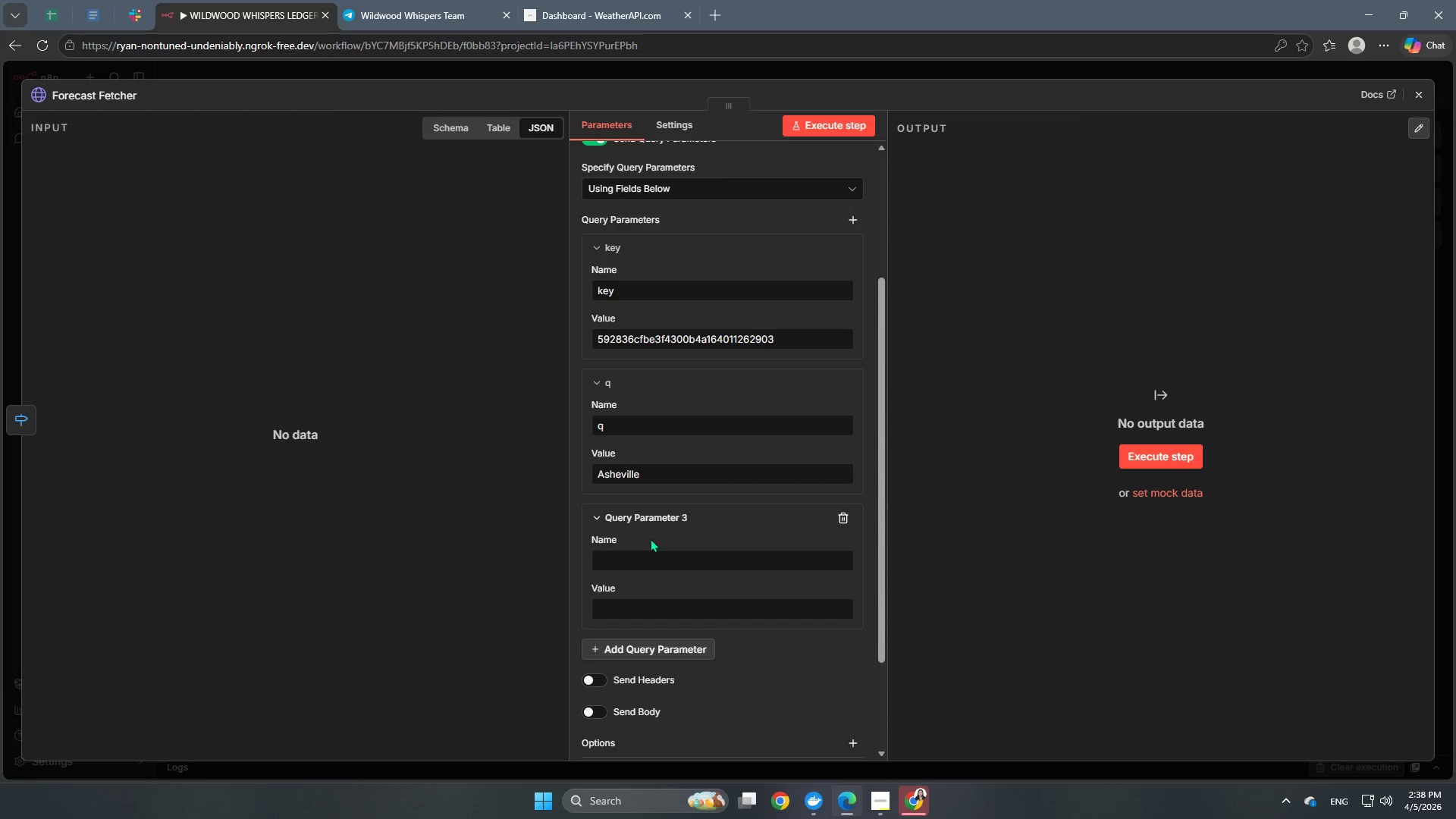 
left_click([646, 557])
 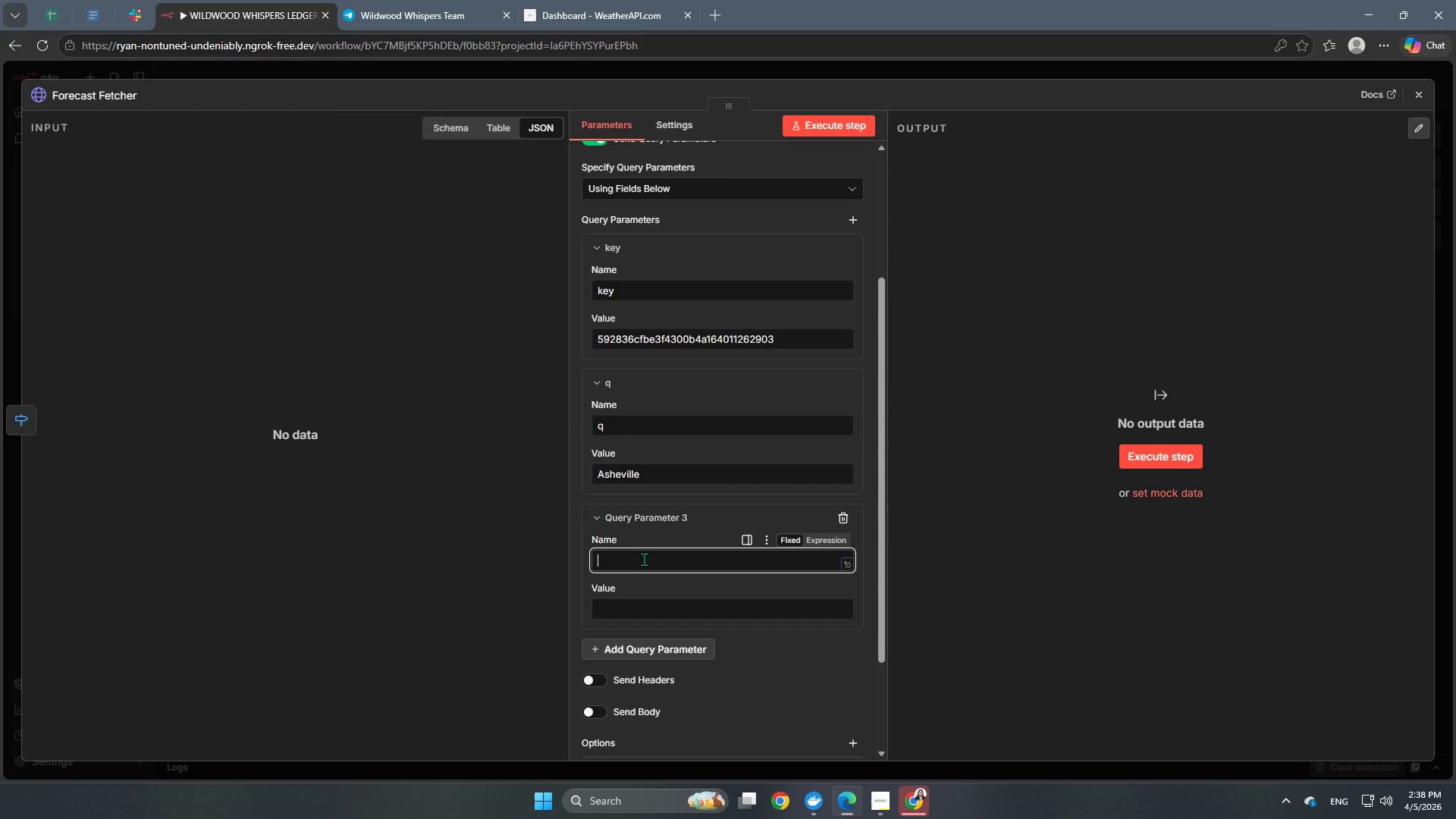 
type(days)
 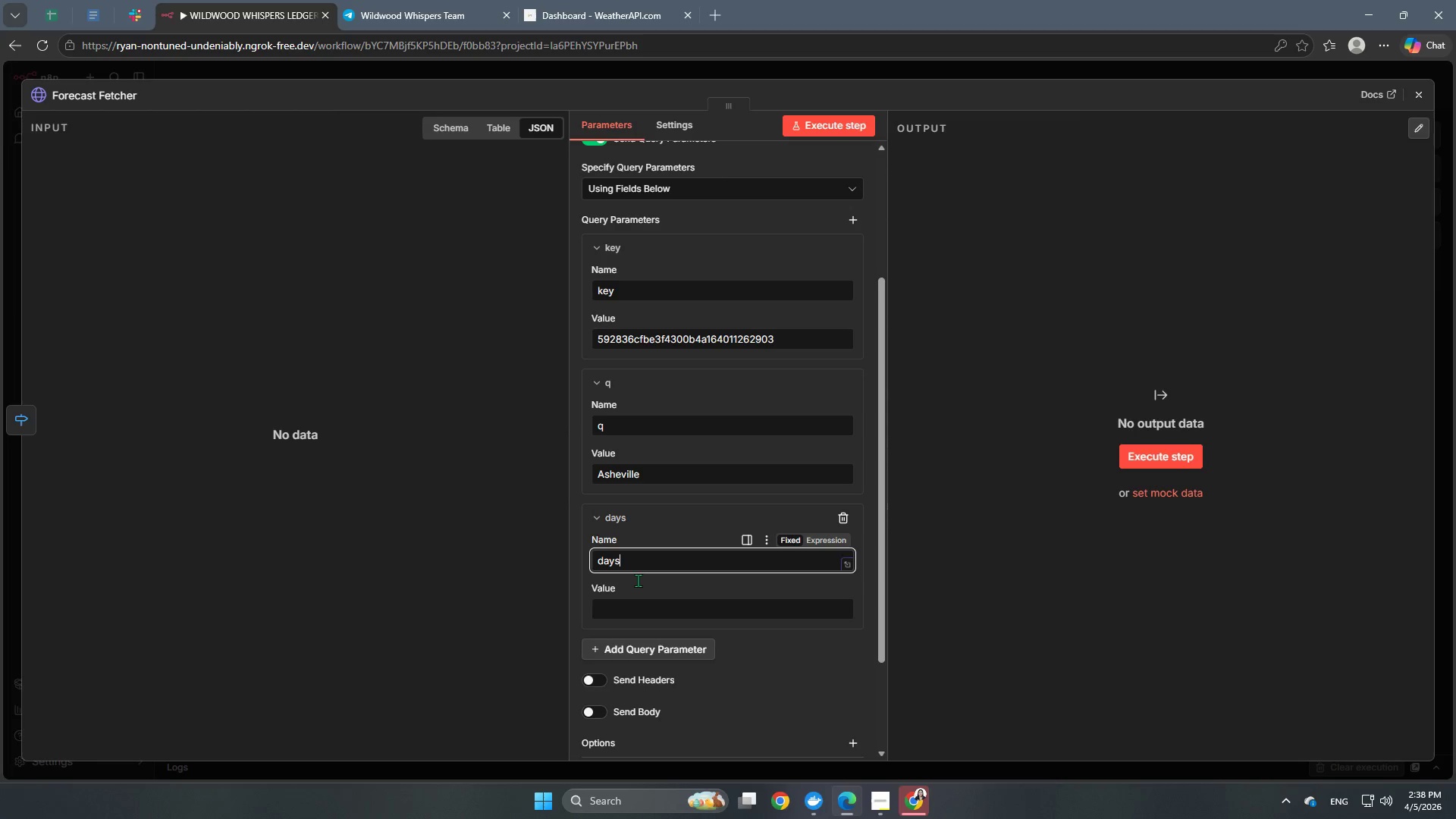 
left_click([633, 617])
 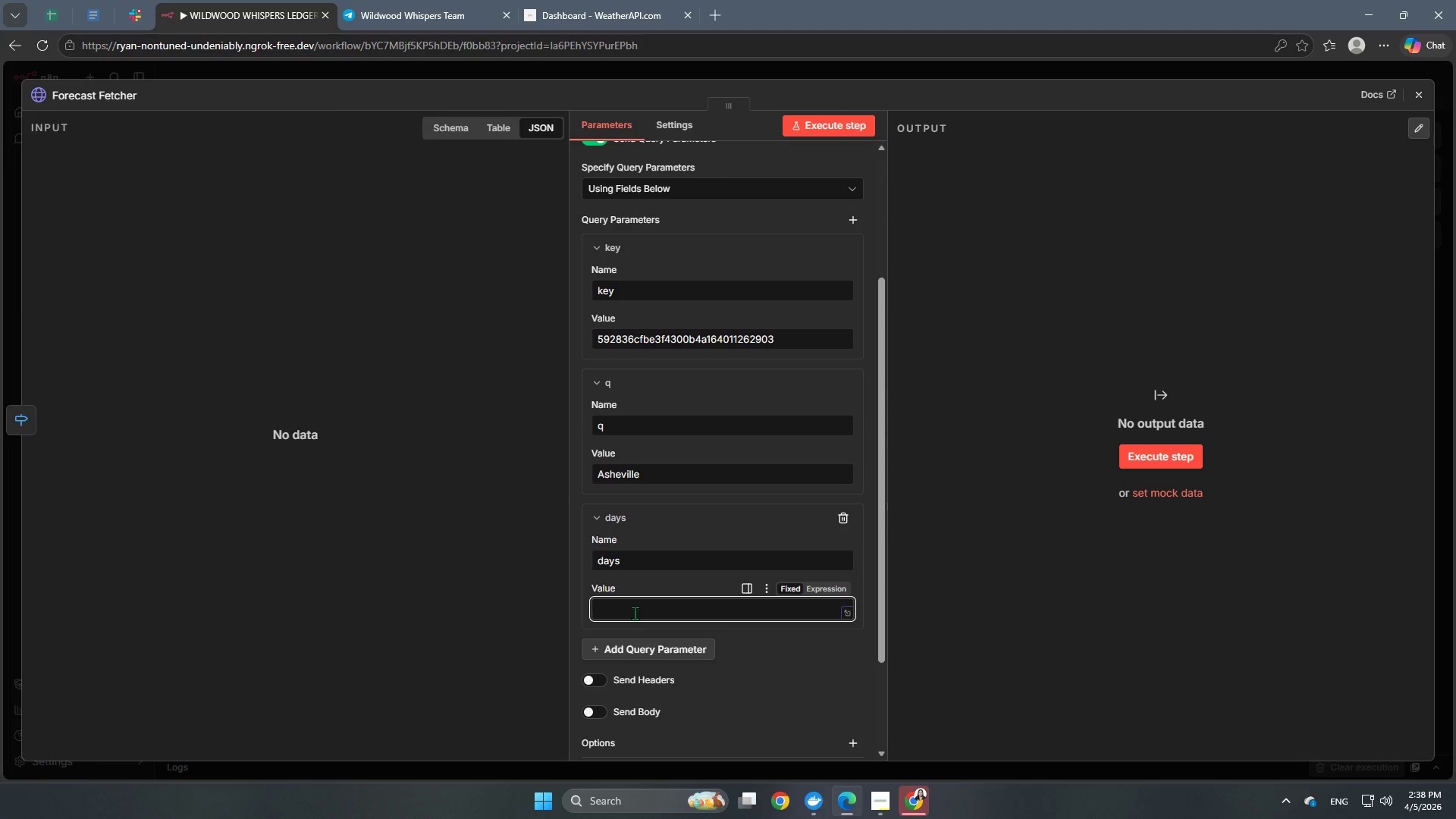 
key(Numpad1)
 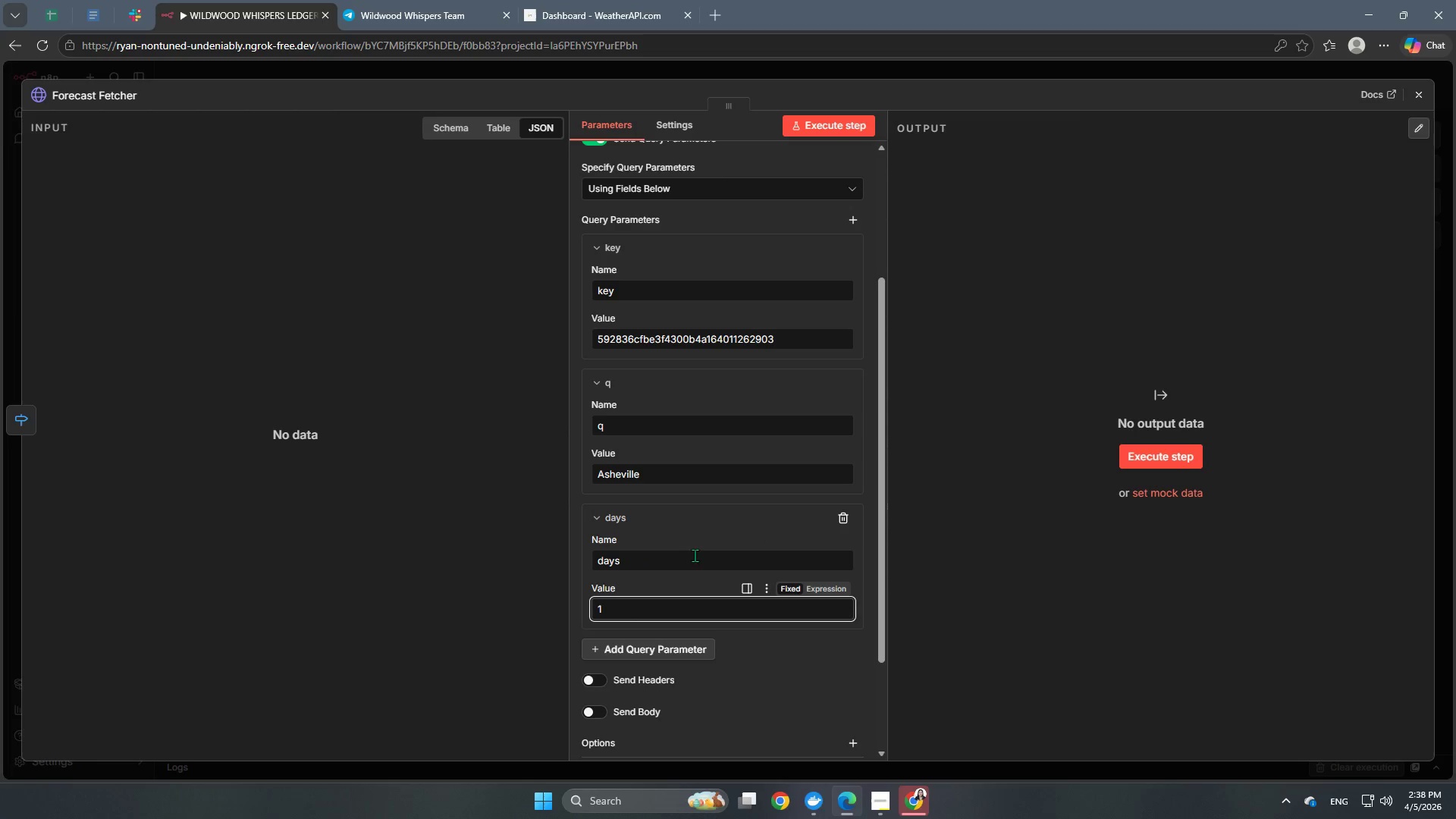 
scroll: coordinate [690, 563], scroll_direction: down, amount: 4.0
 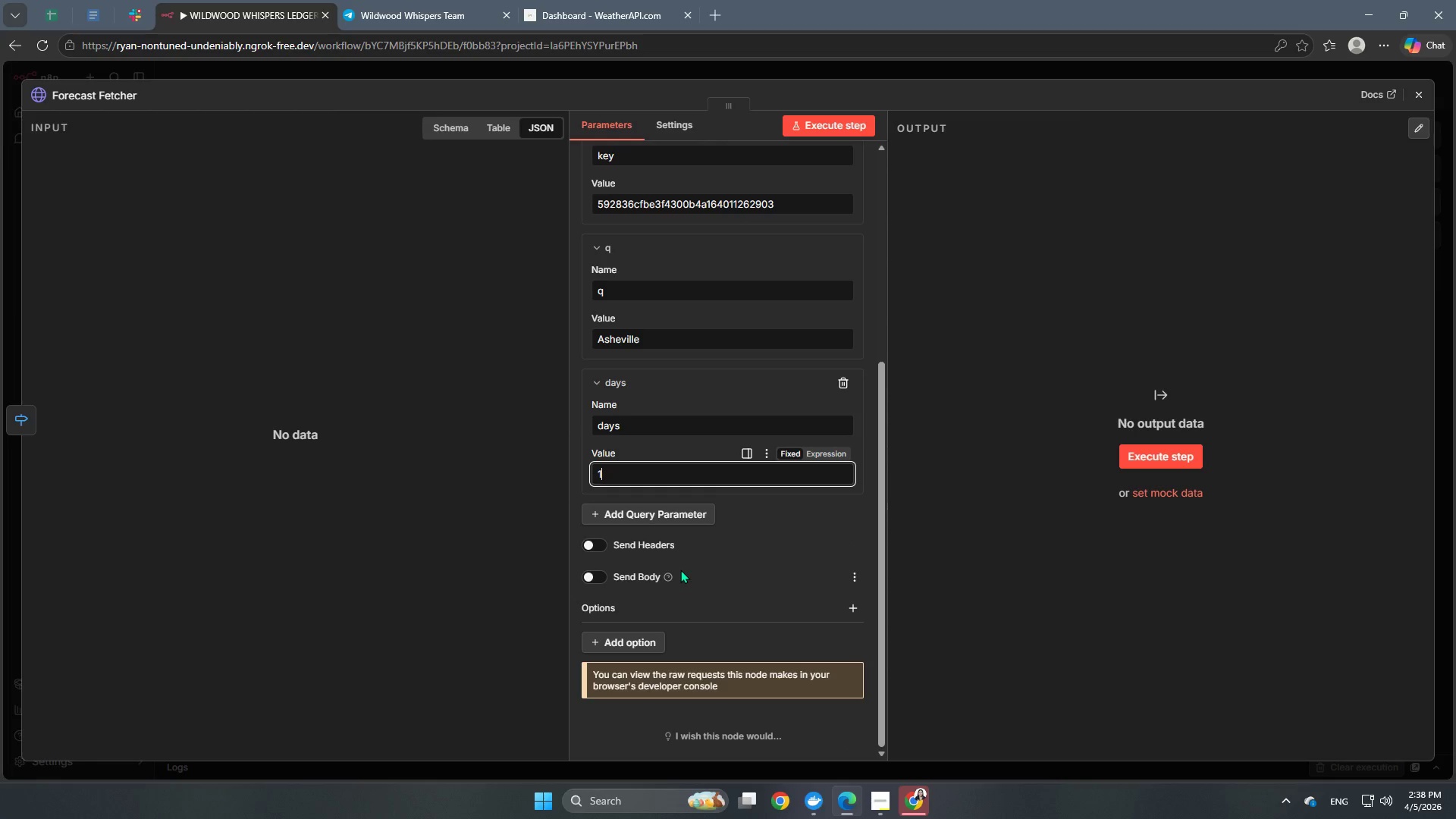 
wait(5.81)
 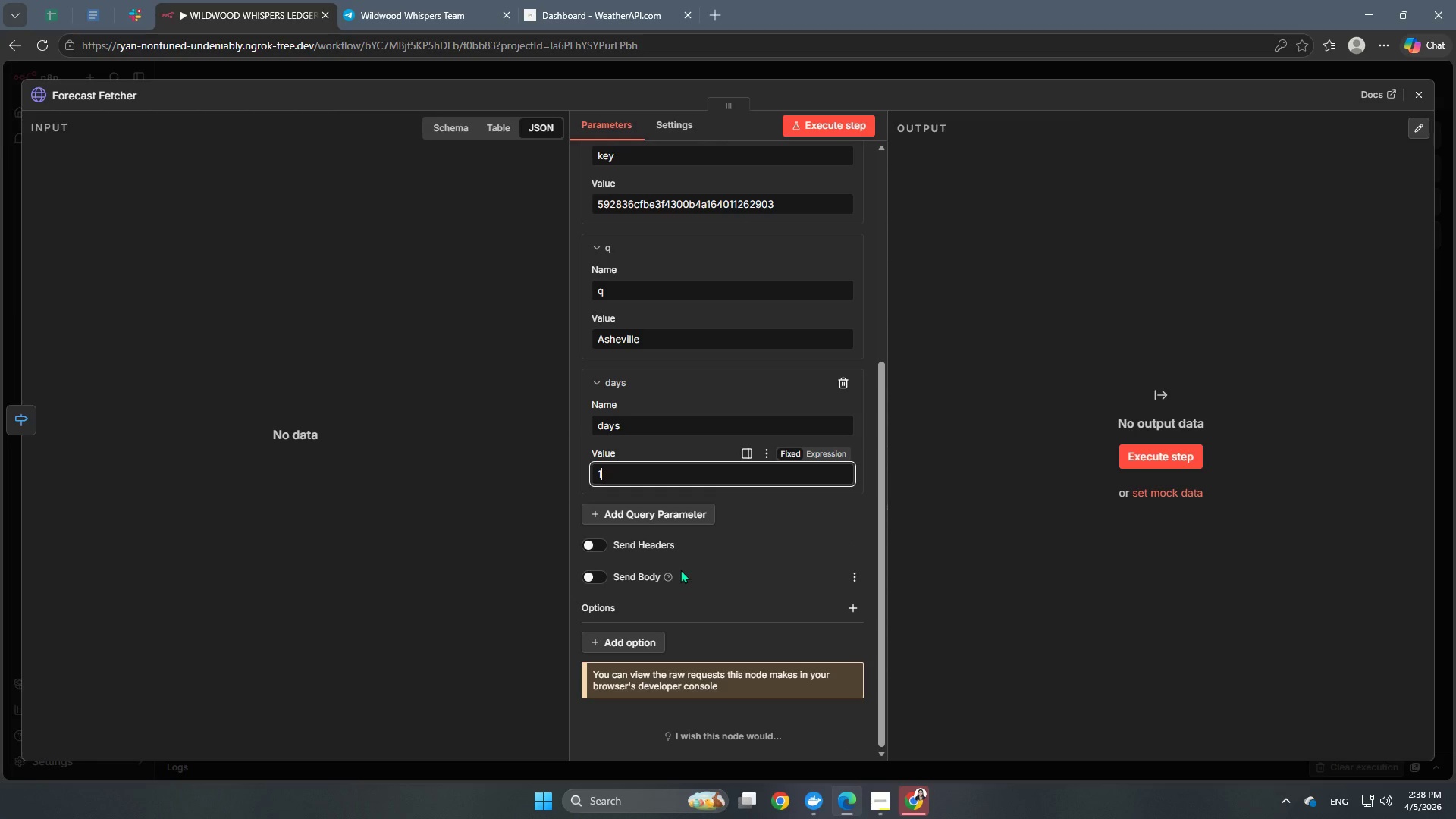 
left_click([652, 645])
 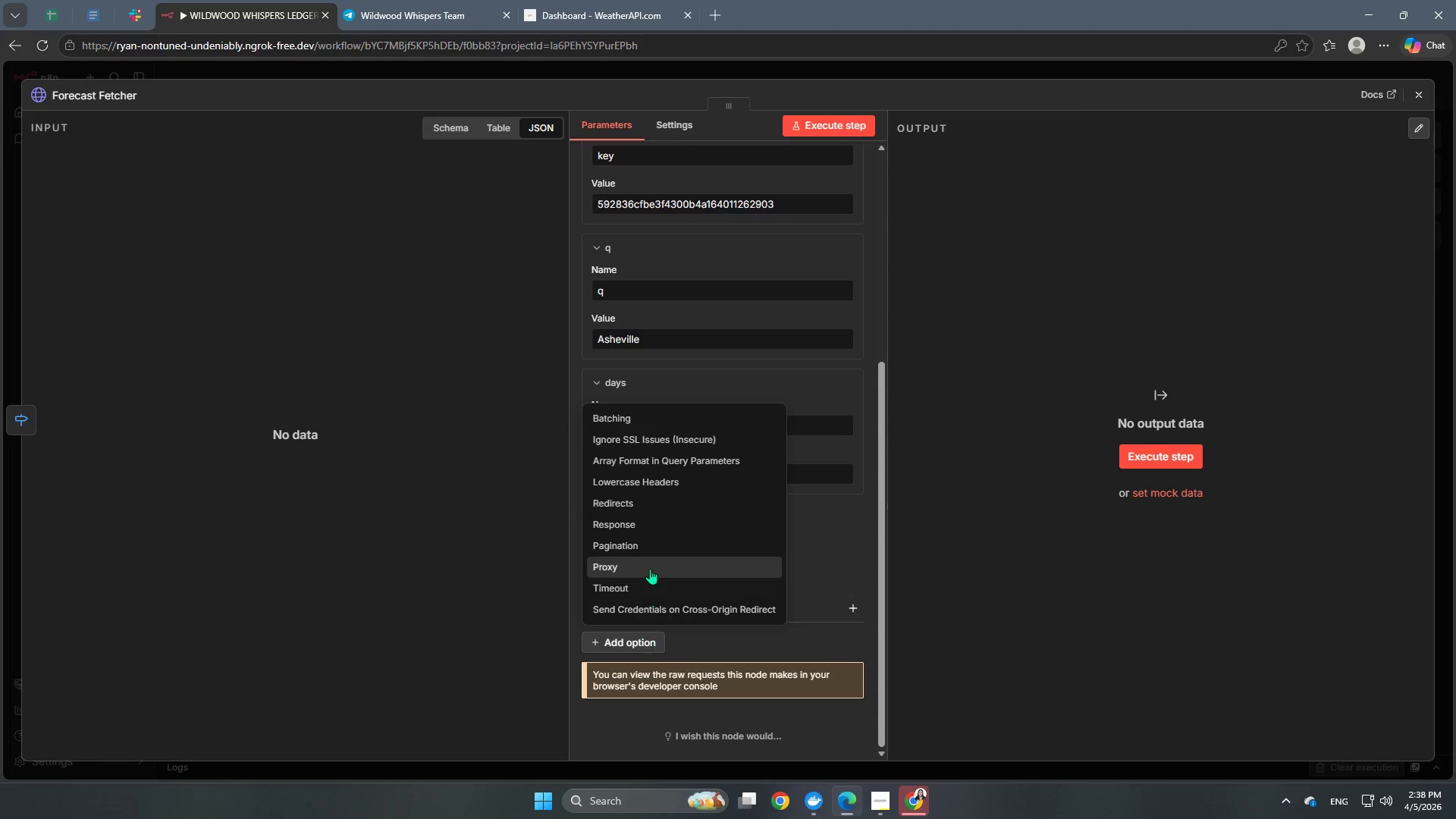 
scroll: coordinate [650, 569], scroll_direction: down, amount: 2.0
 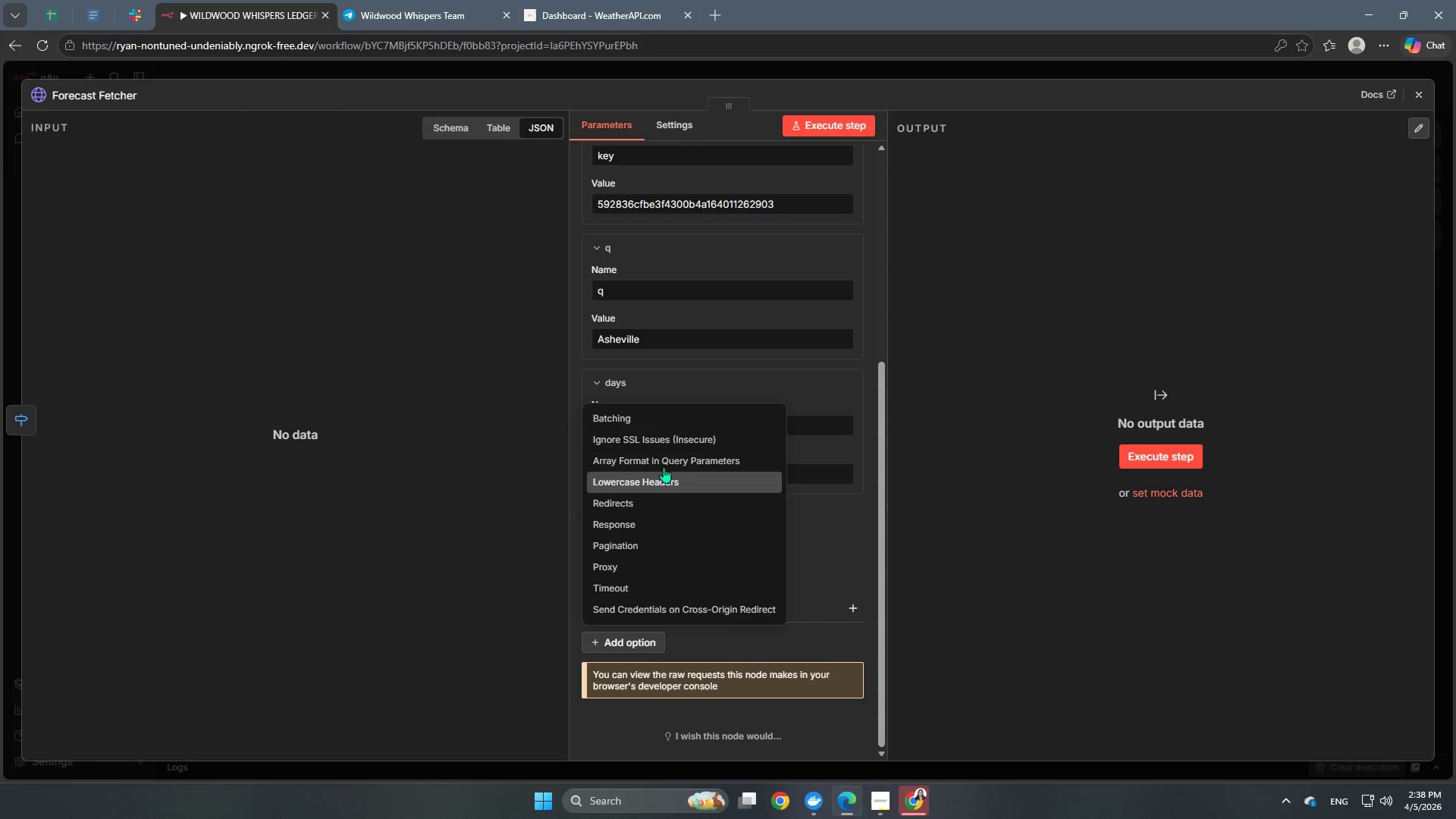 
wait(5.02)
 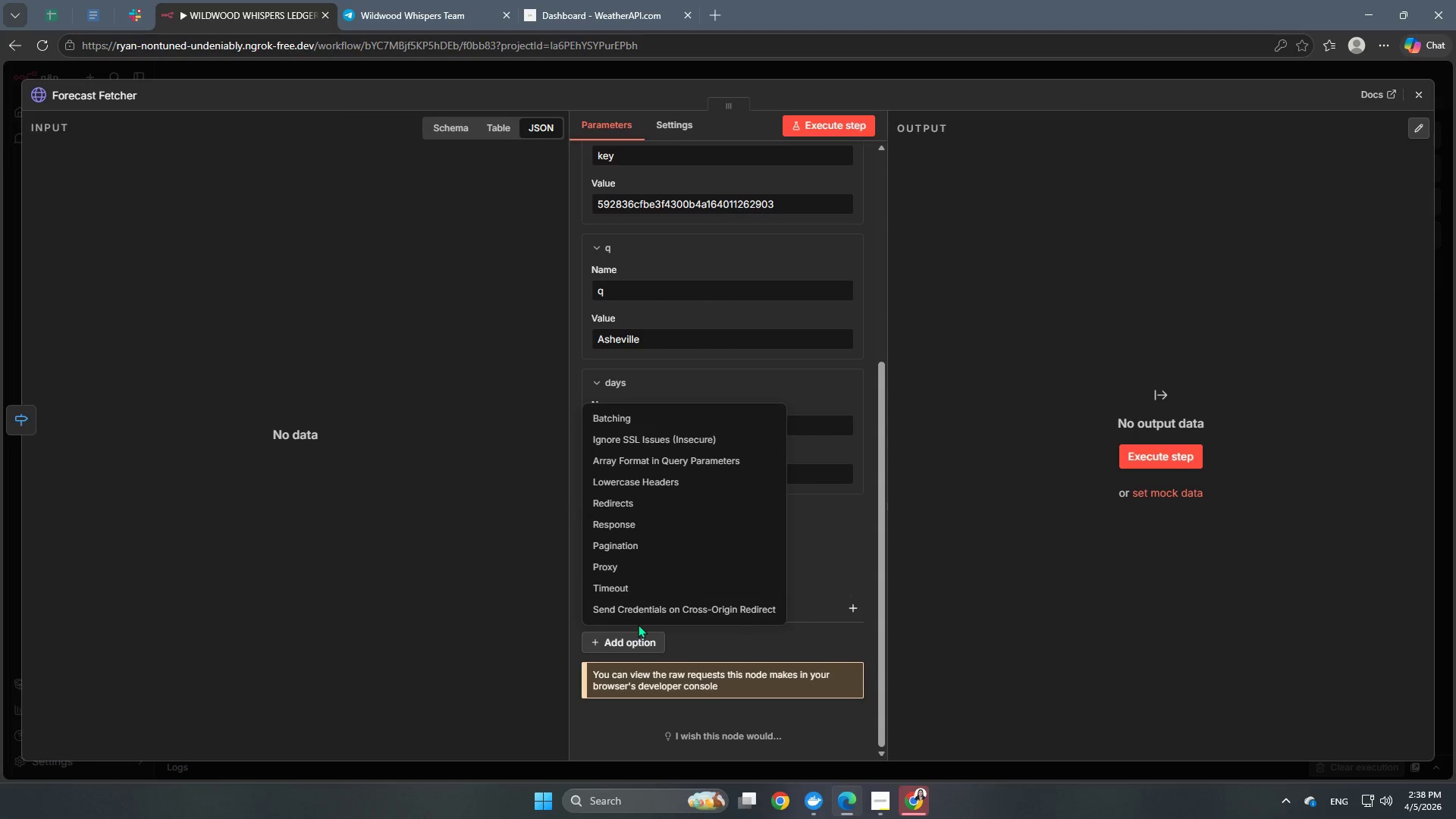 
left_click([809, 551])
 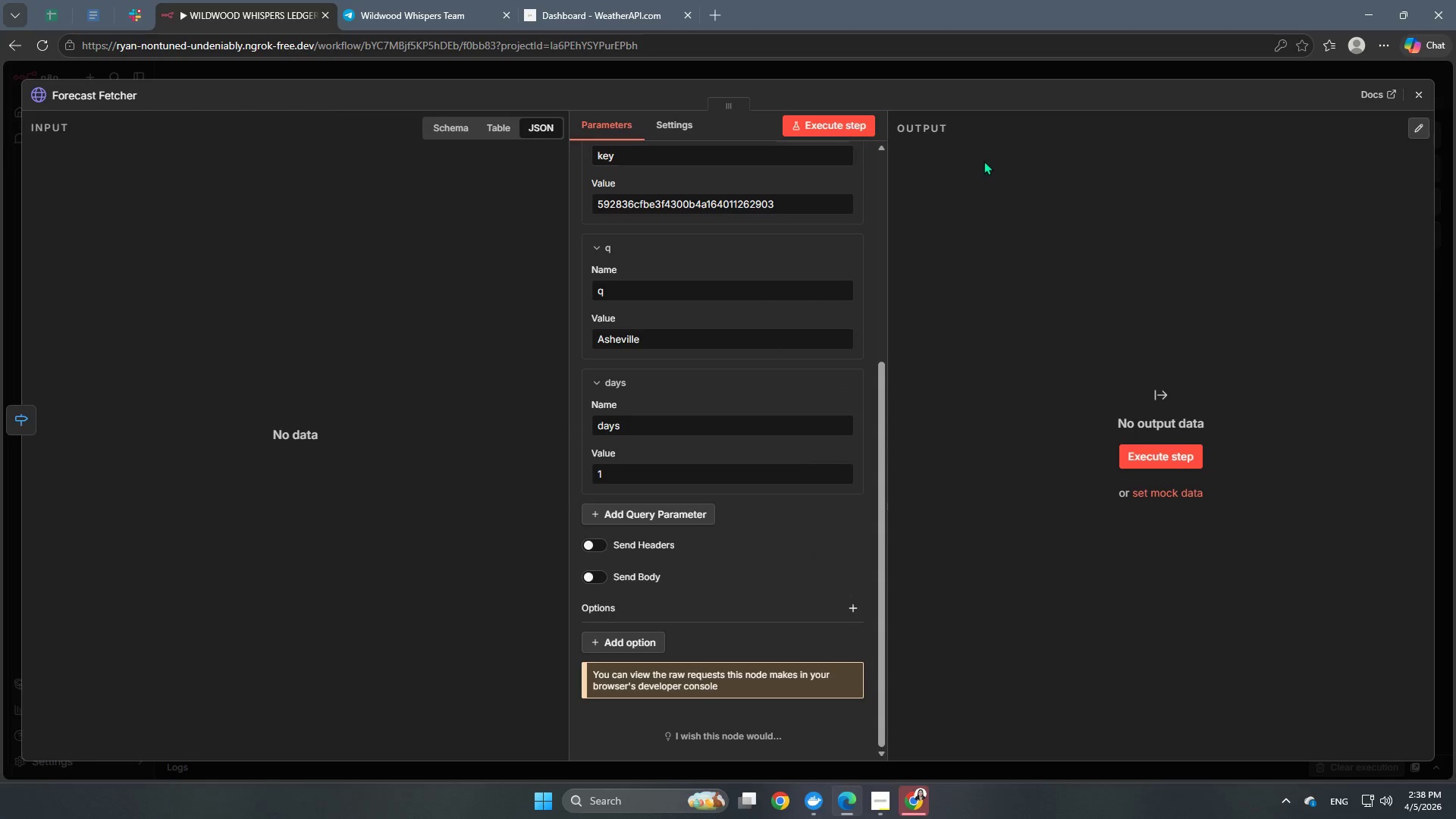 
left_click([834, 126])
 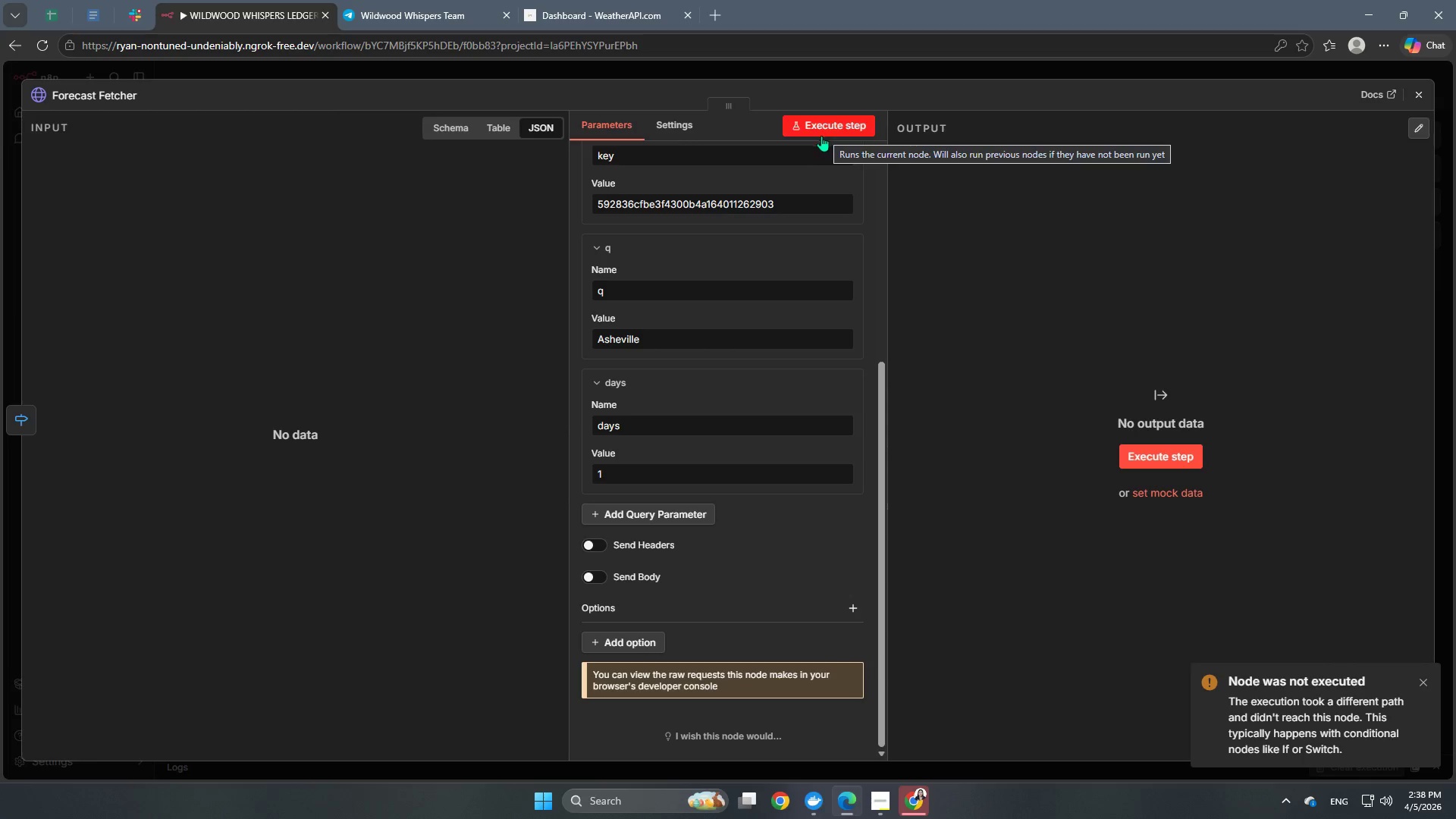 
wait(5.95)
 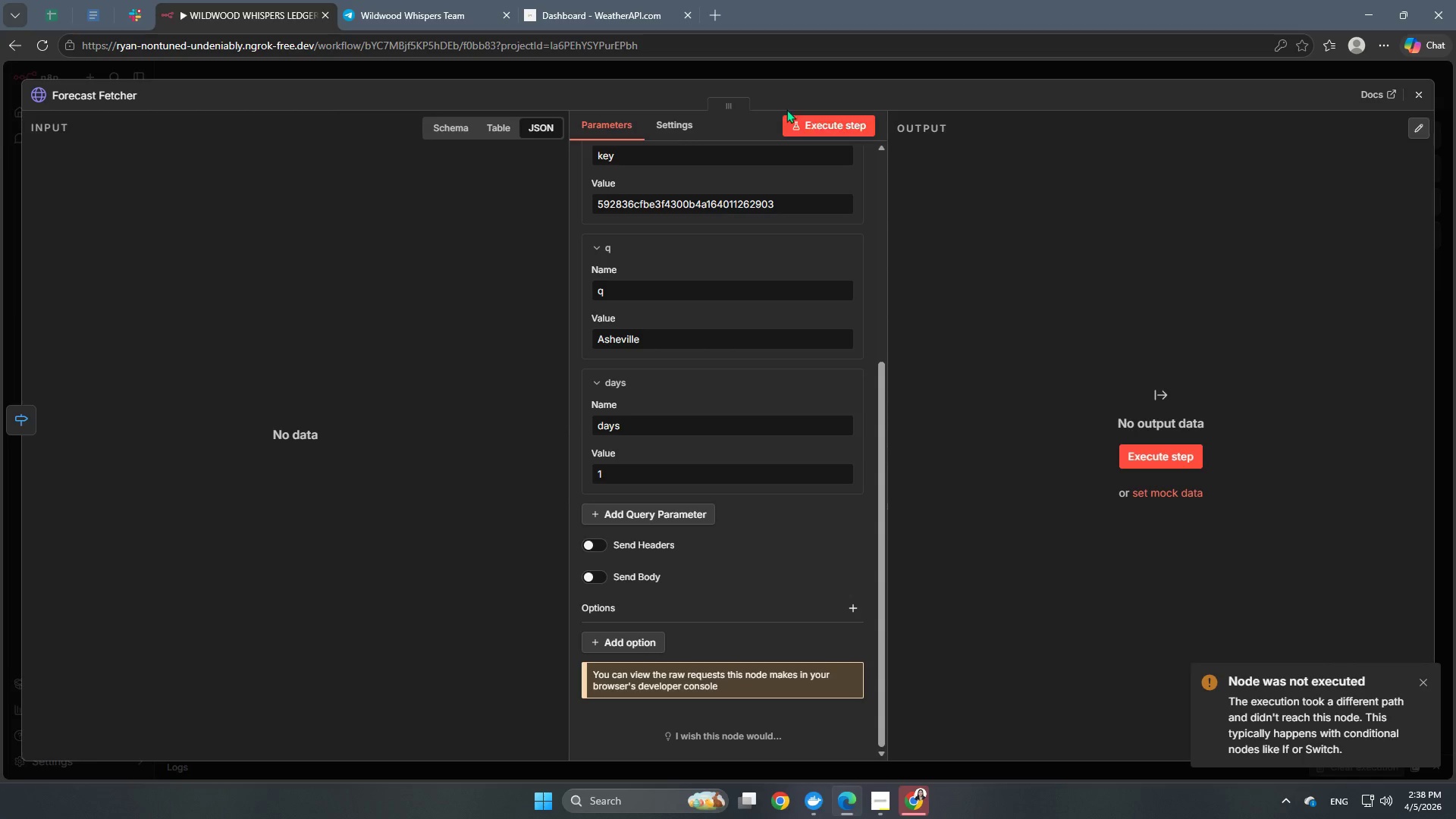 
left_click([940, 81])
 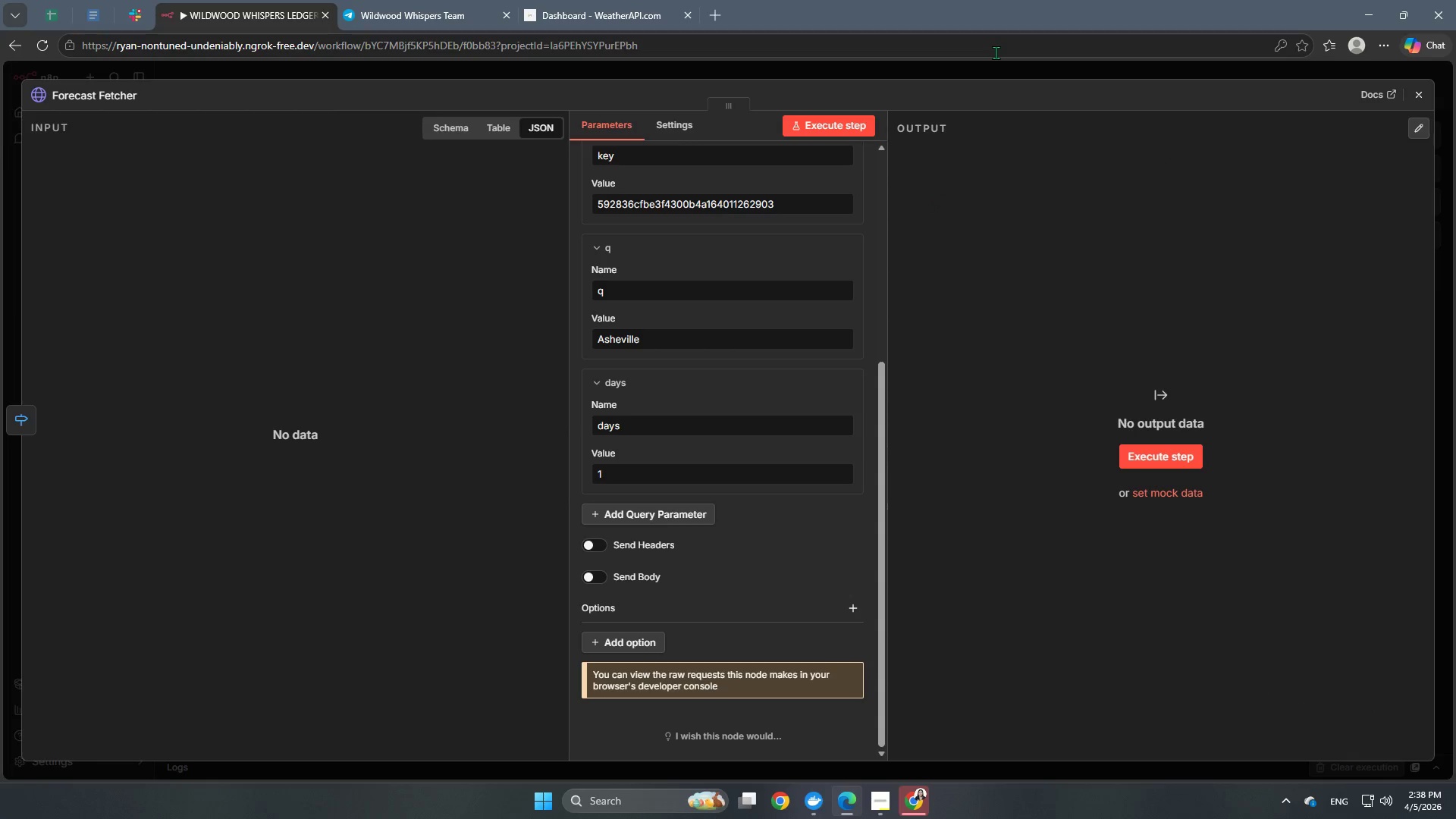 
left_click([980, 83])
 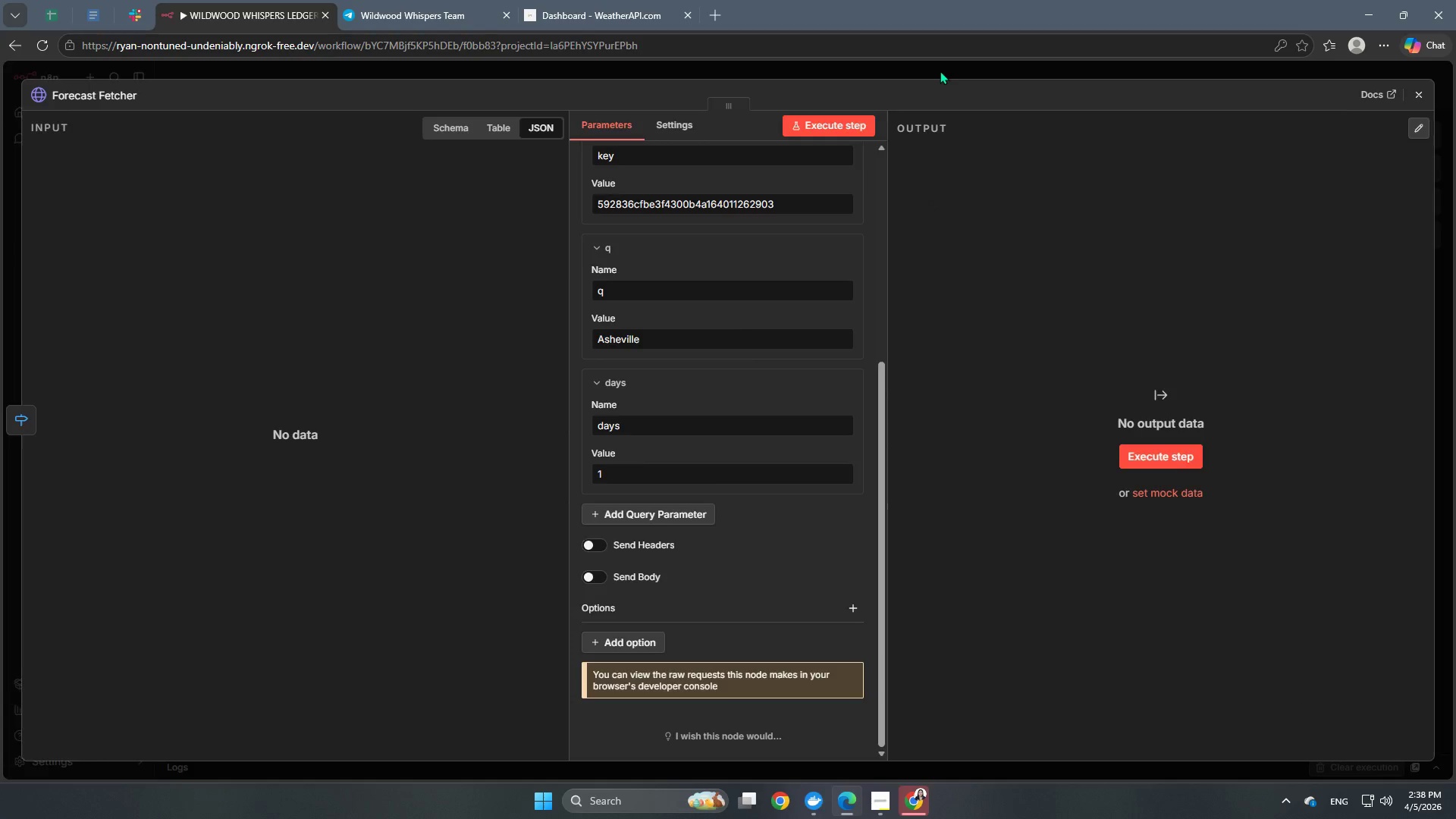 
double_click([940, 71])
 